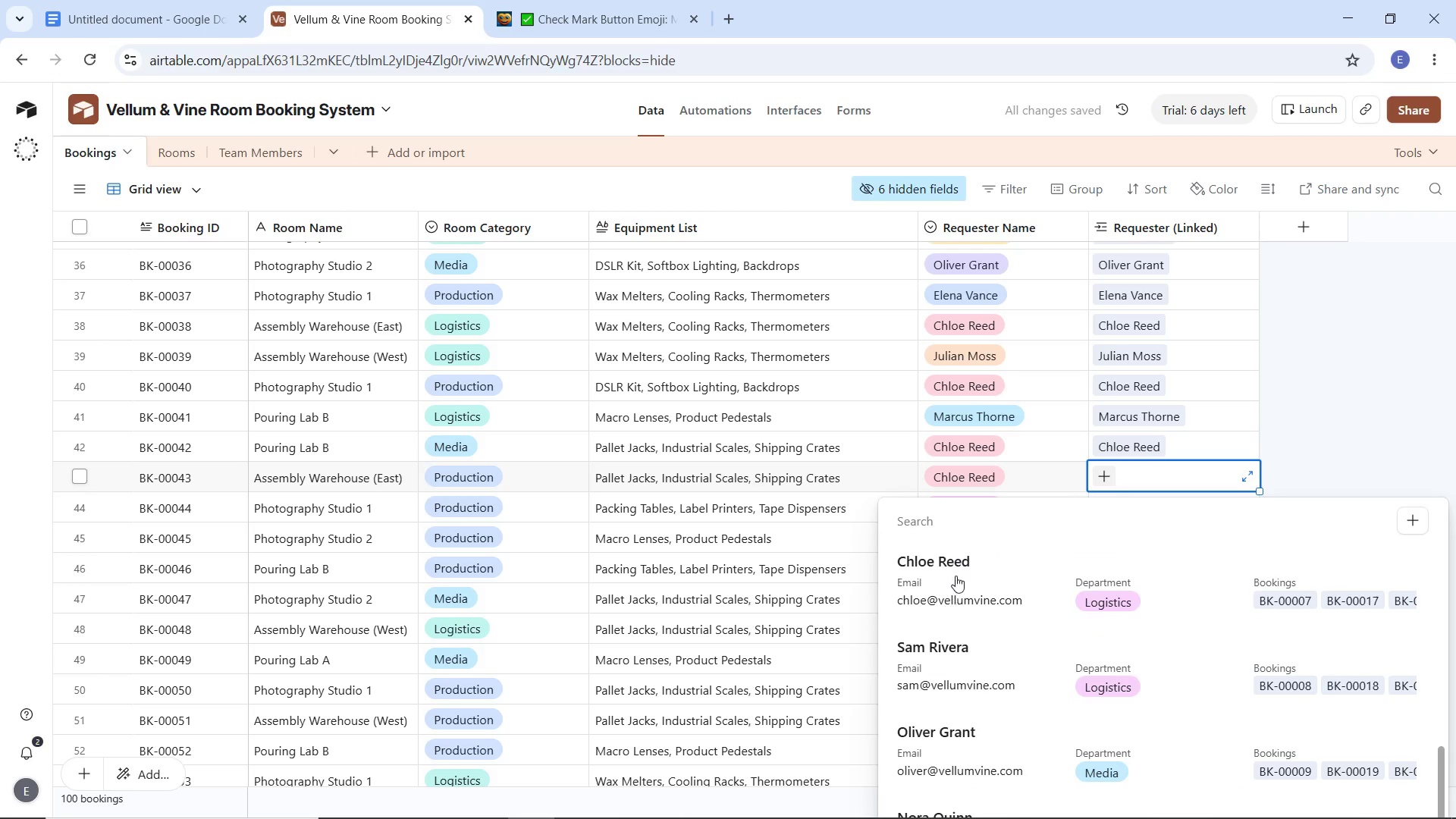 
left_click([959, 563])
 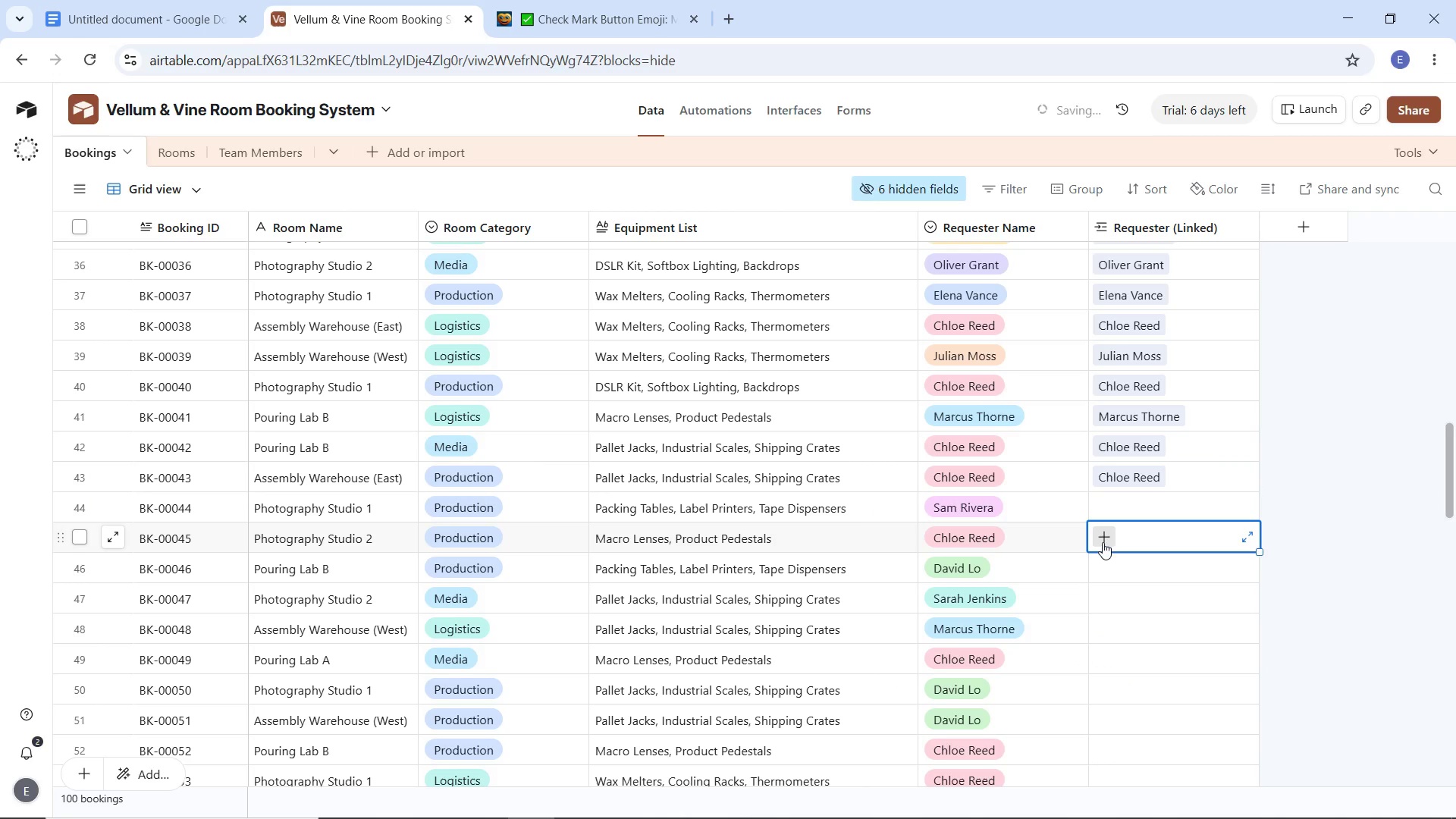 
double_click([1102, 535])
 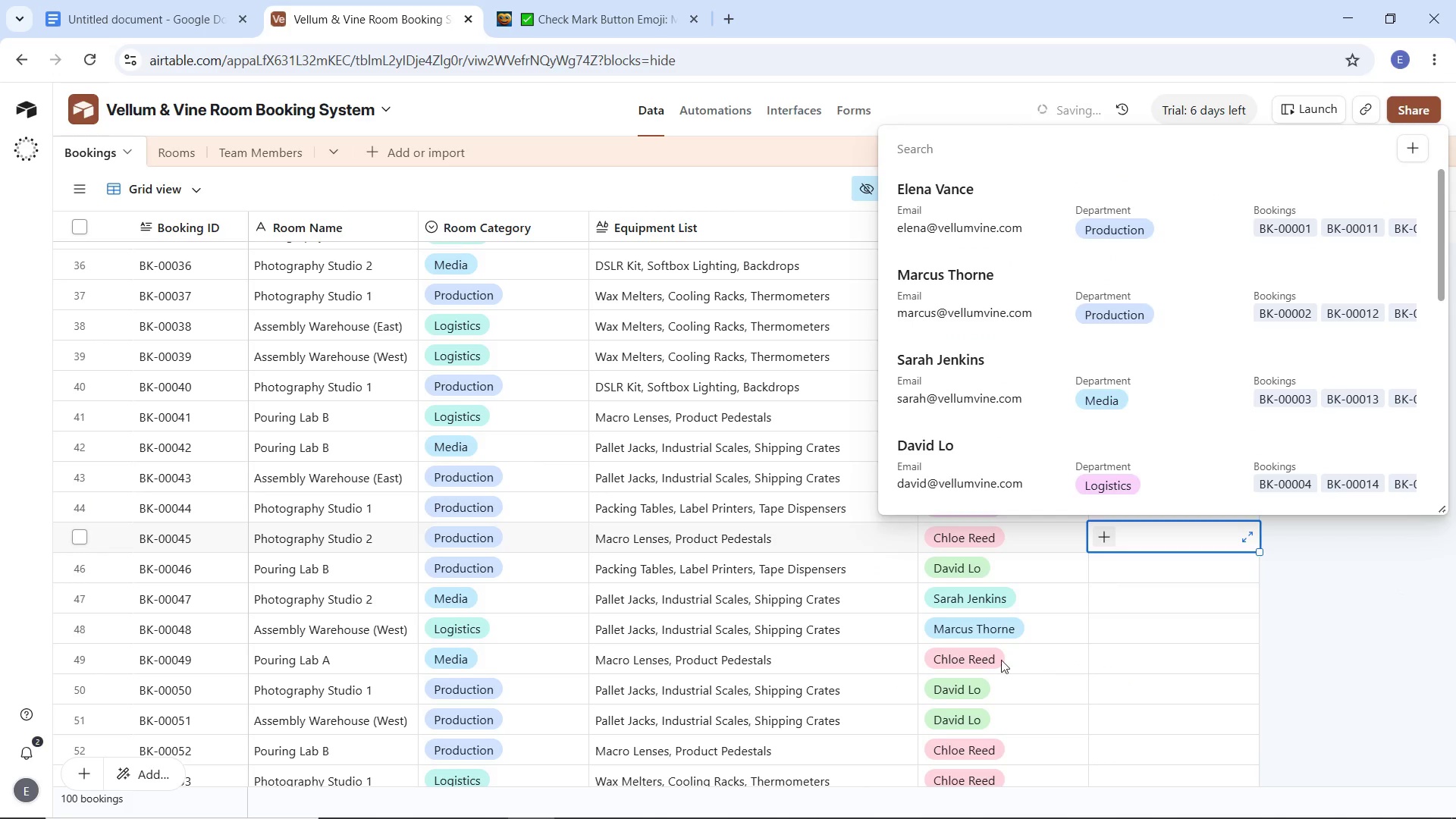 
scroll: coordinate [1016, 519], scroll_direction: down, amount: 8.0
 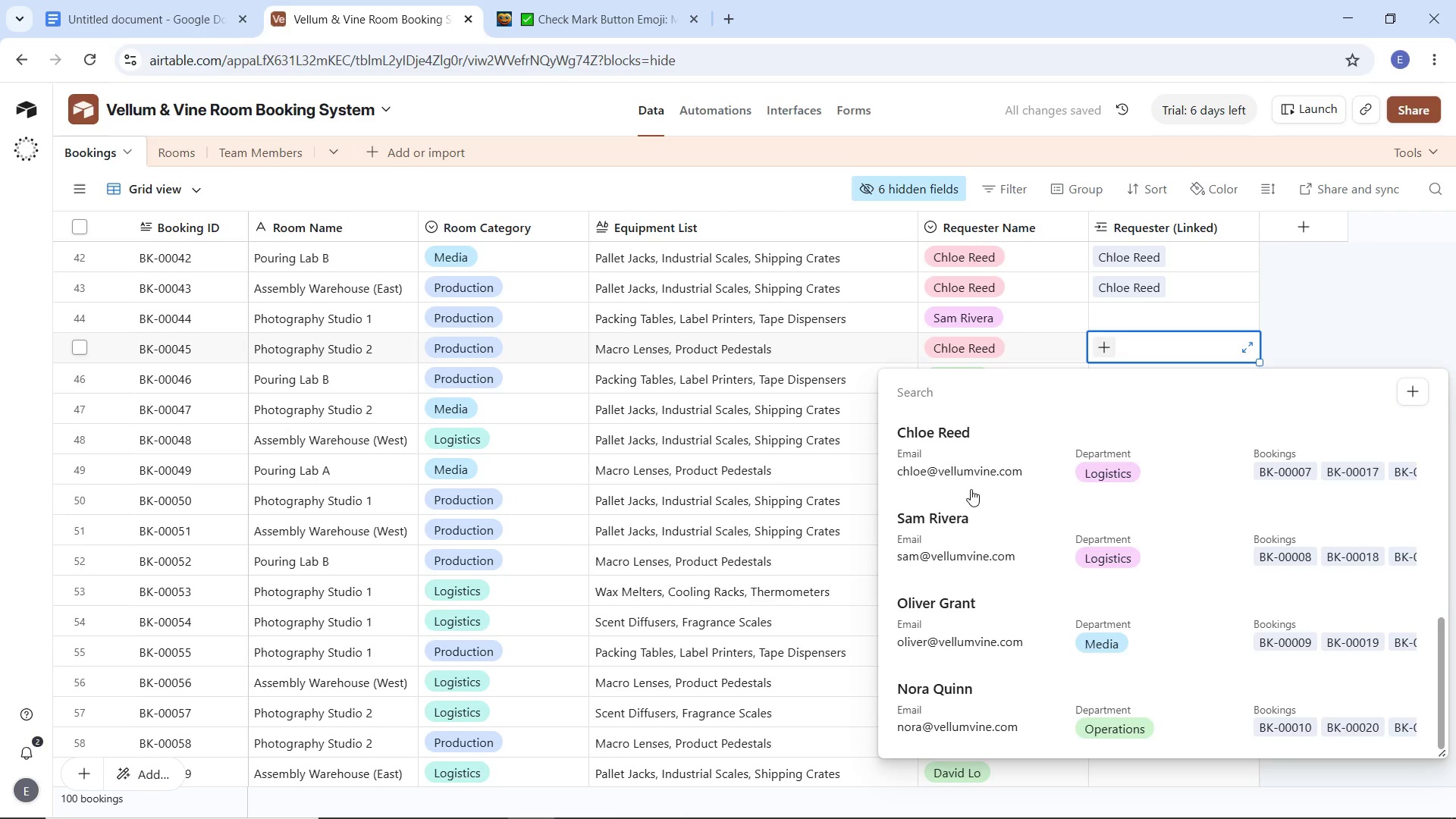 
scroll: coordinate [971, 489], scroll_direction: up, amount: 1.0
 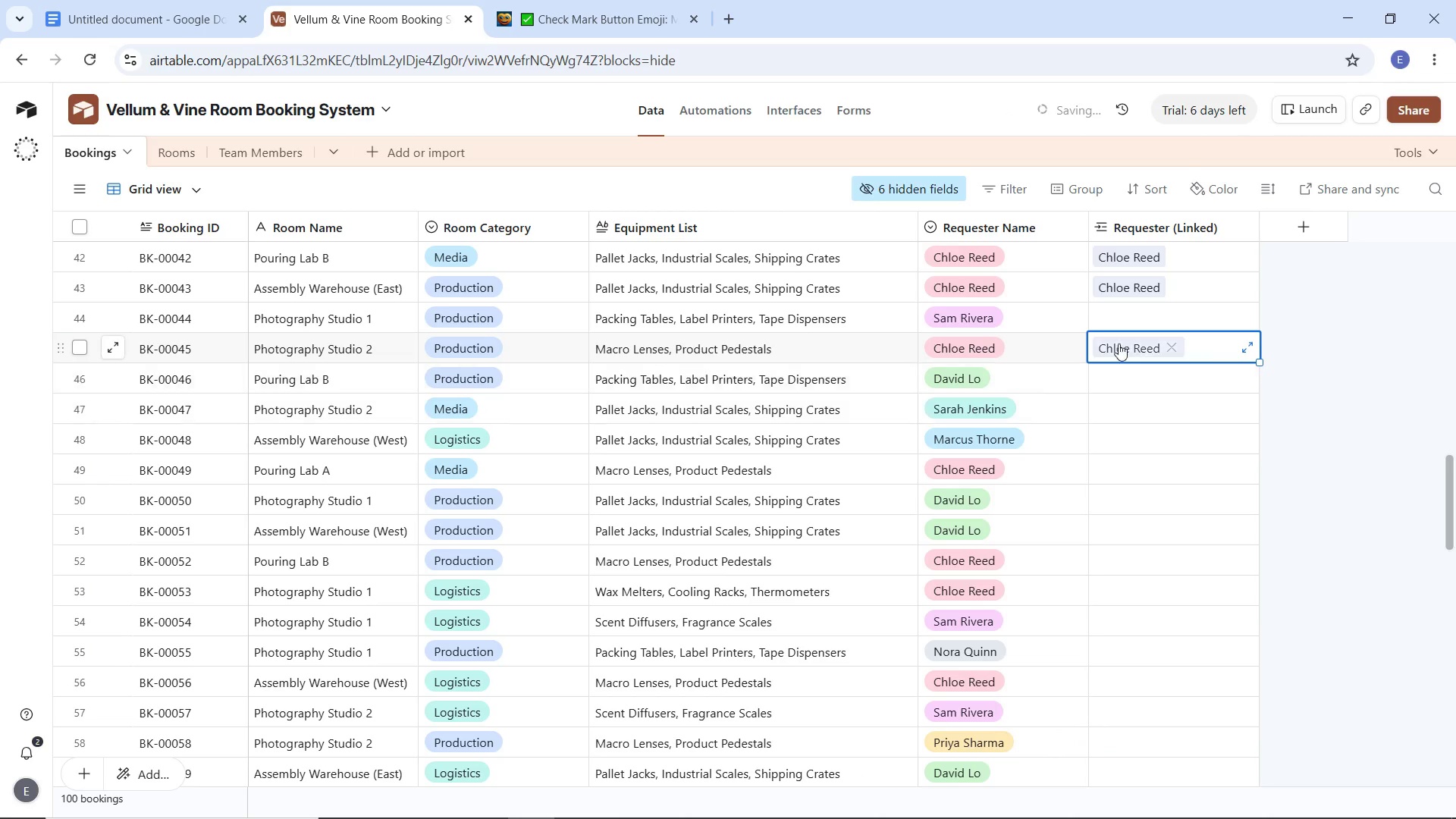 
left_click([1117, 318])
 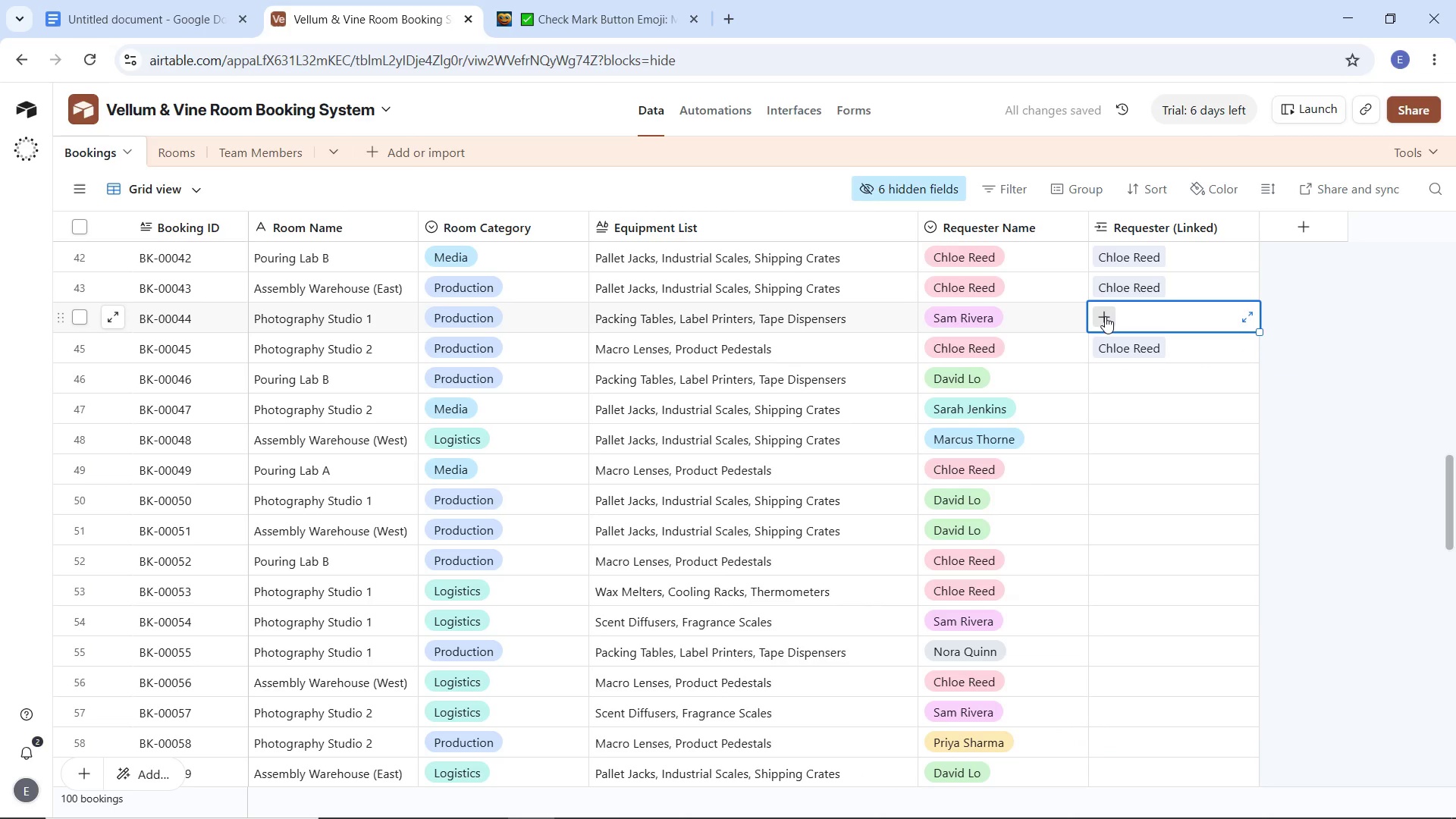 
left_click([1105, 316])
 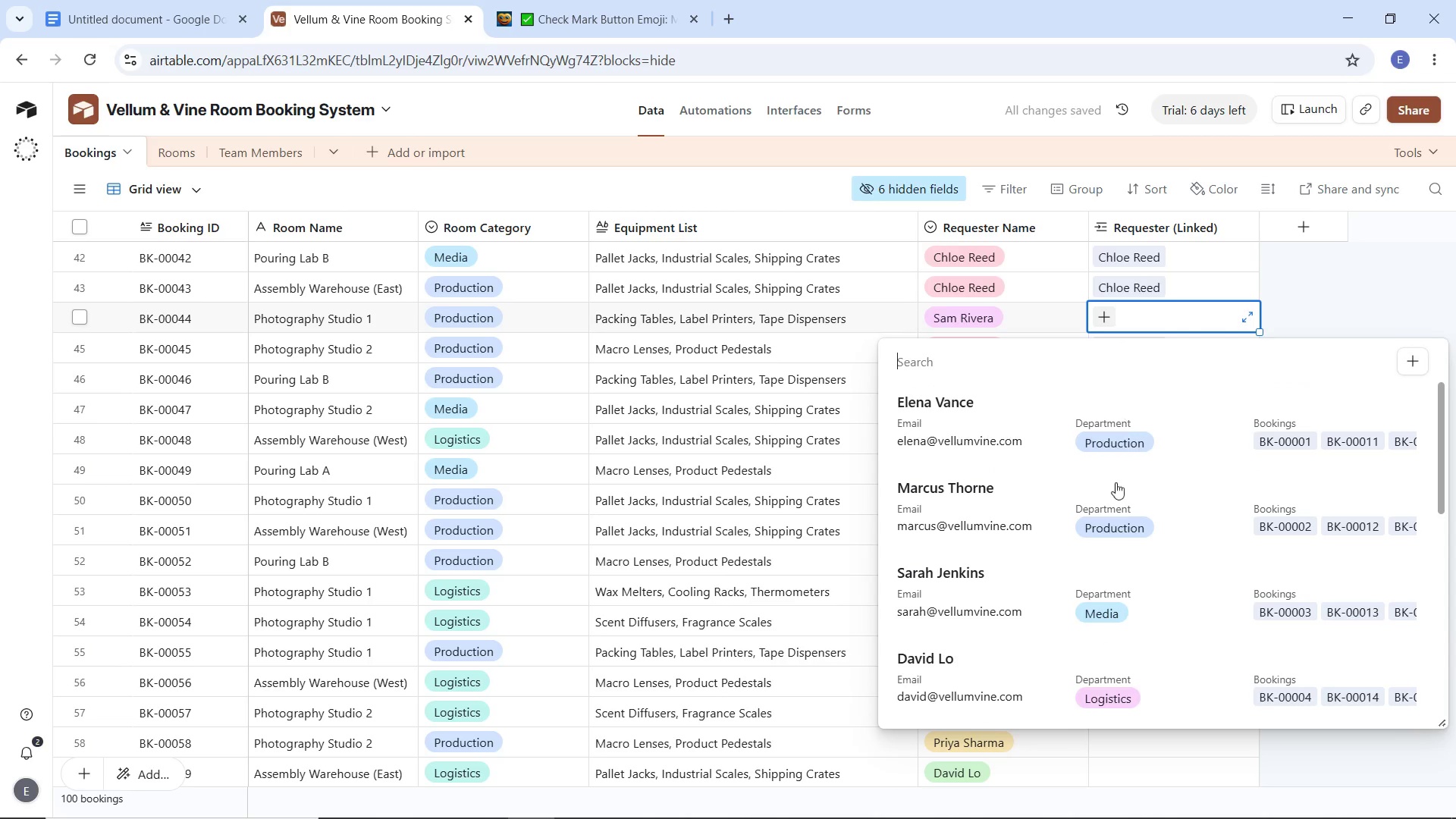 
scroll: coordinate [1027, 537], scroll_direction: down, amount: 5.0
 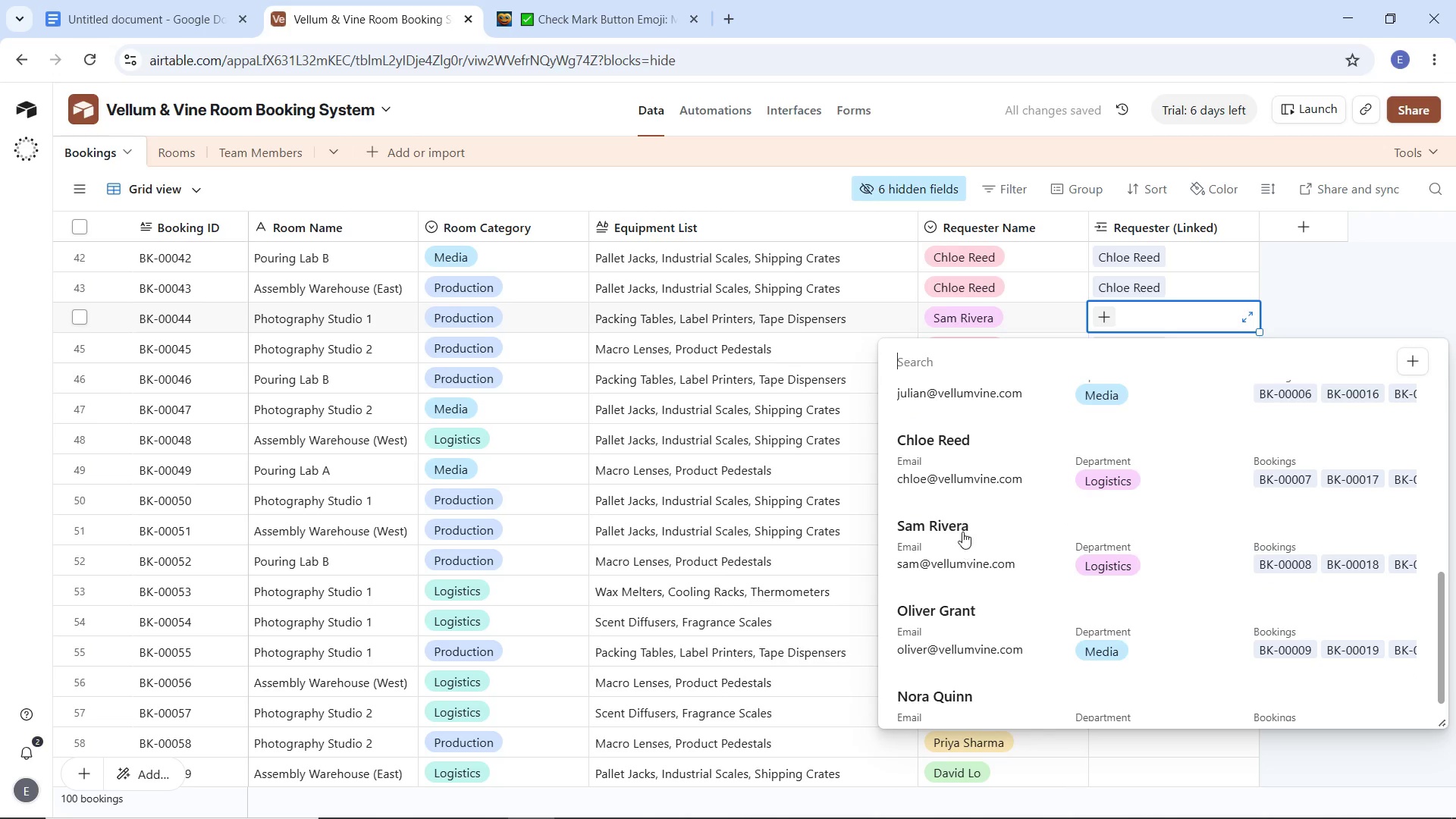 
left_click([956, 521])
 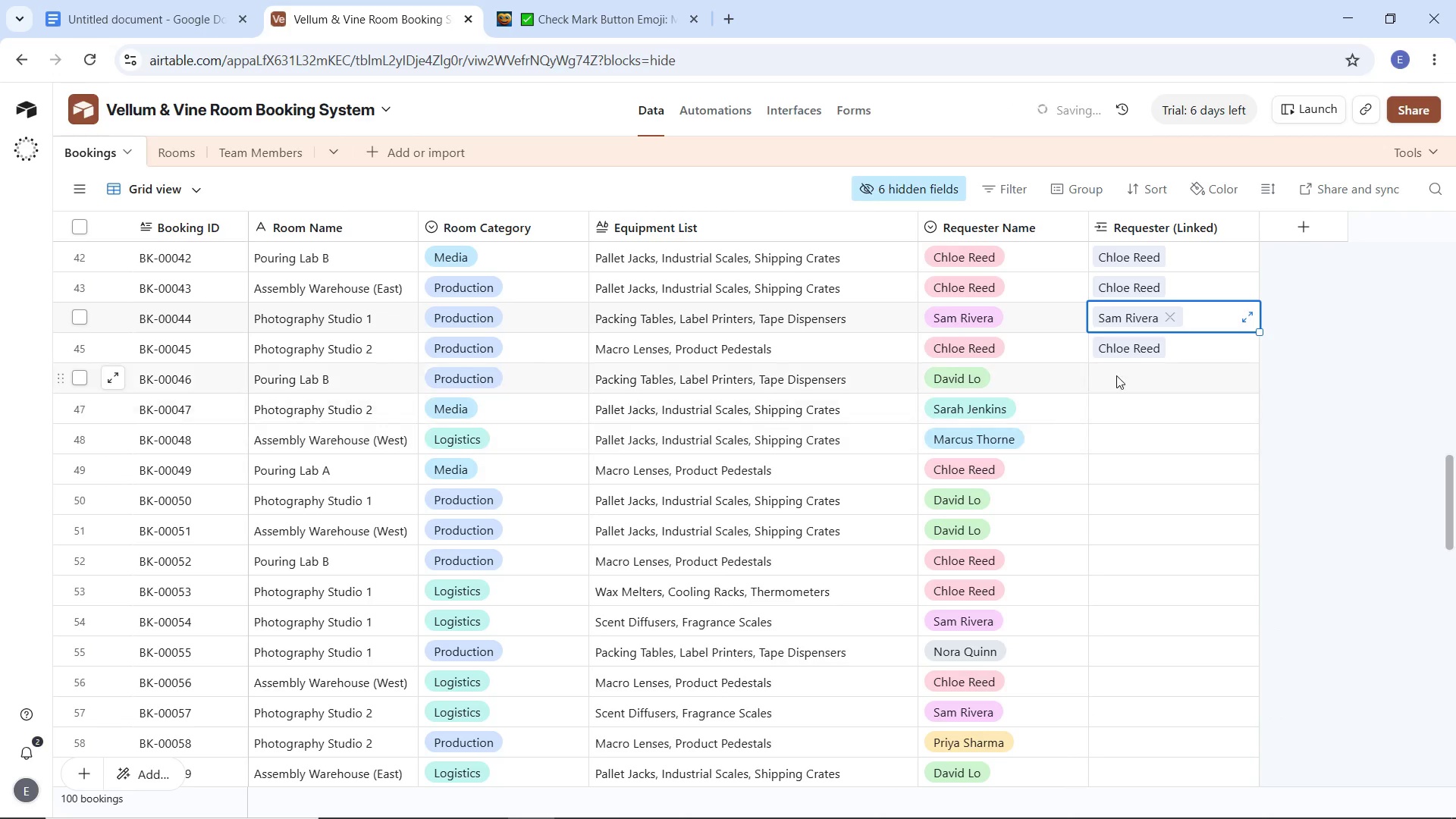 
left_click([1118, 371])
 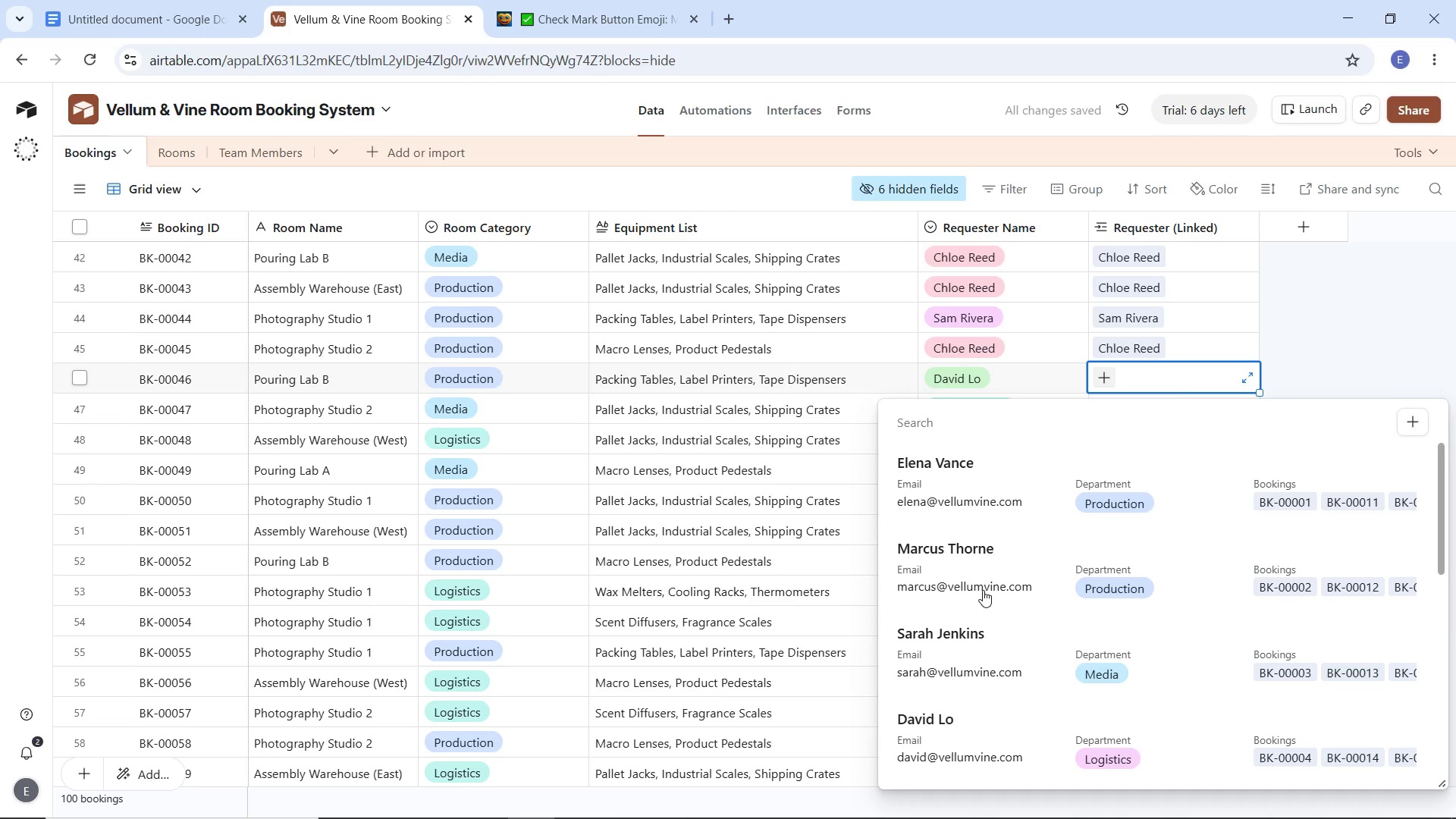 
wait(7.3)
 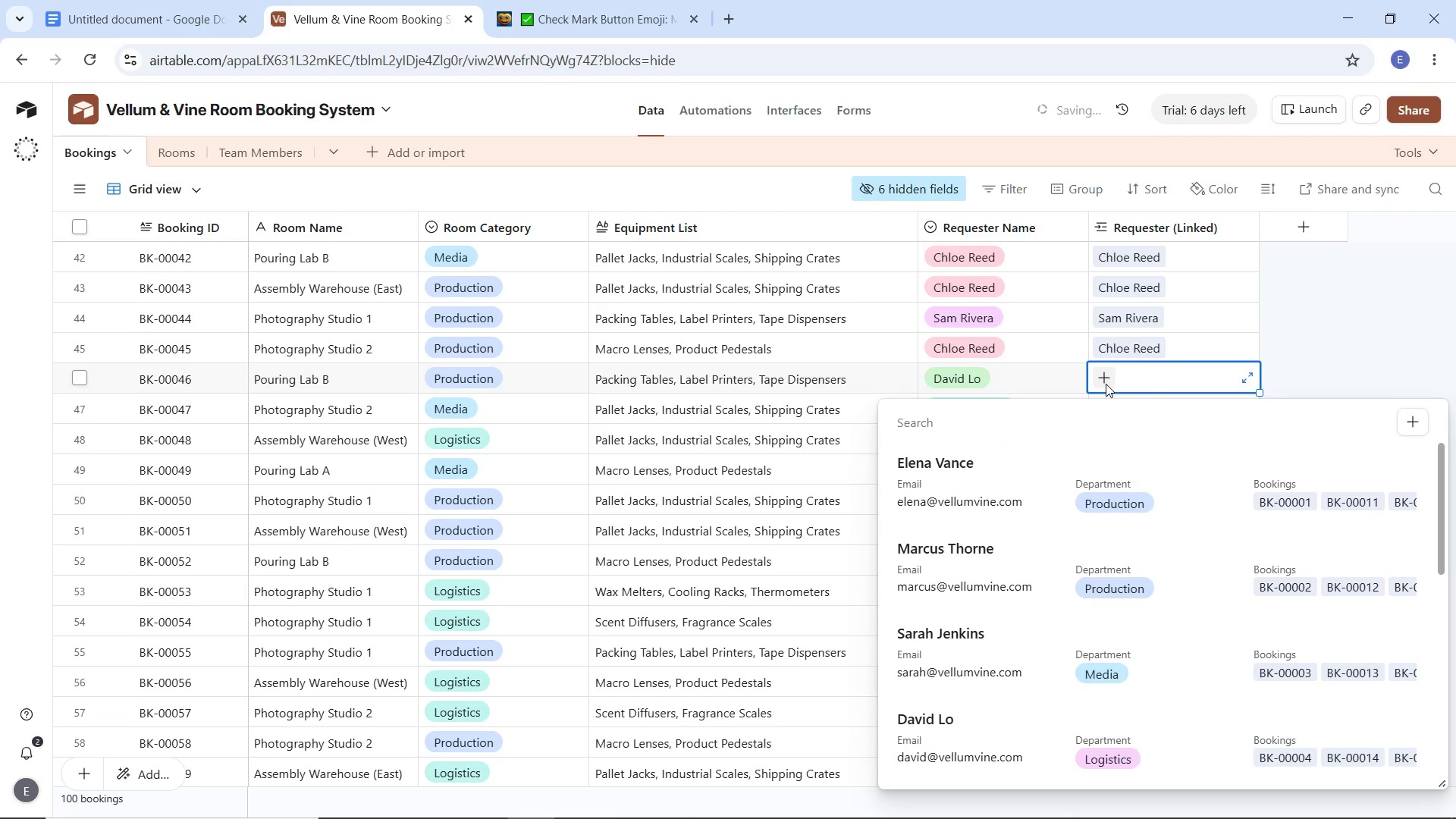 
left_click([1131, 404])
 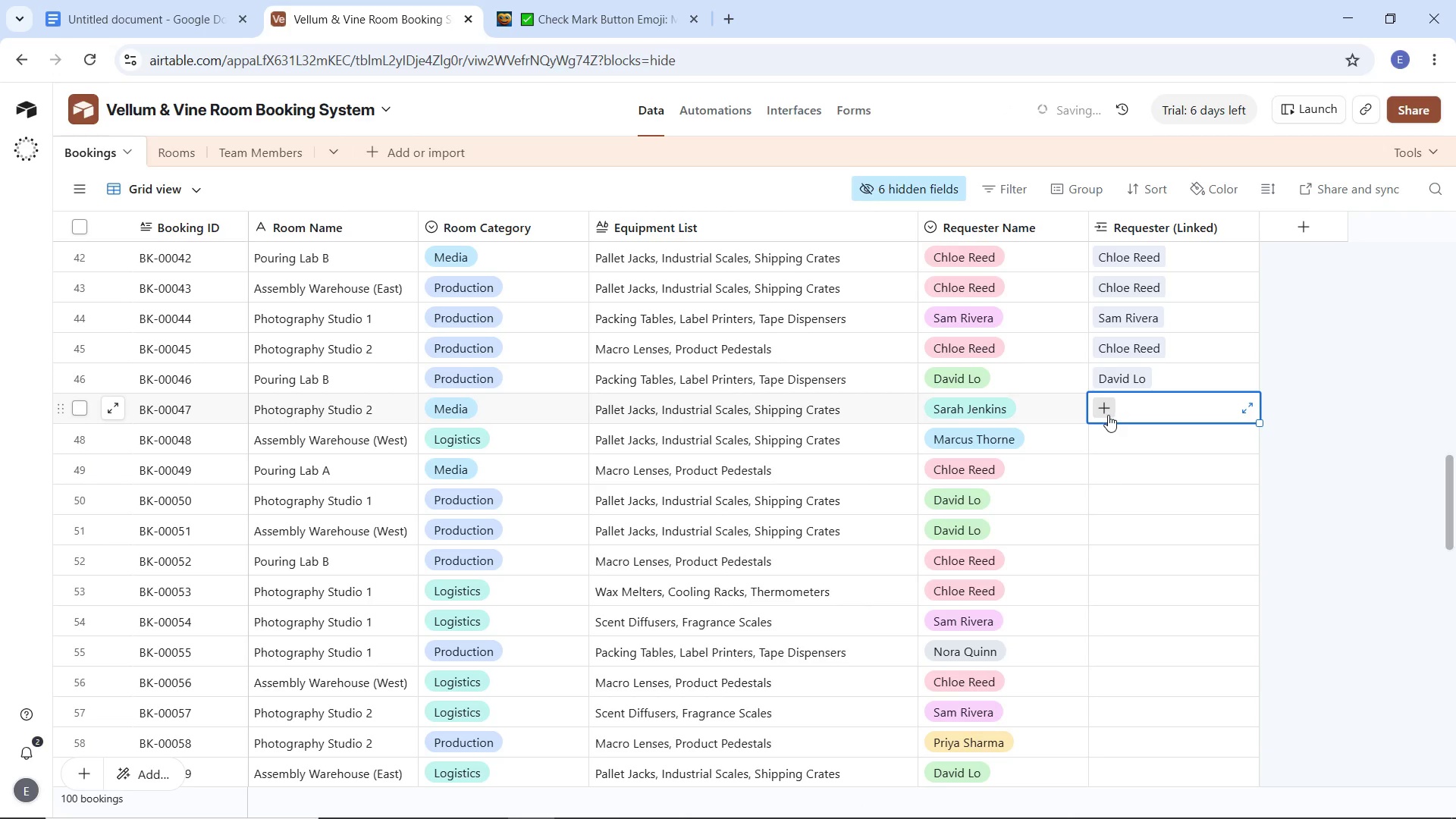 
left_click([1108, 415])
 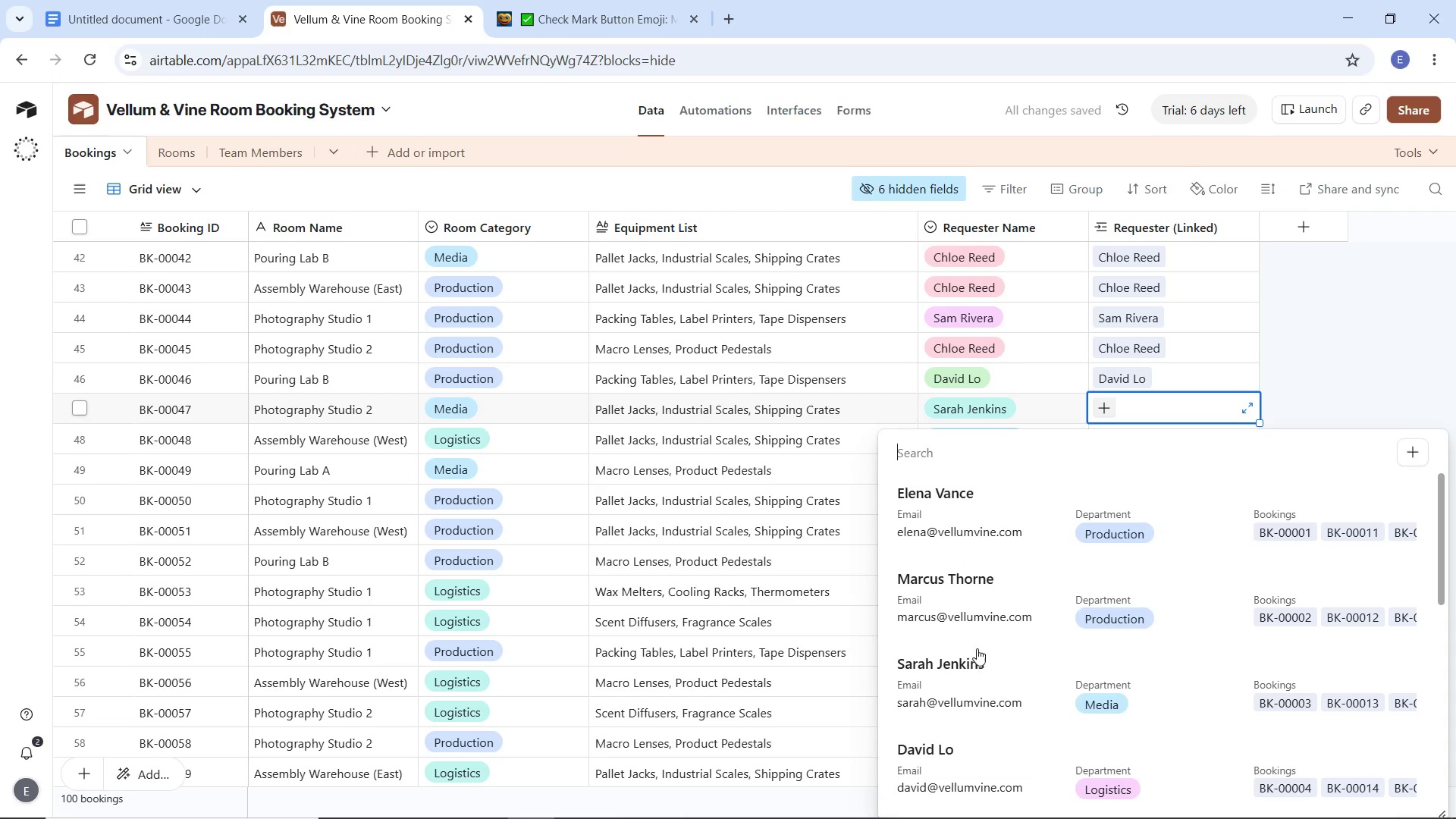 
left_click([965, 662])
 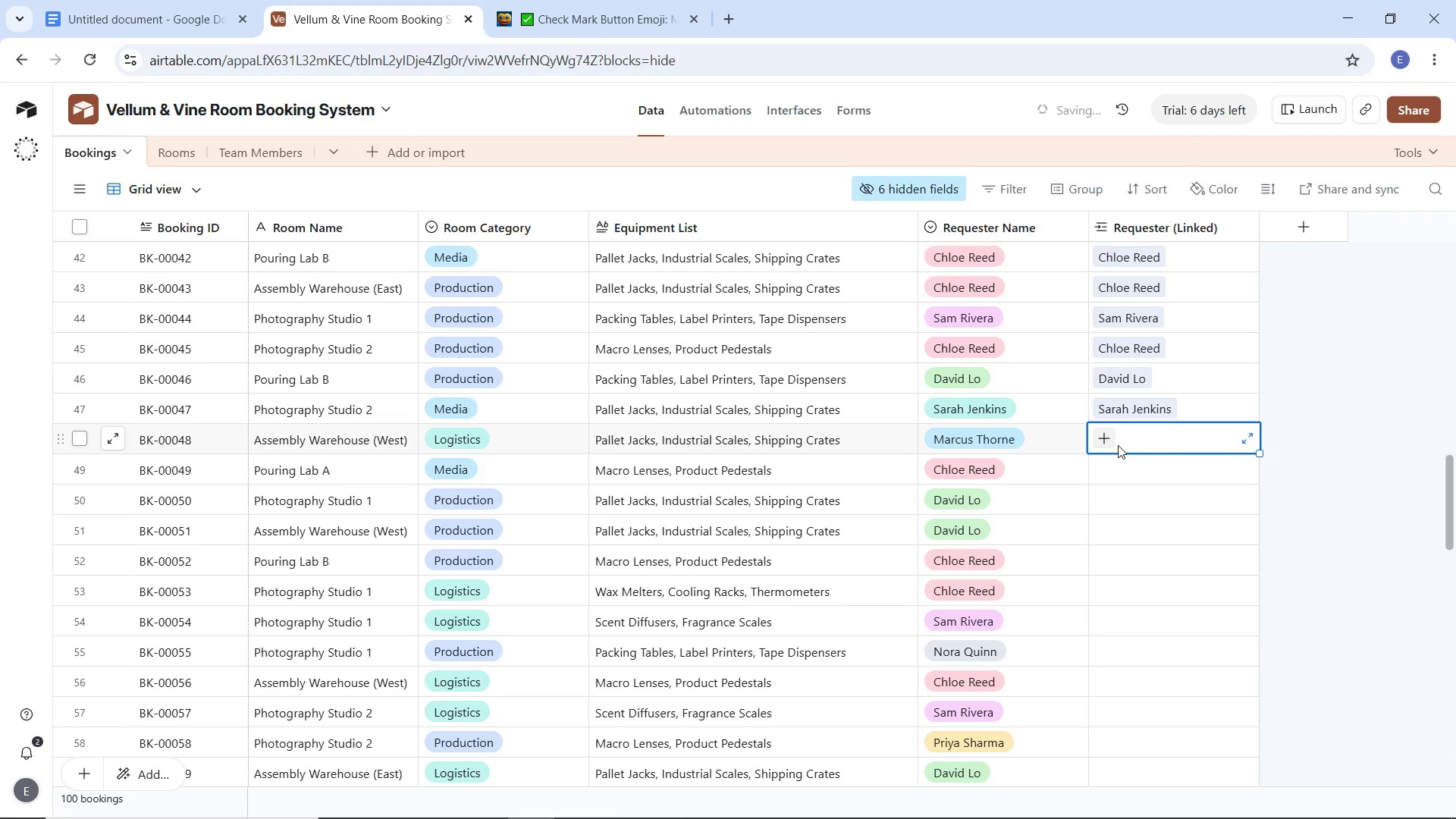 
left_click([1103, 441])
 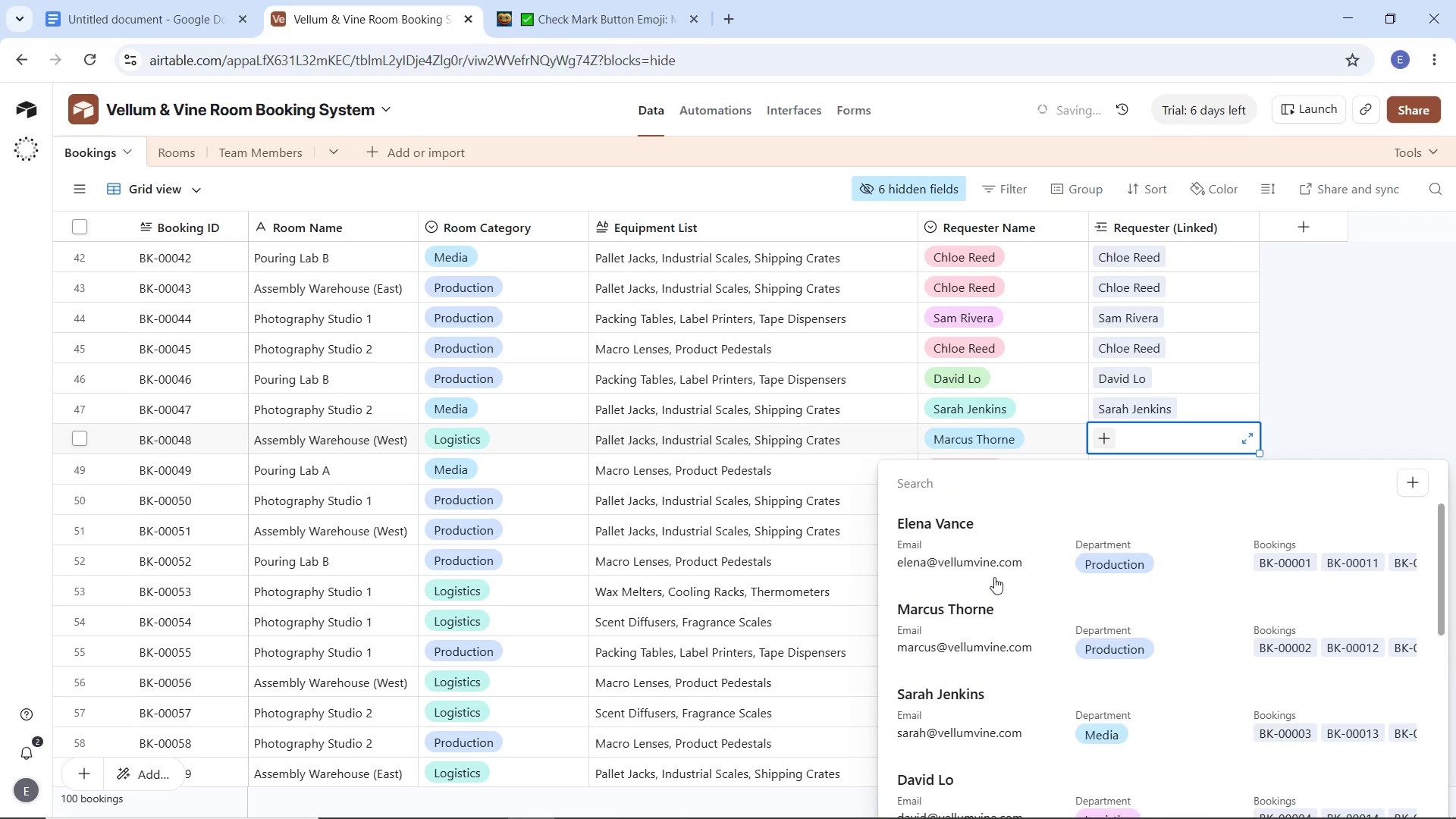 
left_click([974, 607])
 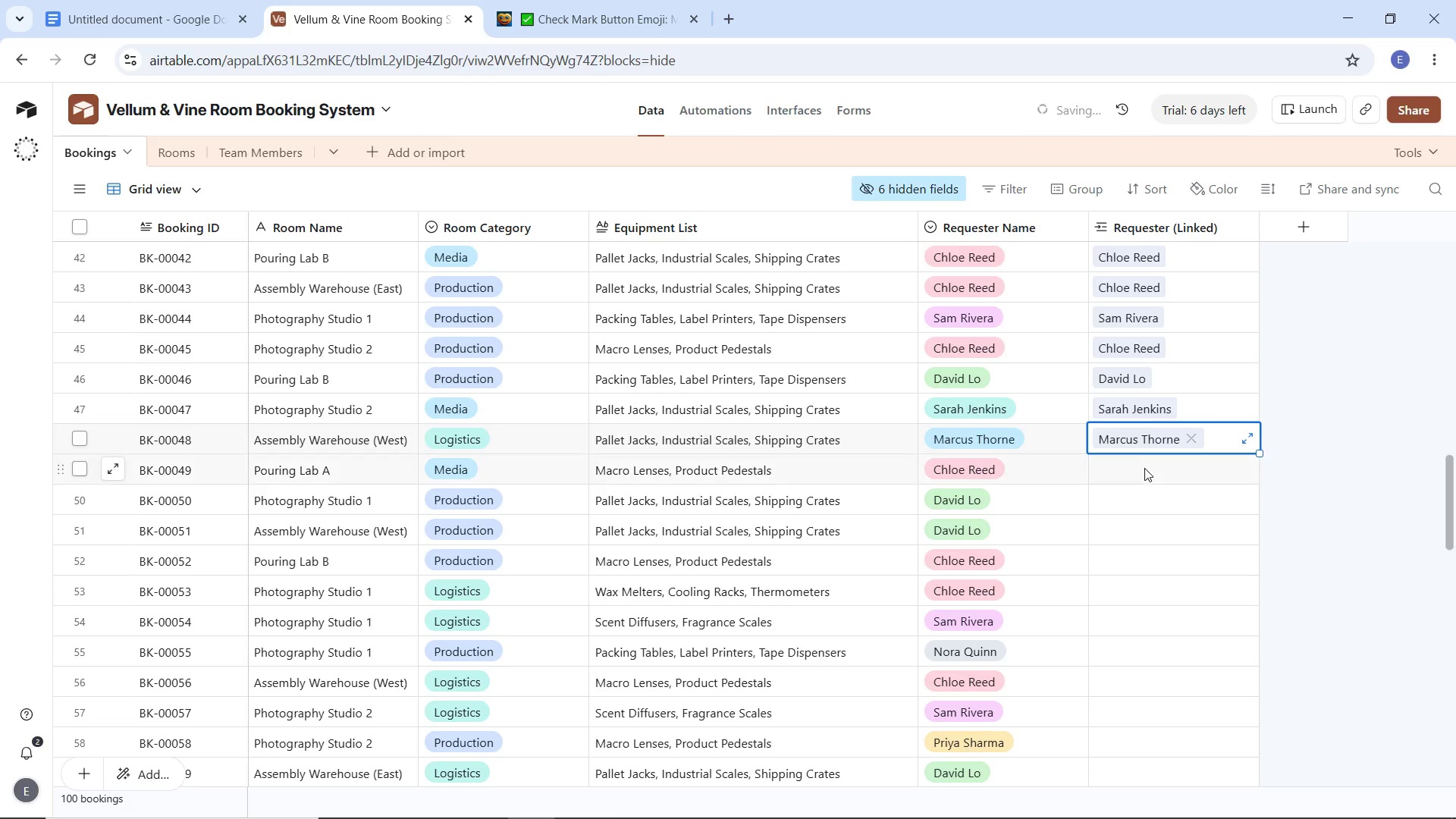 
left_click([1144, 469])
 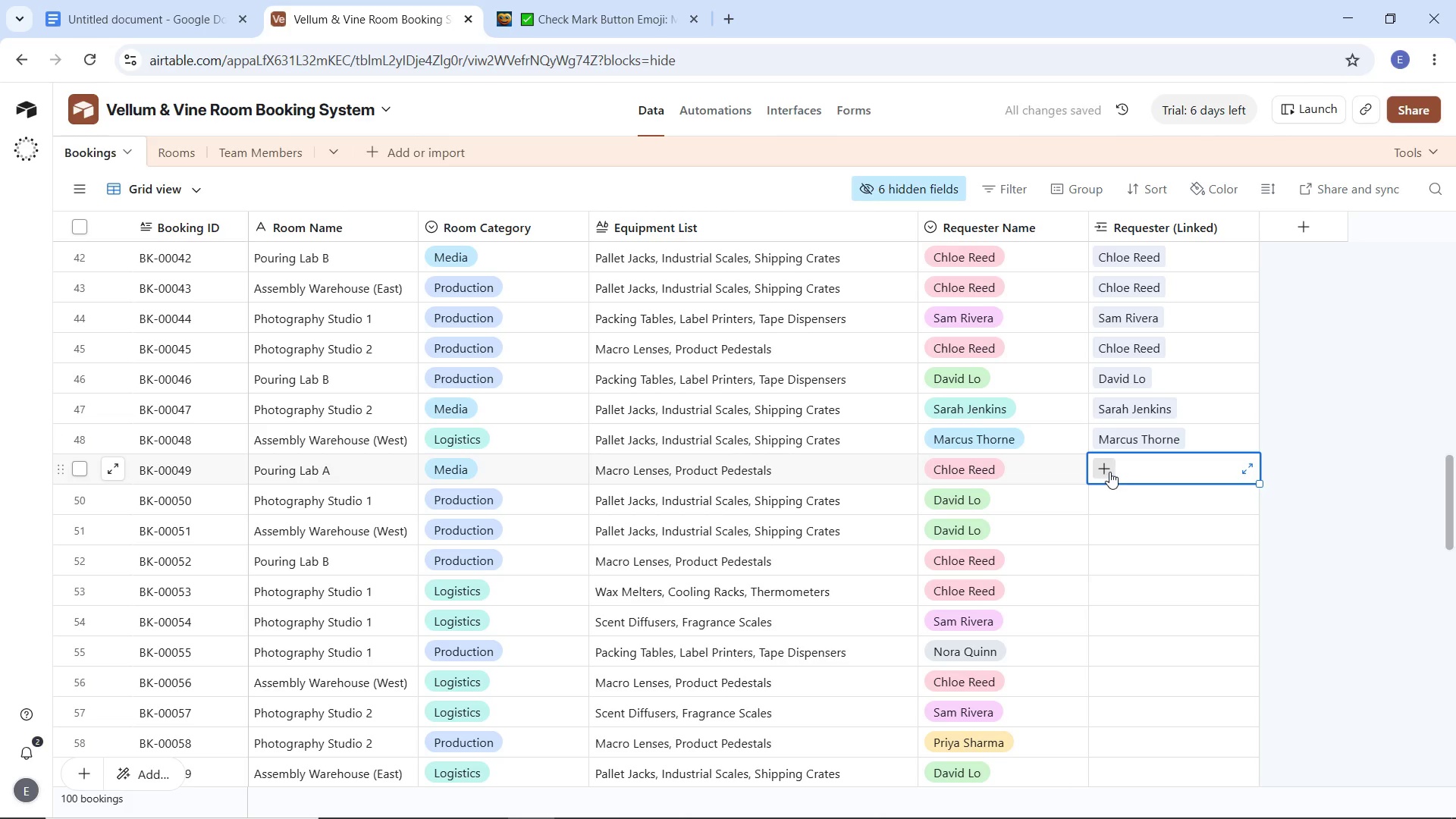 
left_click([1109, 472])
 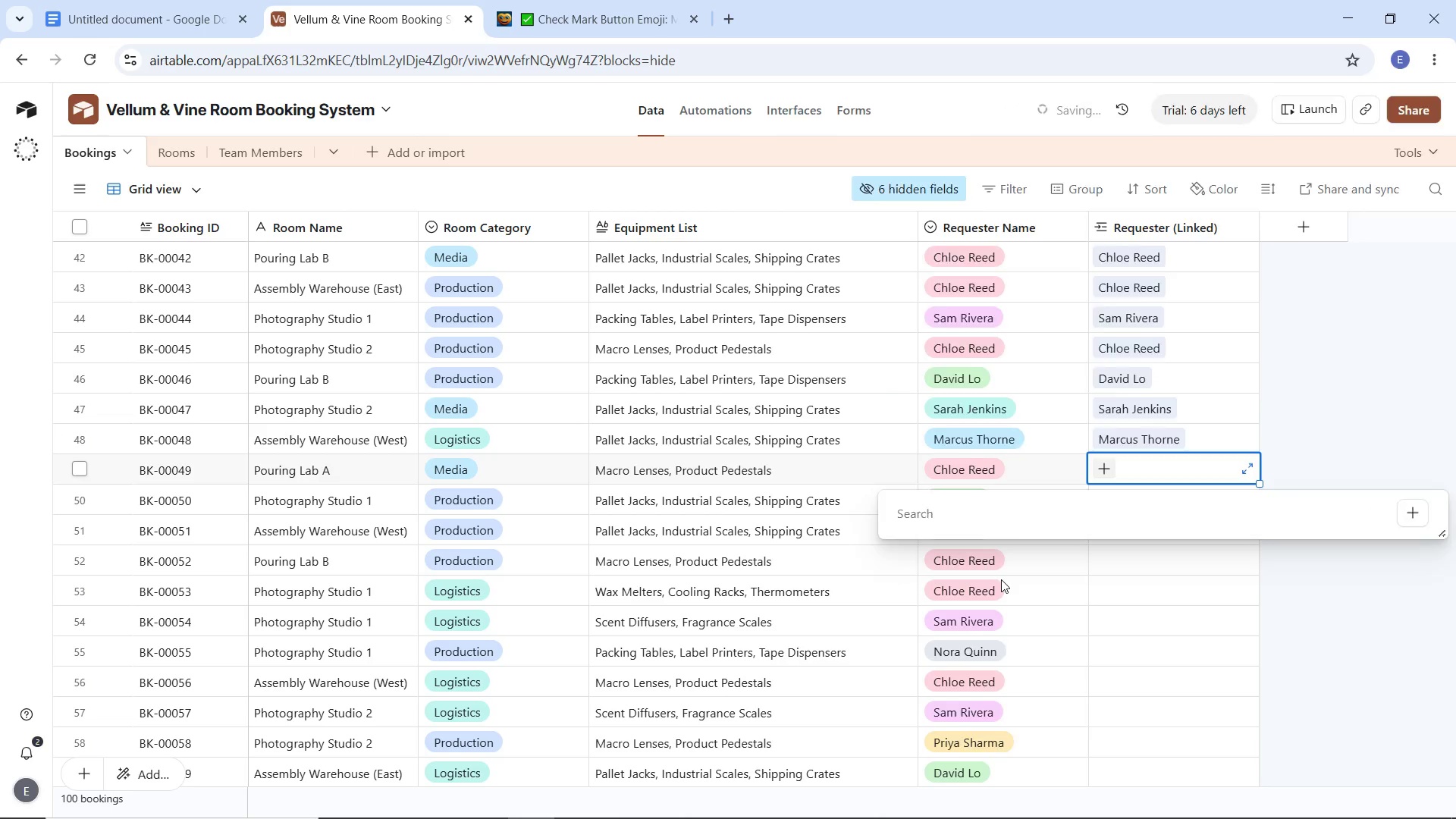 
scroll: coordinate [965, 680], scroll_direction: down, amount: 6.0
 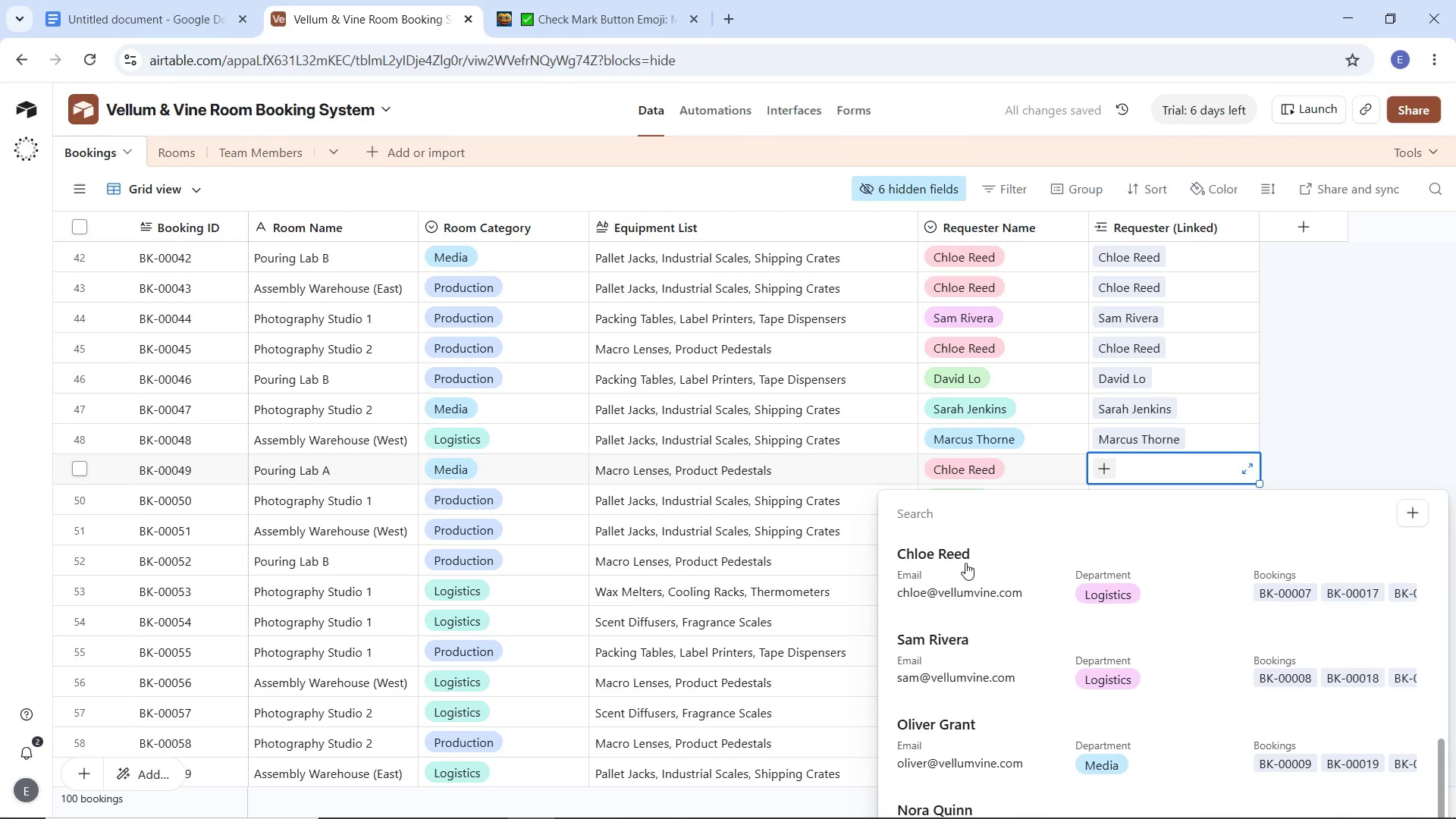 
left_click([965, 560])
 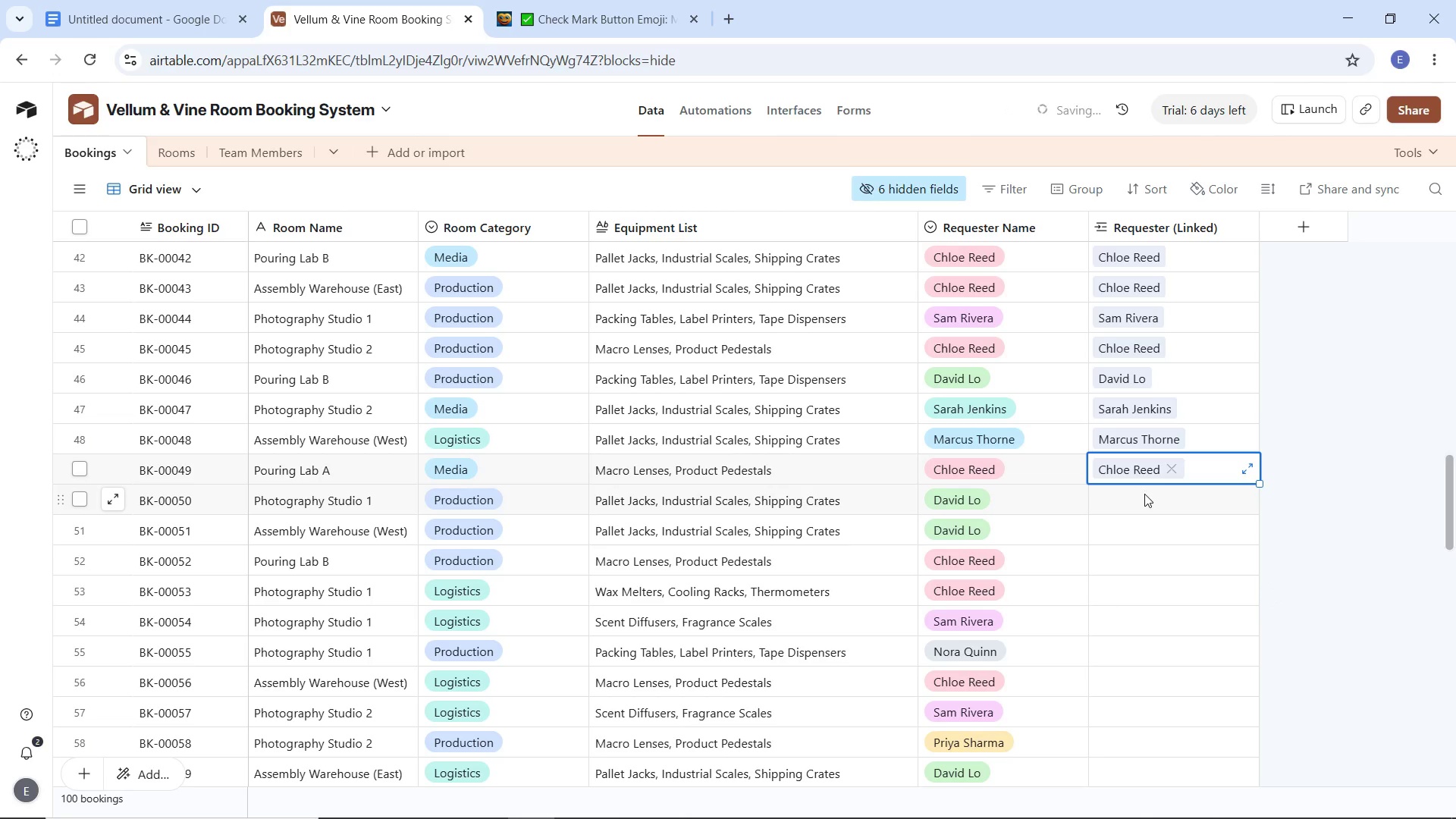 
left_click([1145, 494])
 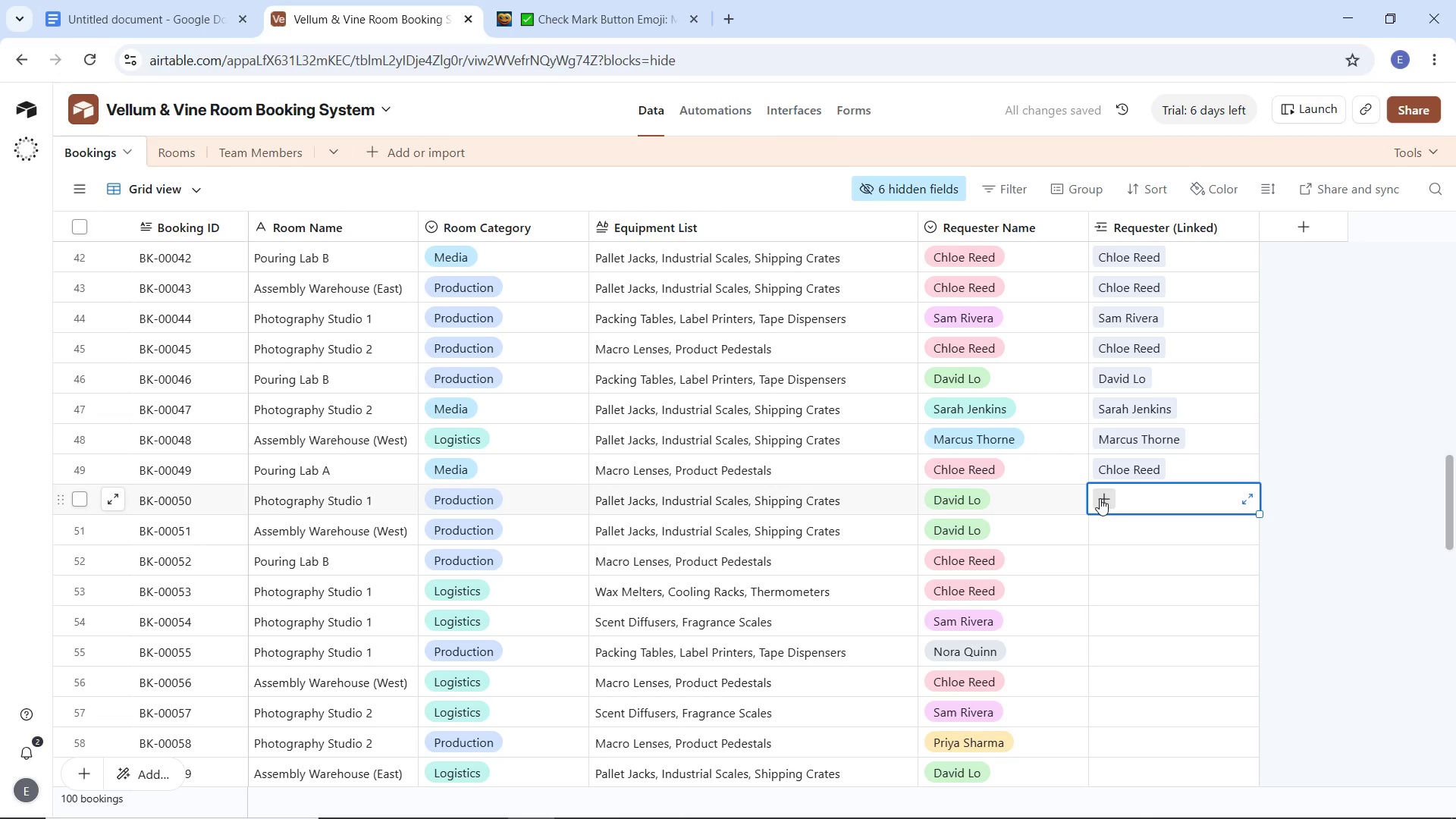 
left_click([1100, 498])
 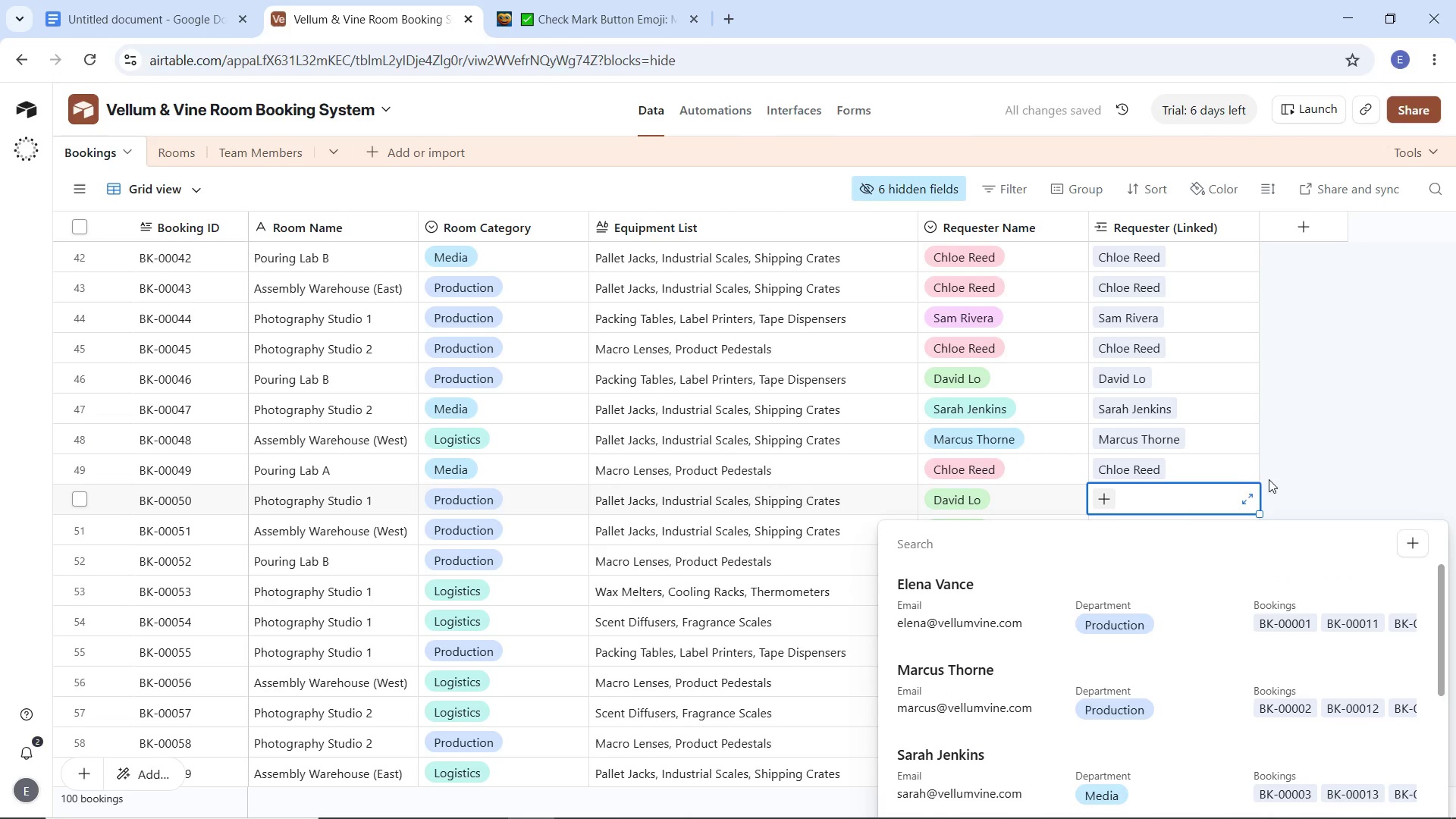 
scroll: coordinate [965, 687], scroll_direction: down, amount: 8.0
 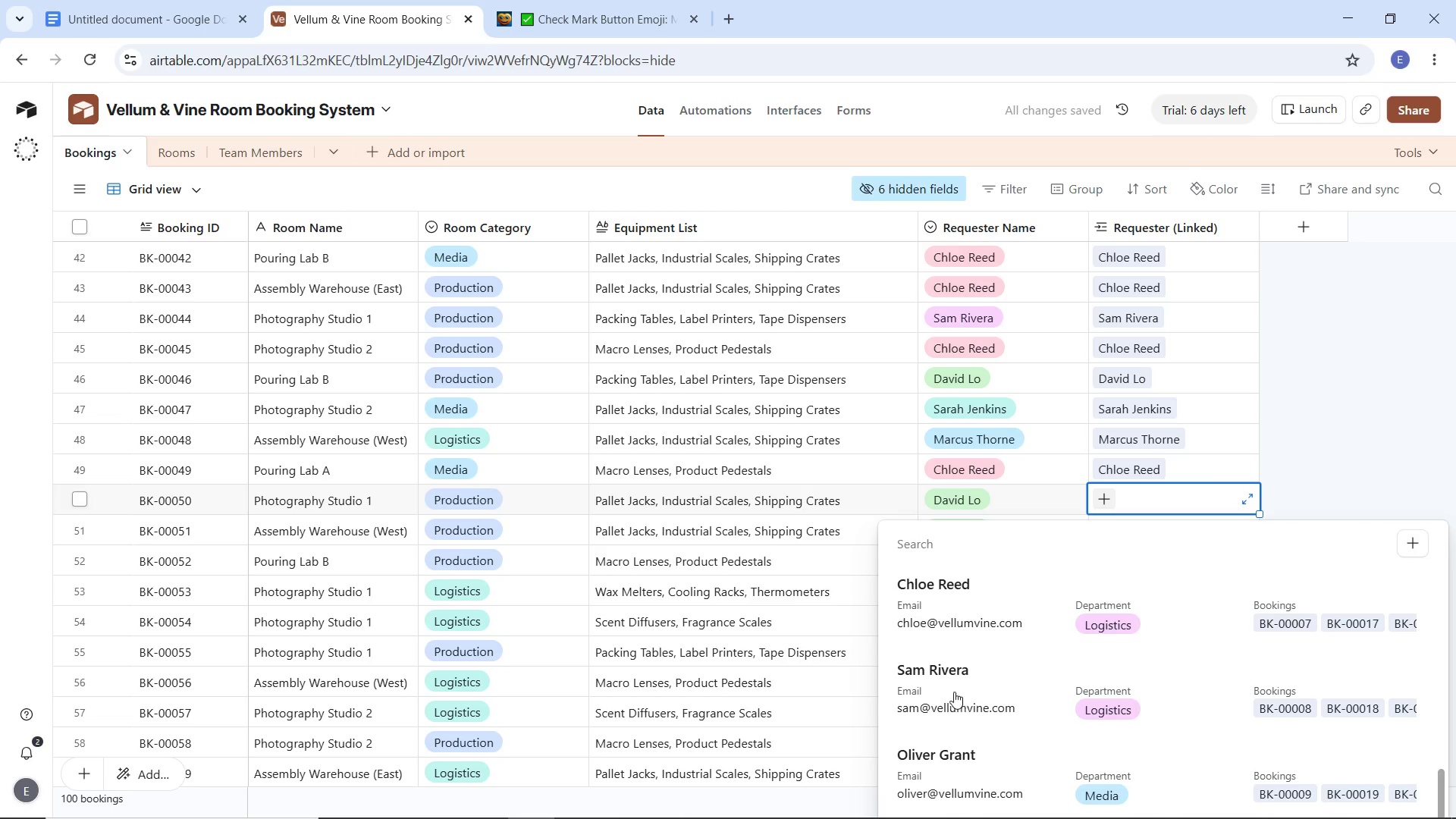 
scroll: coordinate [950, 675], scroll_direction: up, amount: 4.0
 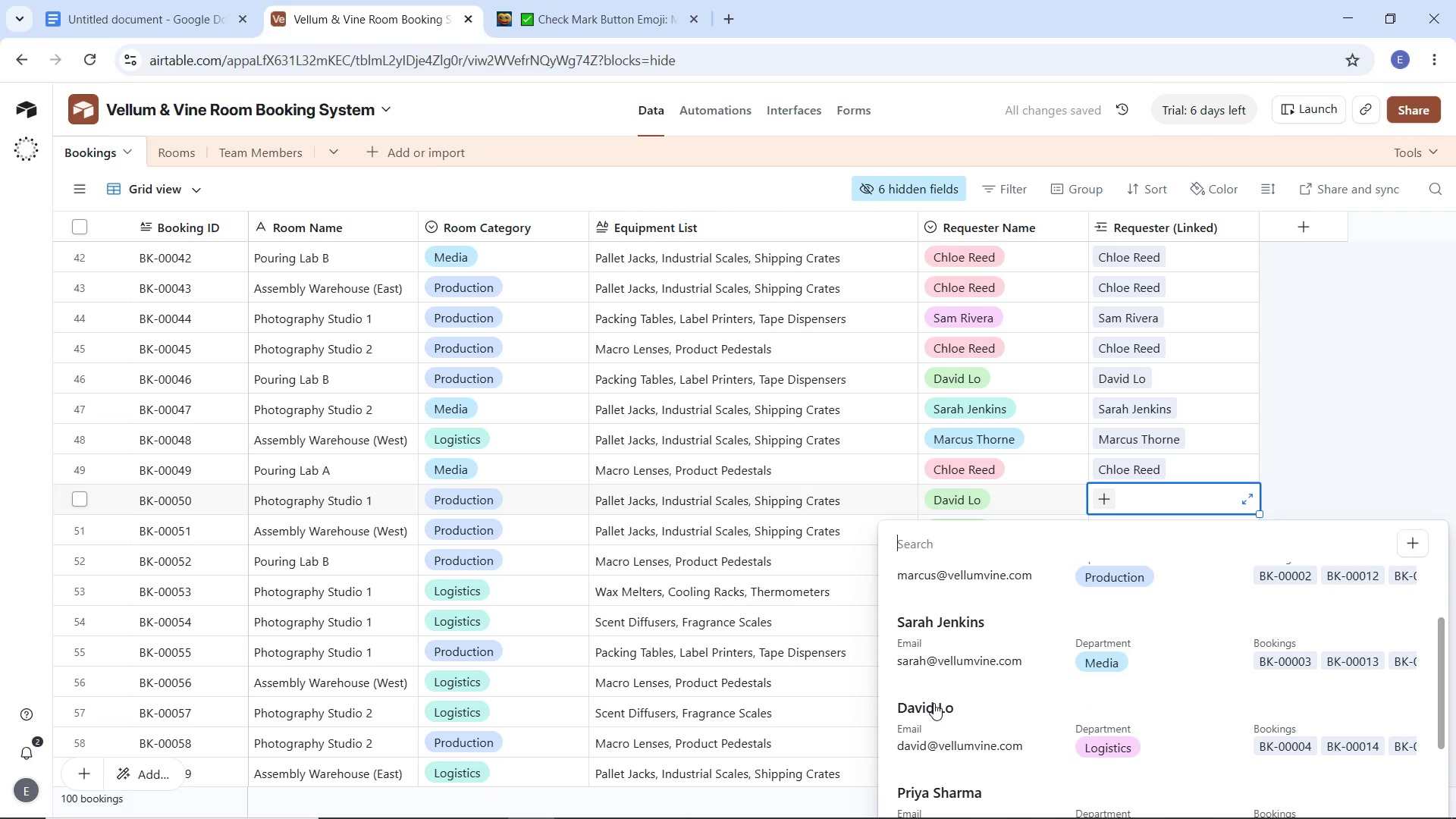 
left_click([934, 703])
 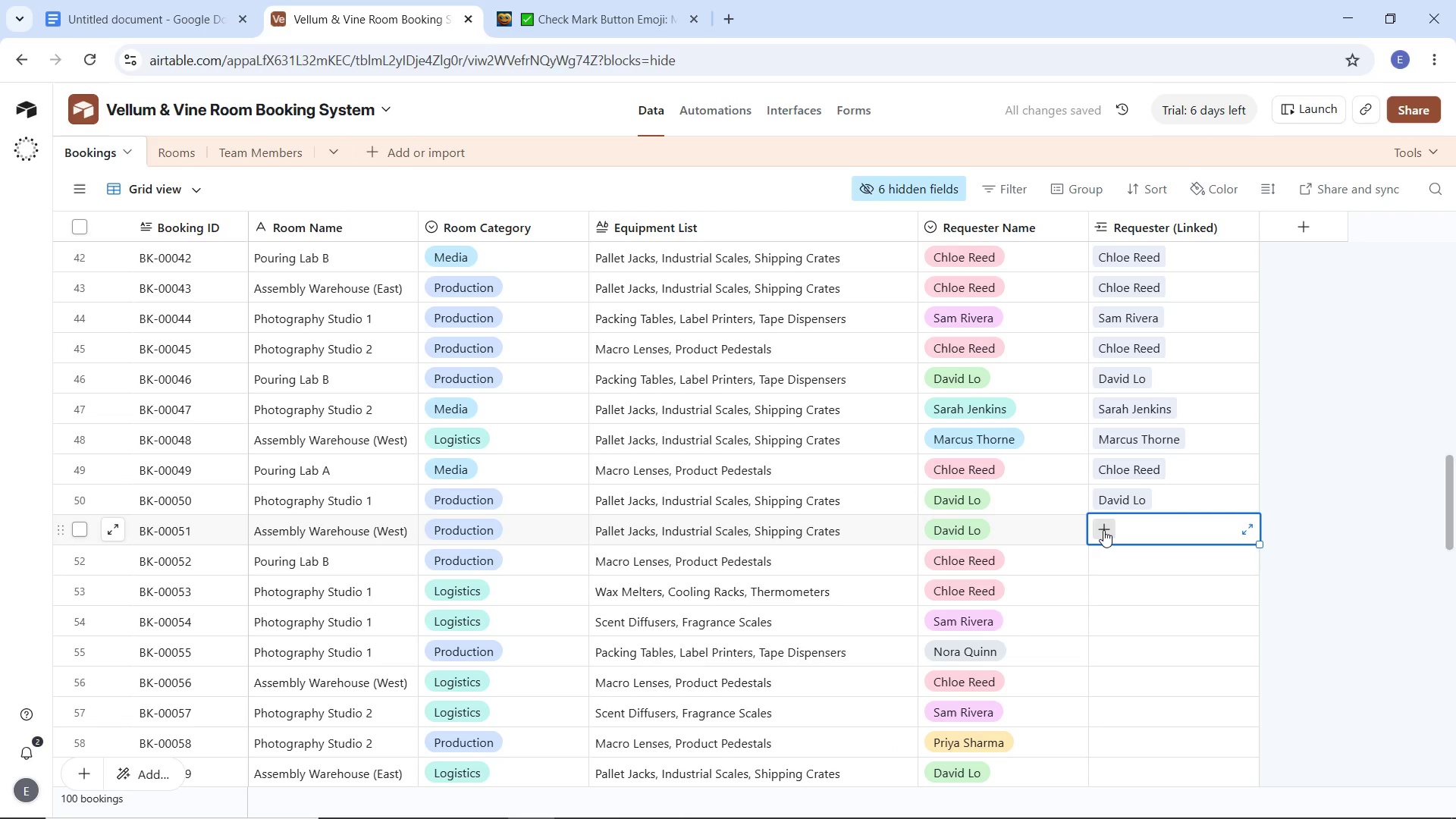 
left_click([1103, 530])
 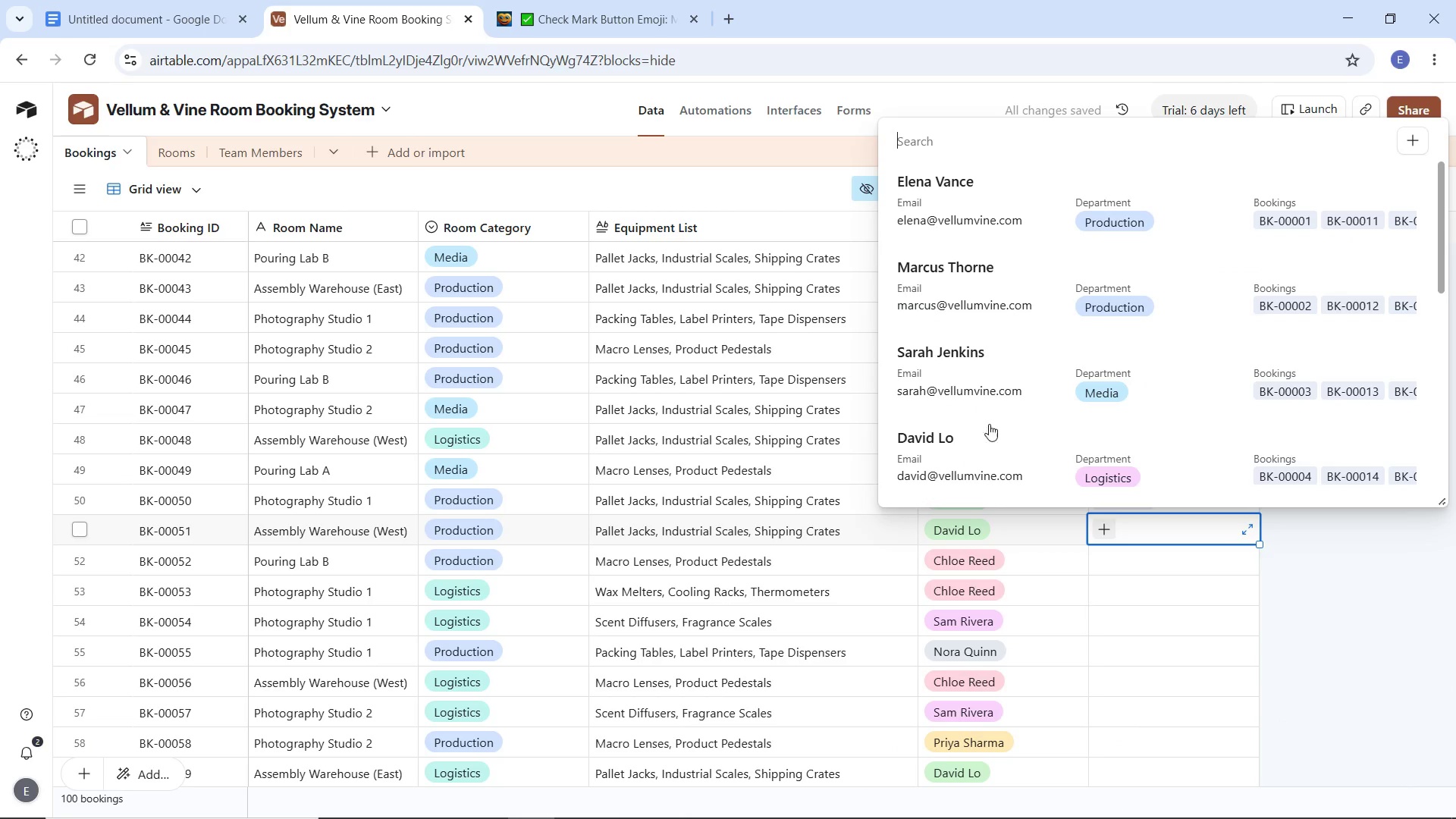 
left_click([956, 443])
 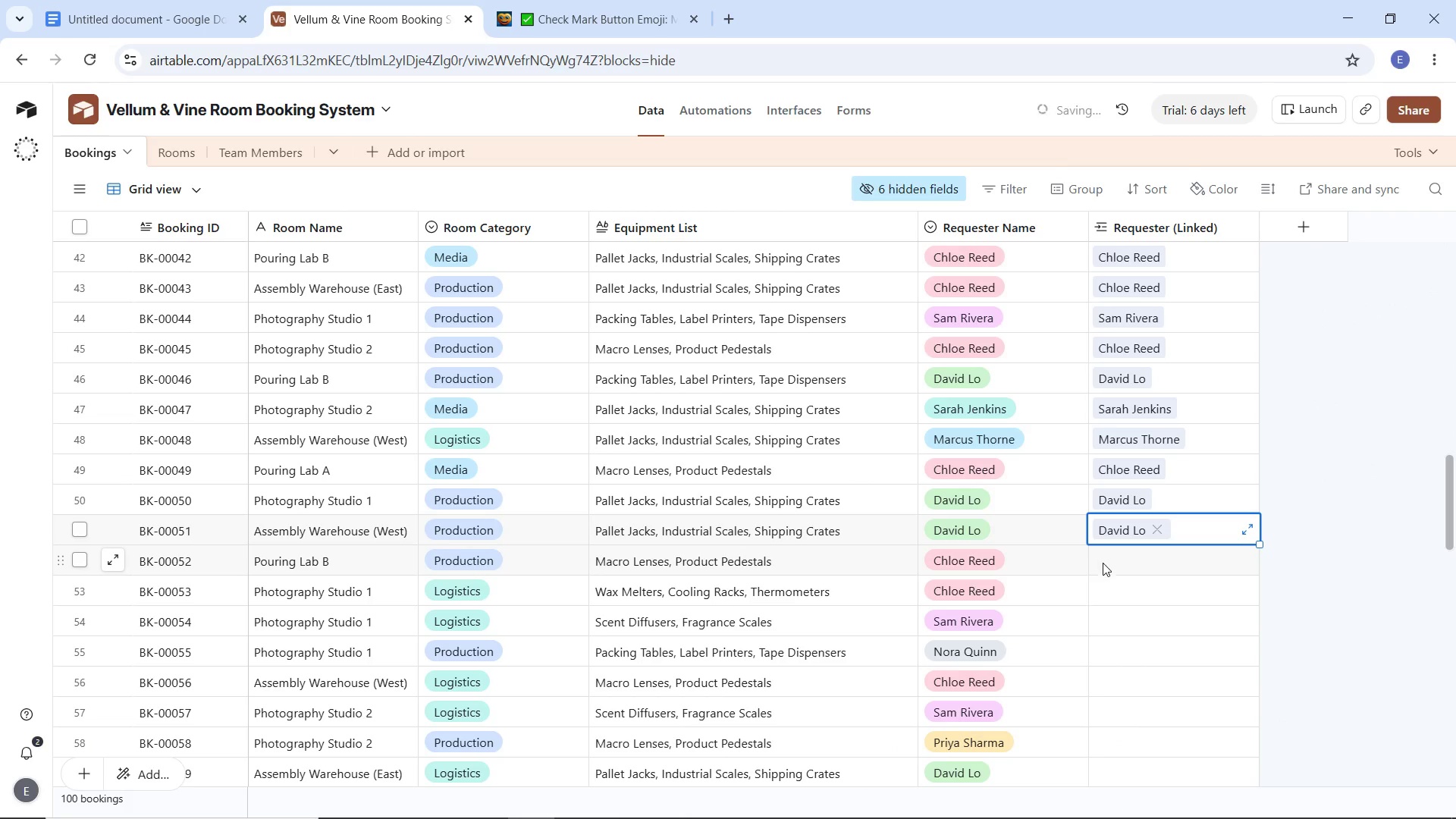 
left_click([1112, 563])
 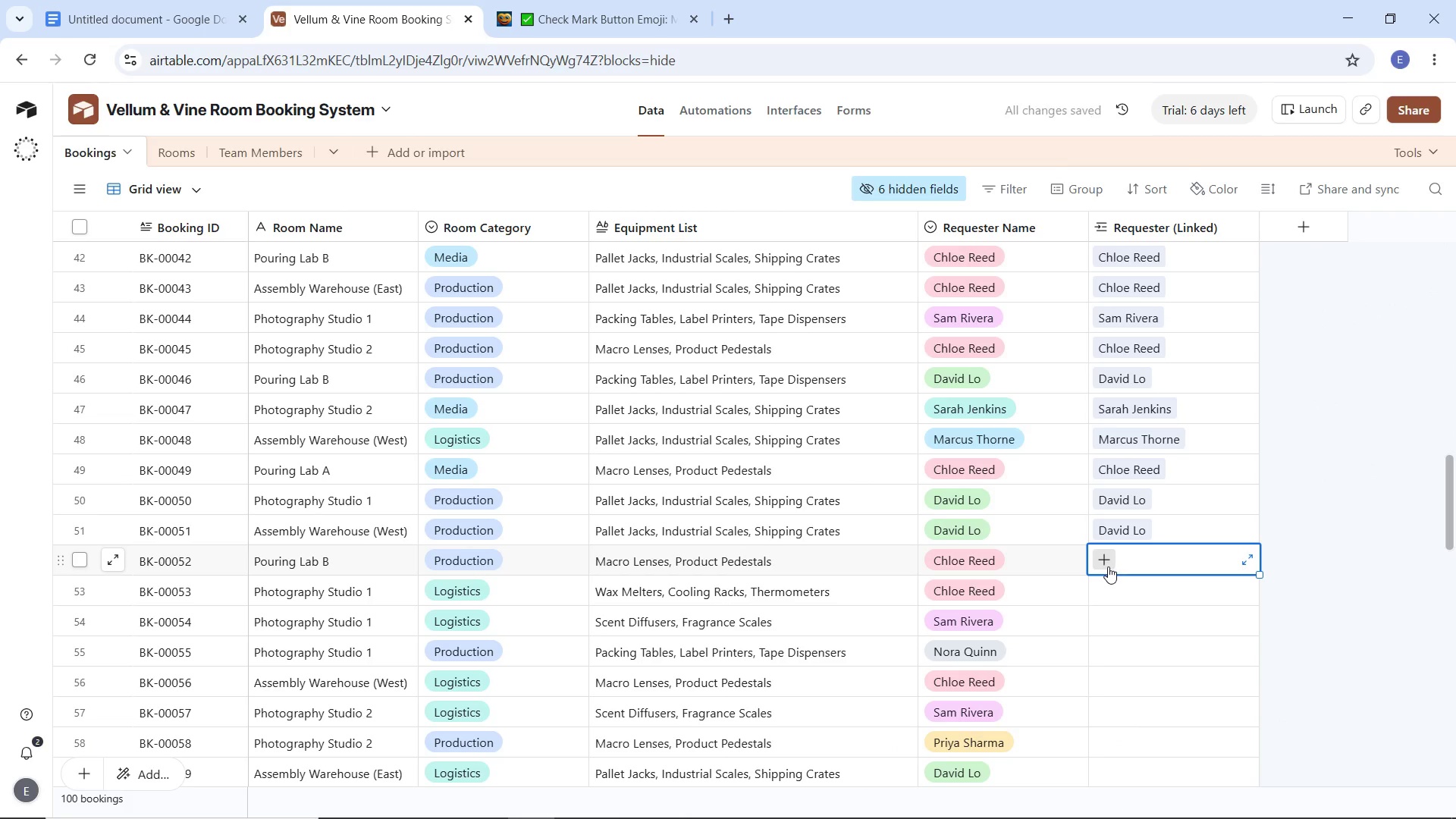 
left_click([1108, 566])
 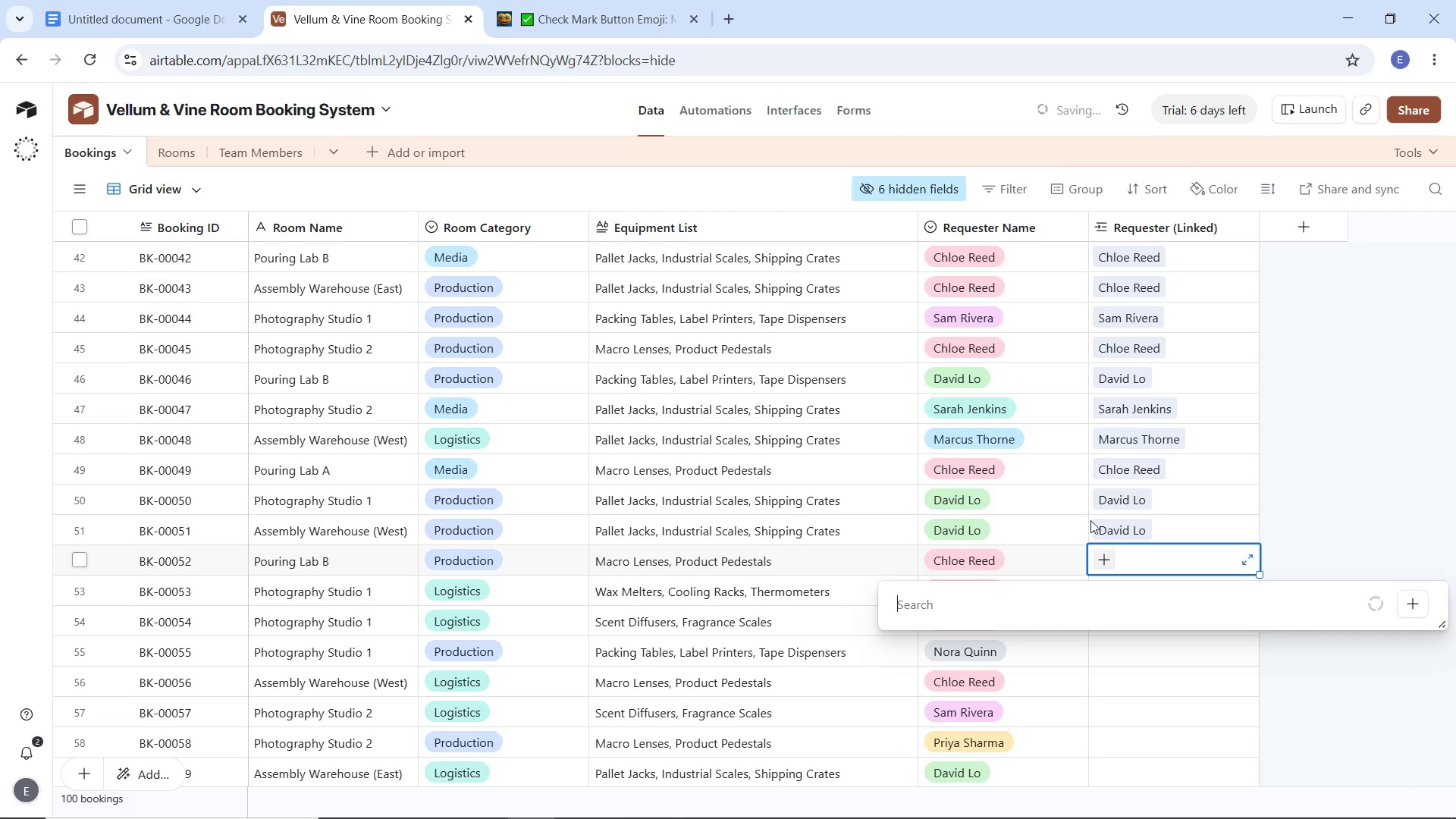 
mouse_move([1057, 493])
 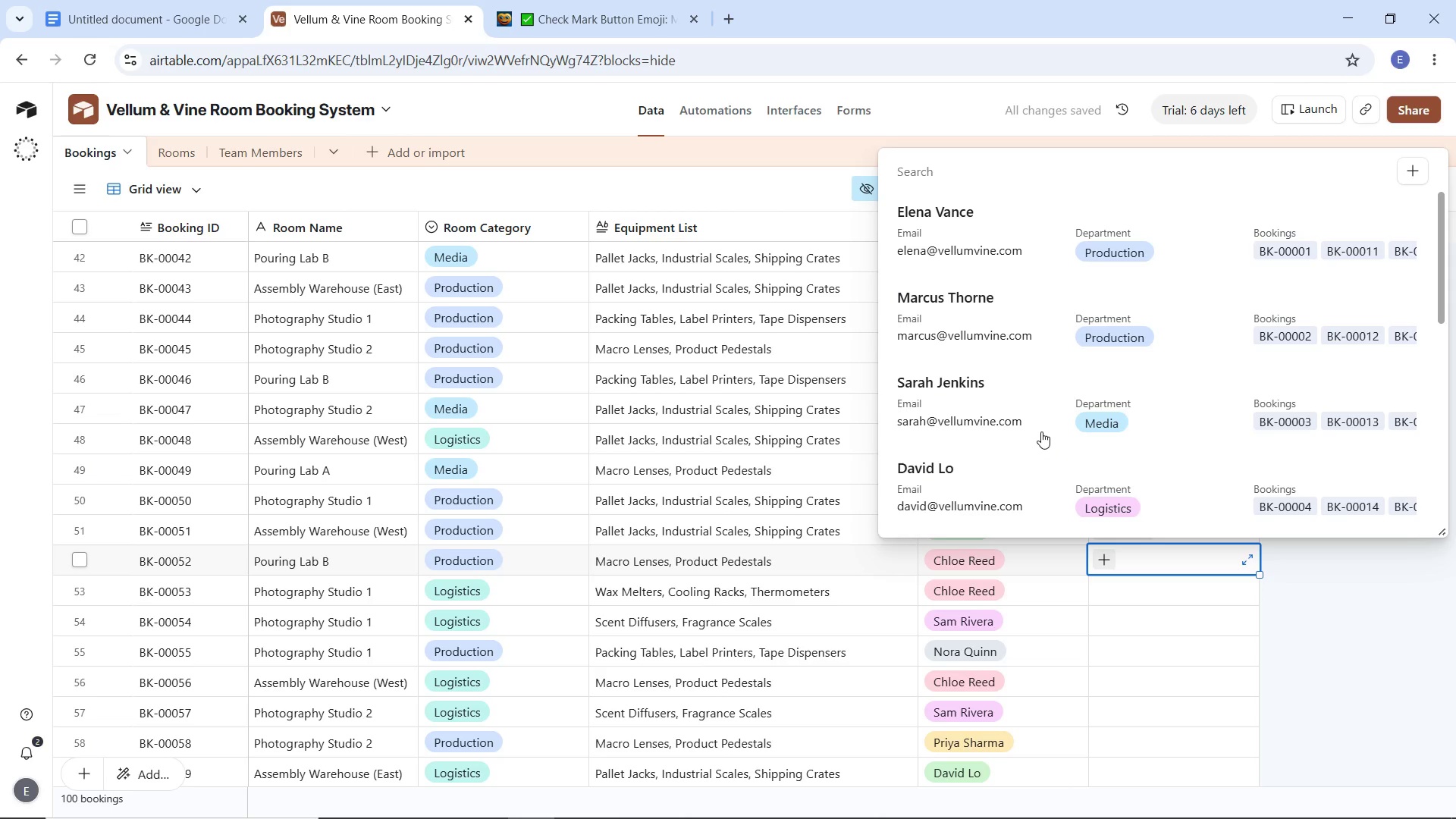 
scroll: coordinate [1006, 430], scroll_direction: down, amount: 4.0
 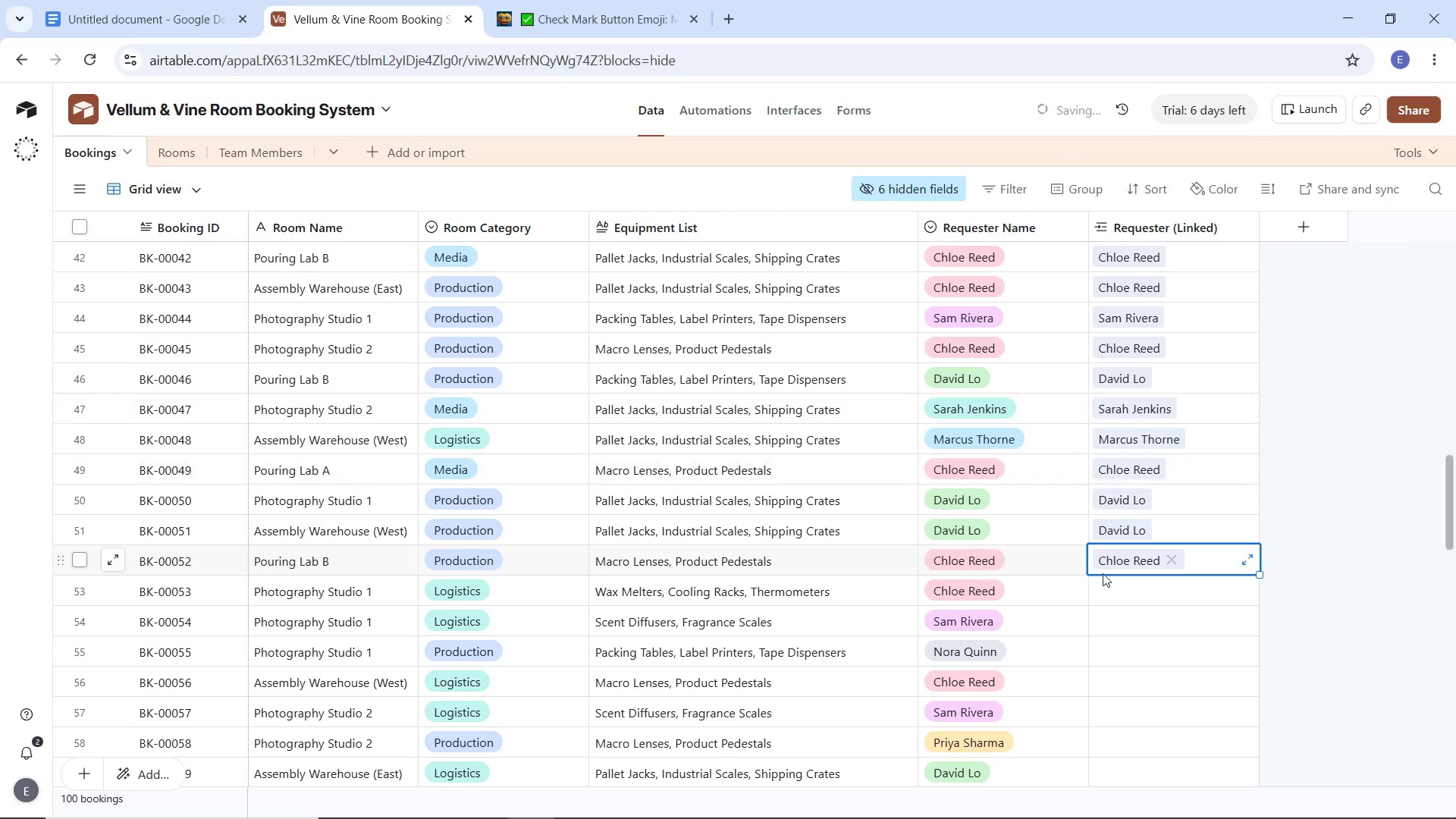 
left_click([1111, 582])
 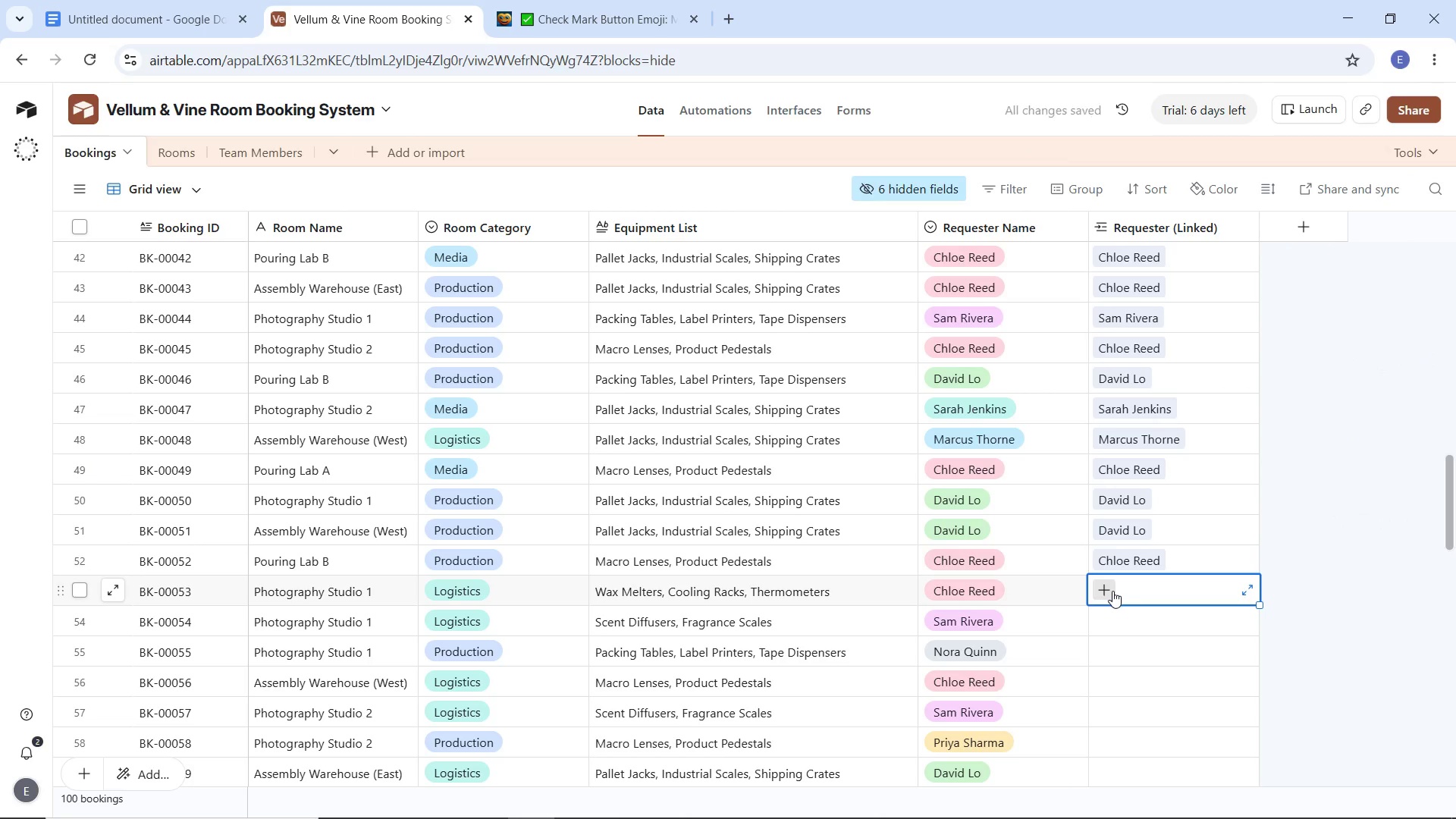 
left_click([1112, 591])
 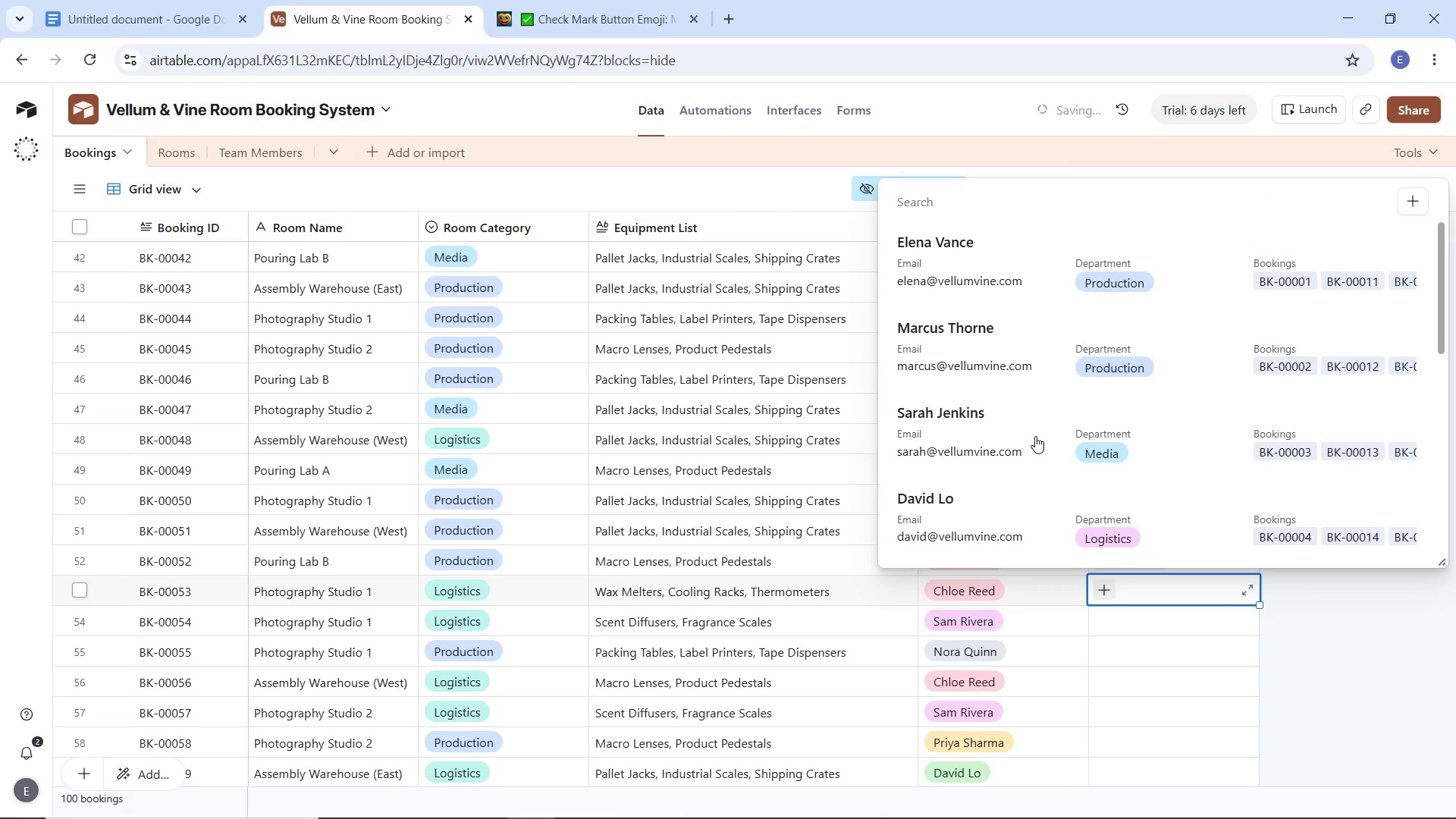 
scroll: coordinate [1034, 444], scroll_direction: down, amount: 4.0
 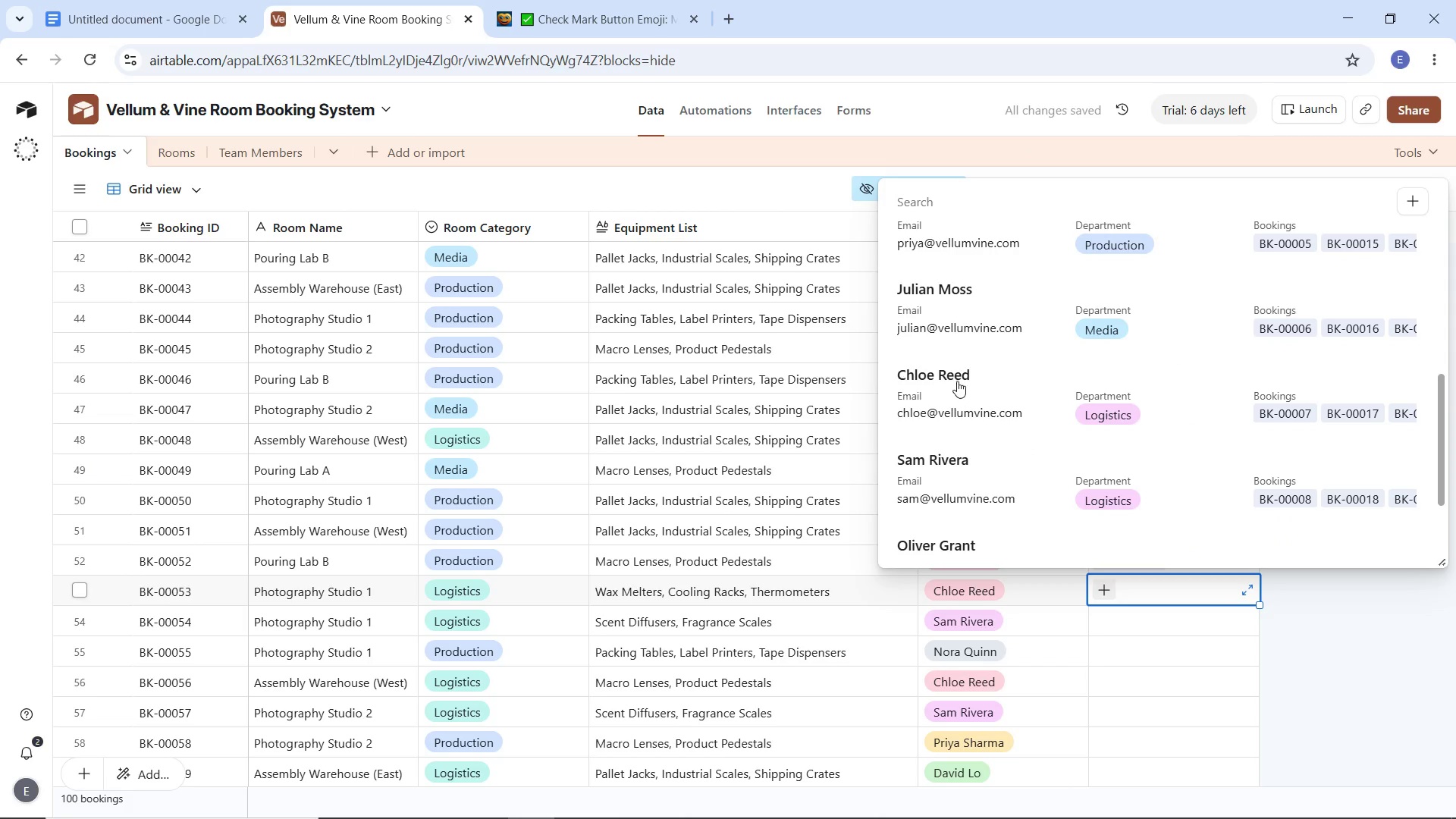 
left_click([955, 373])
 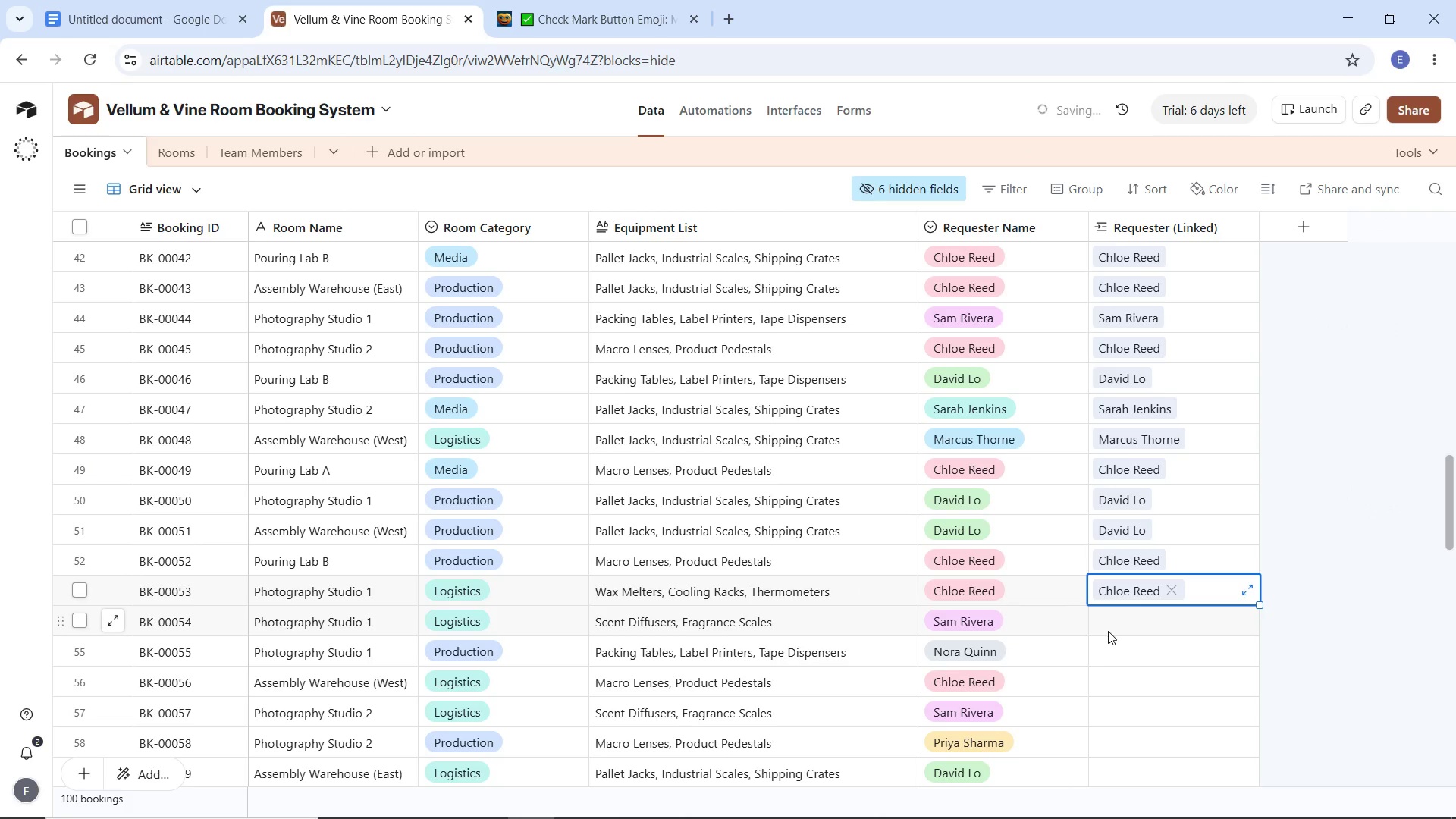 
left_click([1108, 631])
 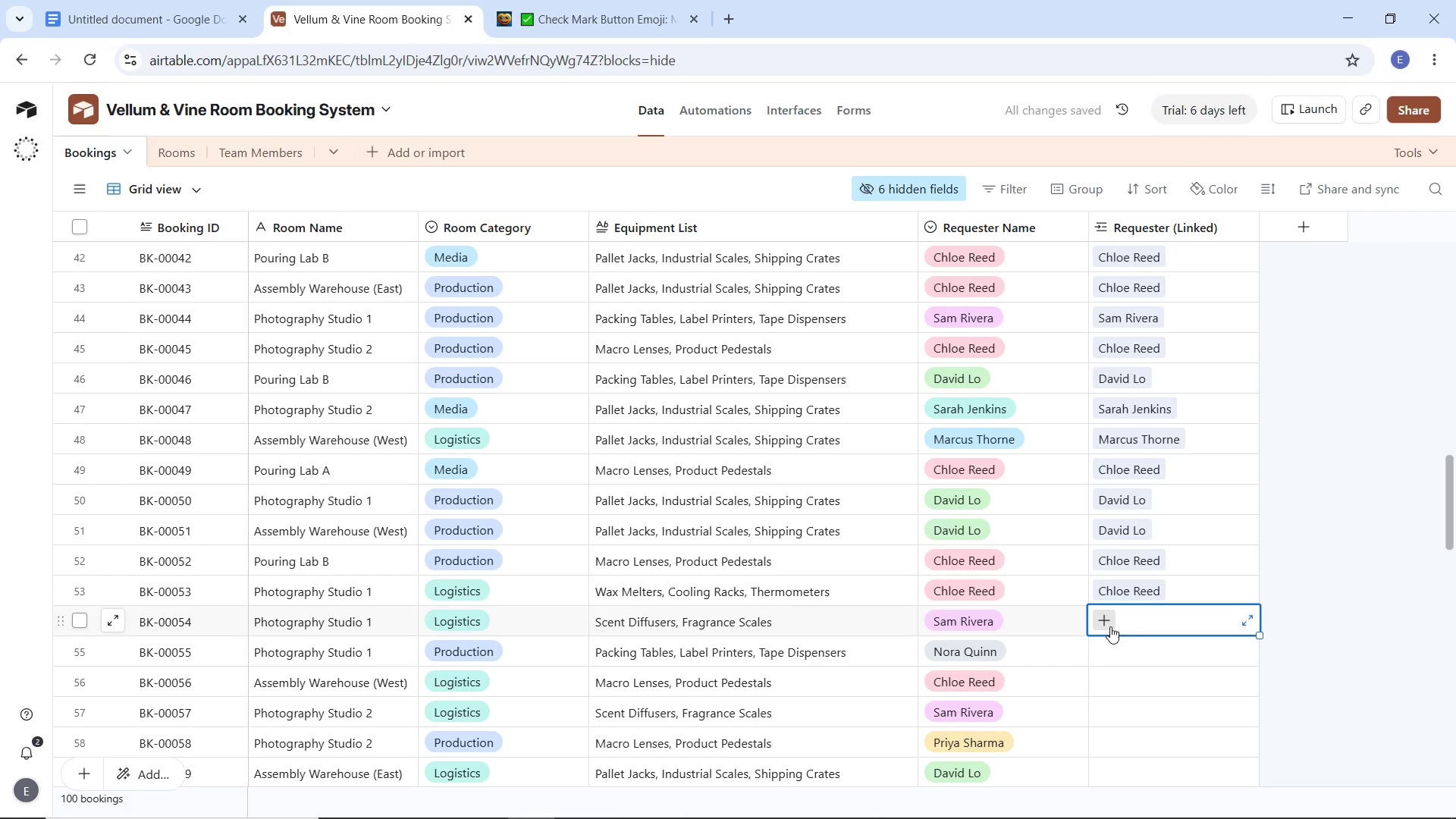 
left_click([1110, 626])
 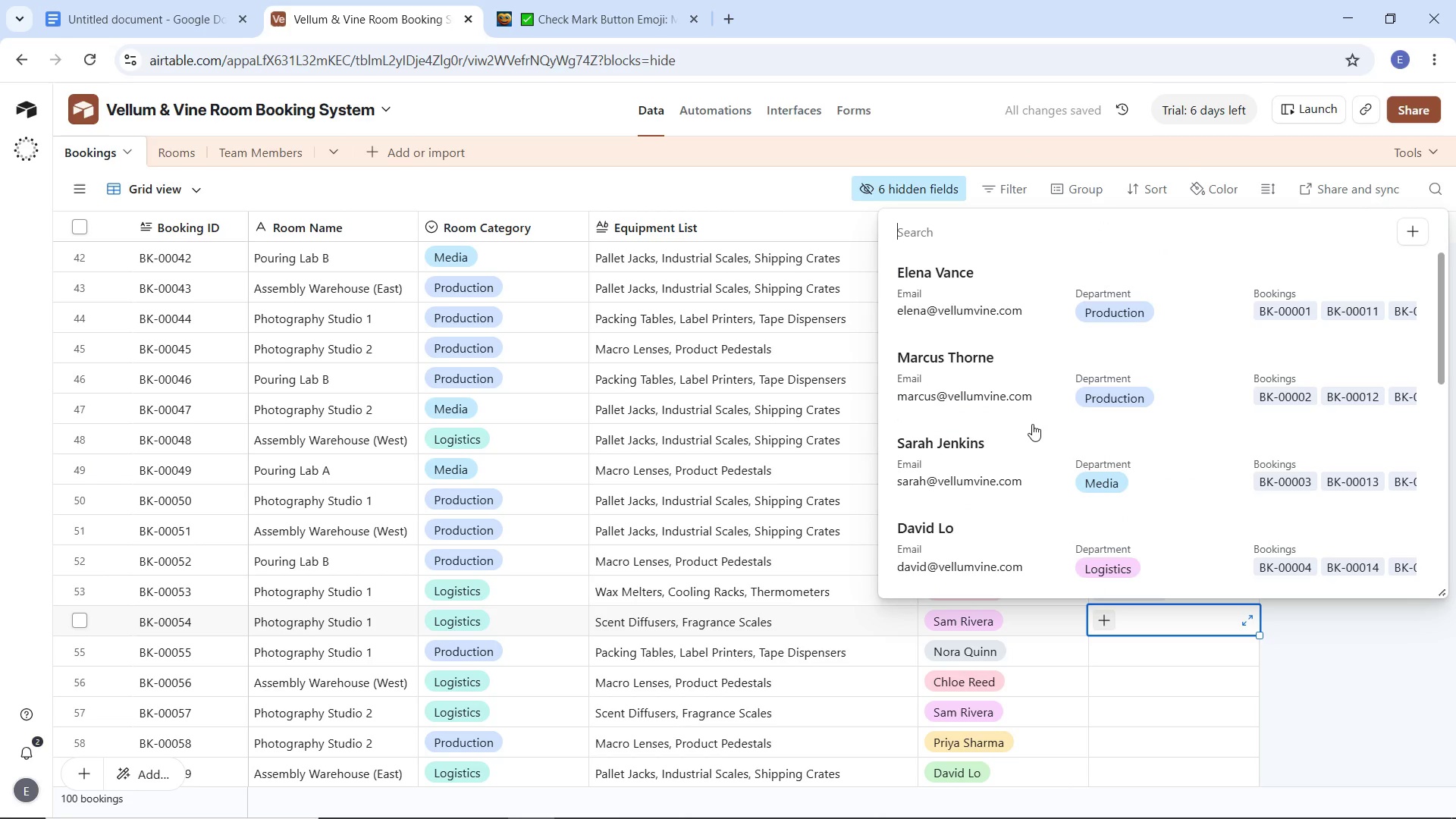 
scroll: coordinate [974, 453], scroll_direction: down, amount: 5.0
 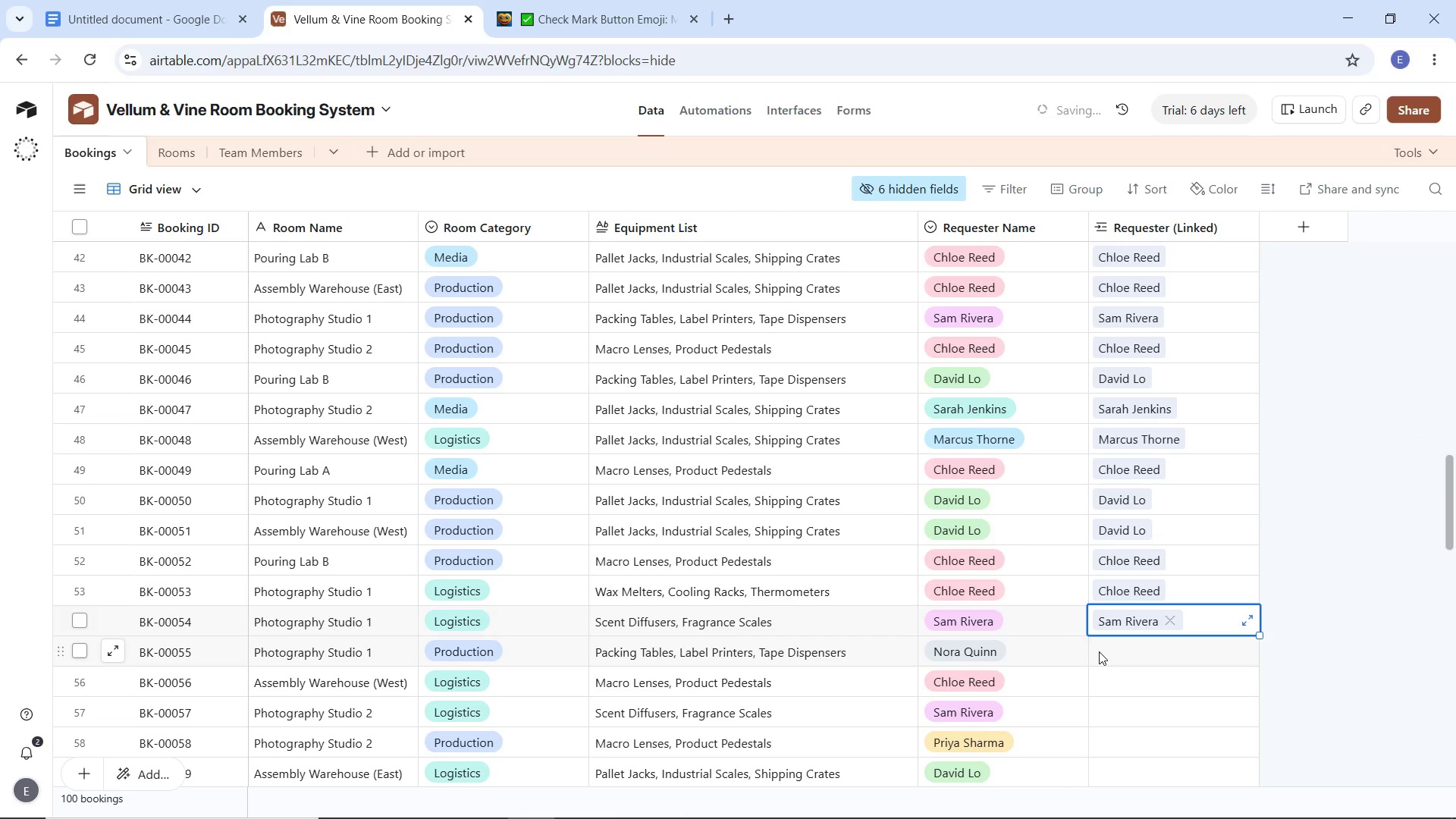 
double_click([1100, 652])
 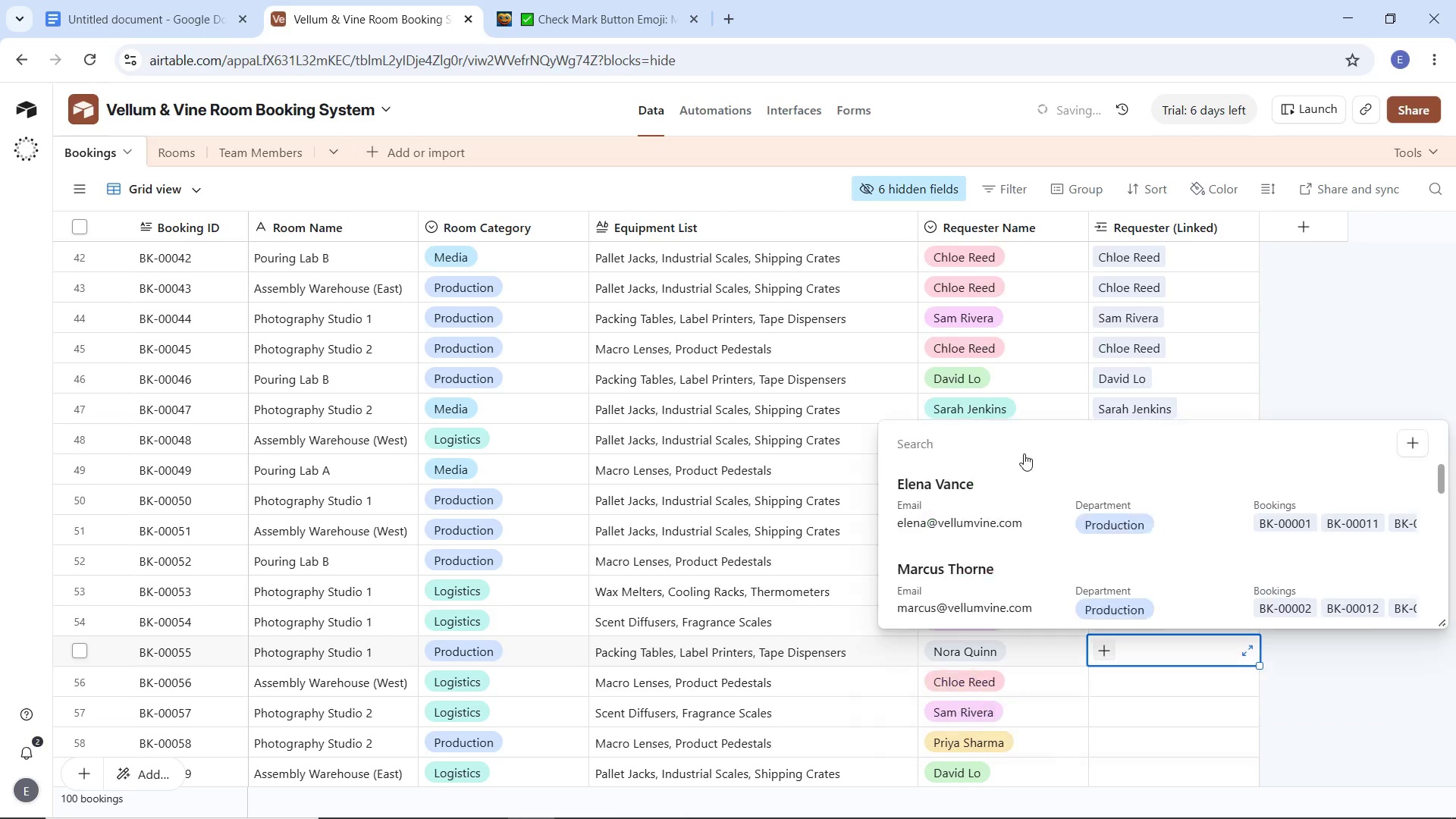 
scroll: coordinate [1006, 504], scroll_direction: down, amount: 6.0
 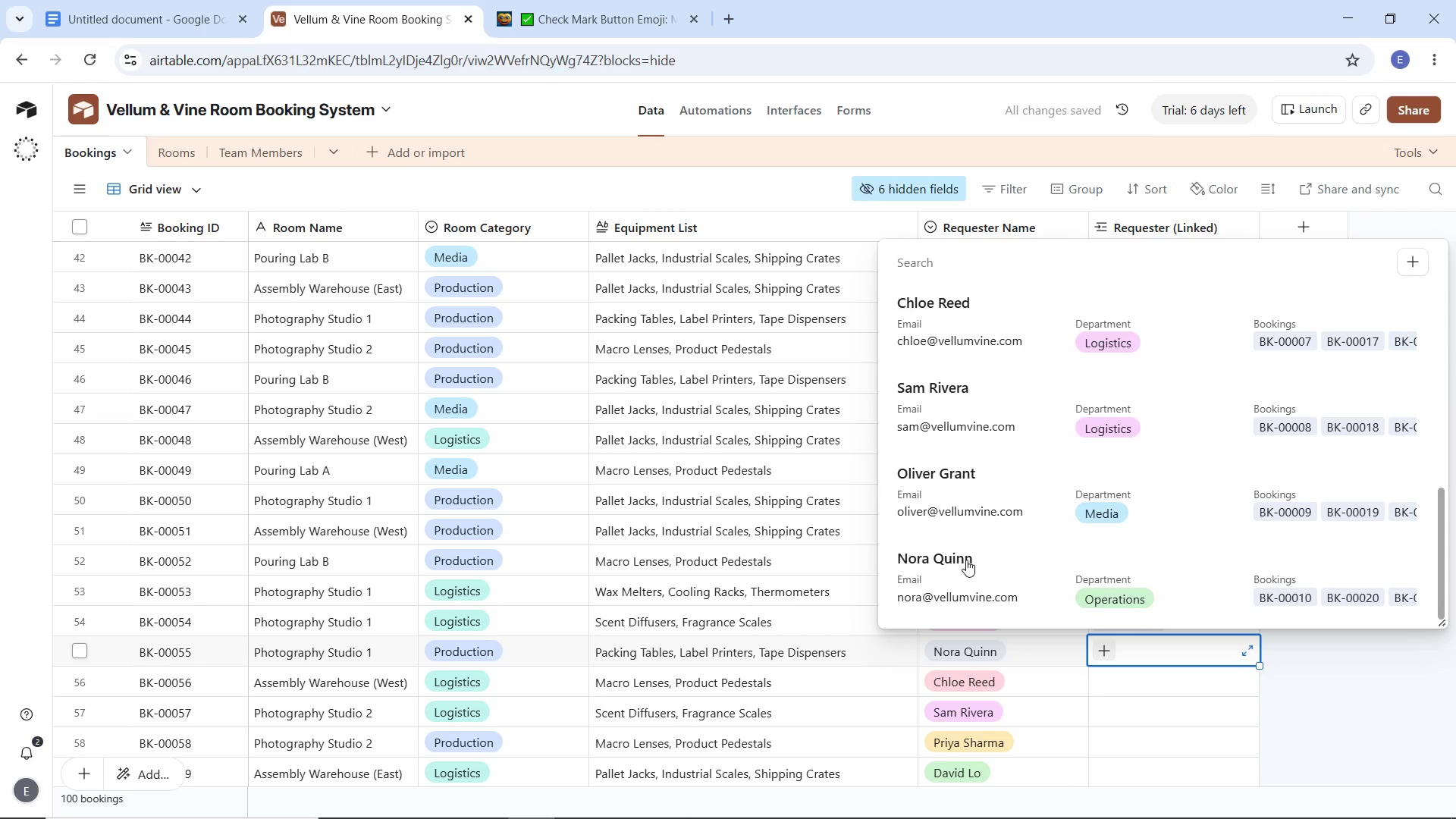 
left_click([966, 560])
 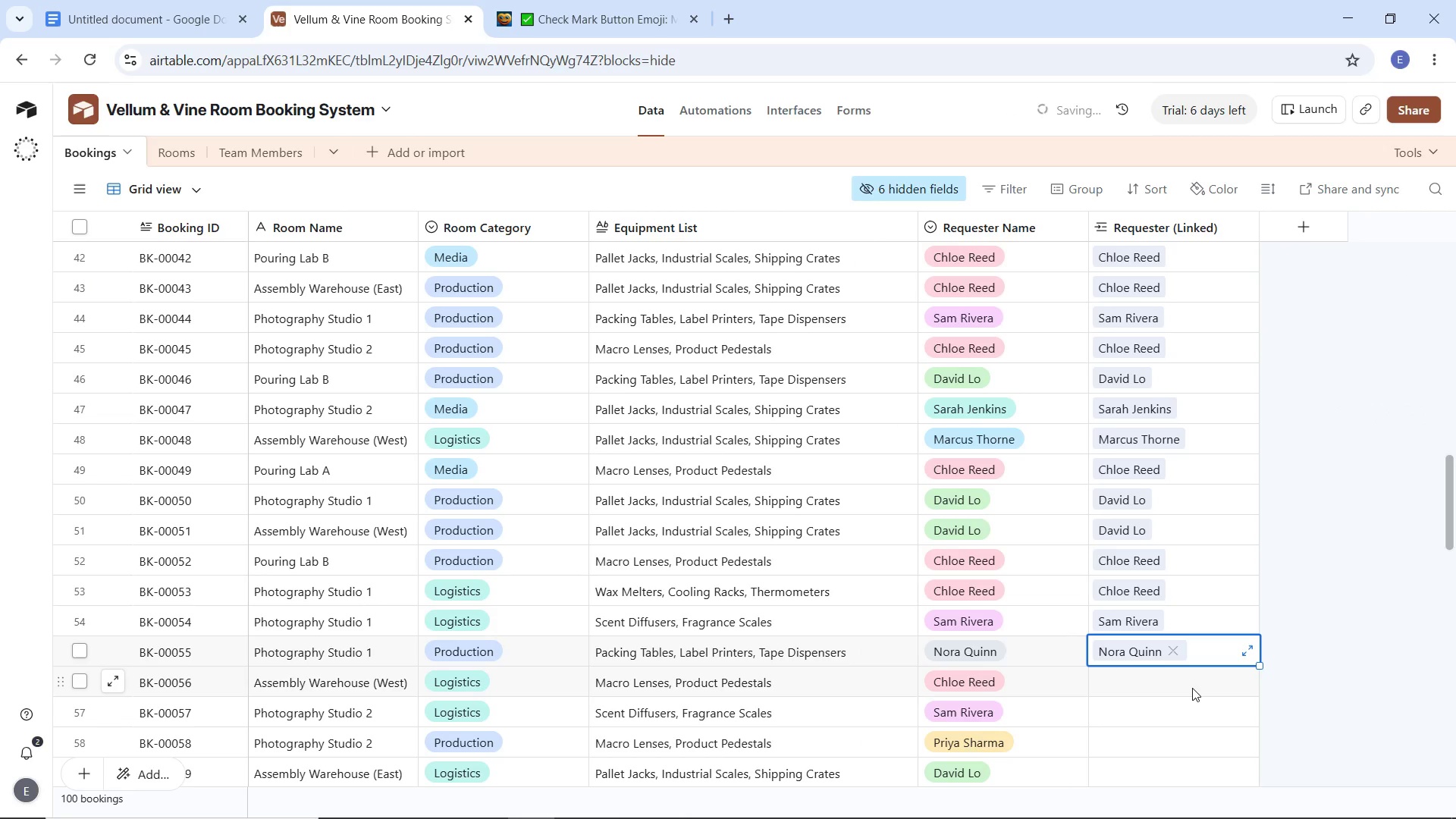 
left_click([1192, 688])
 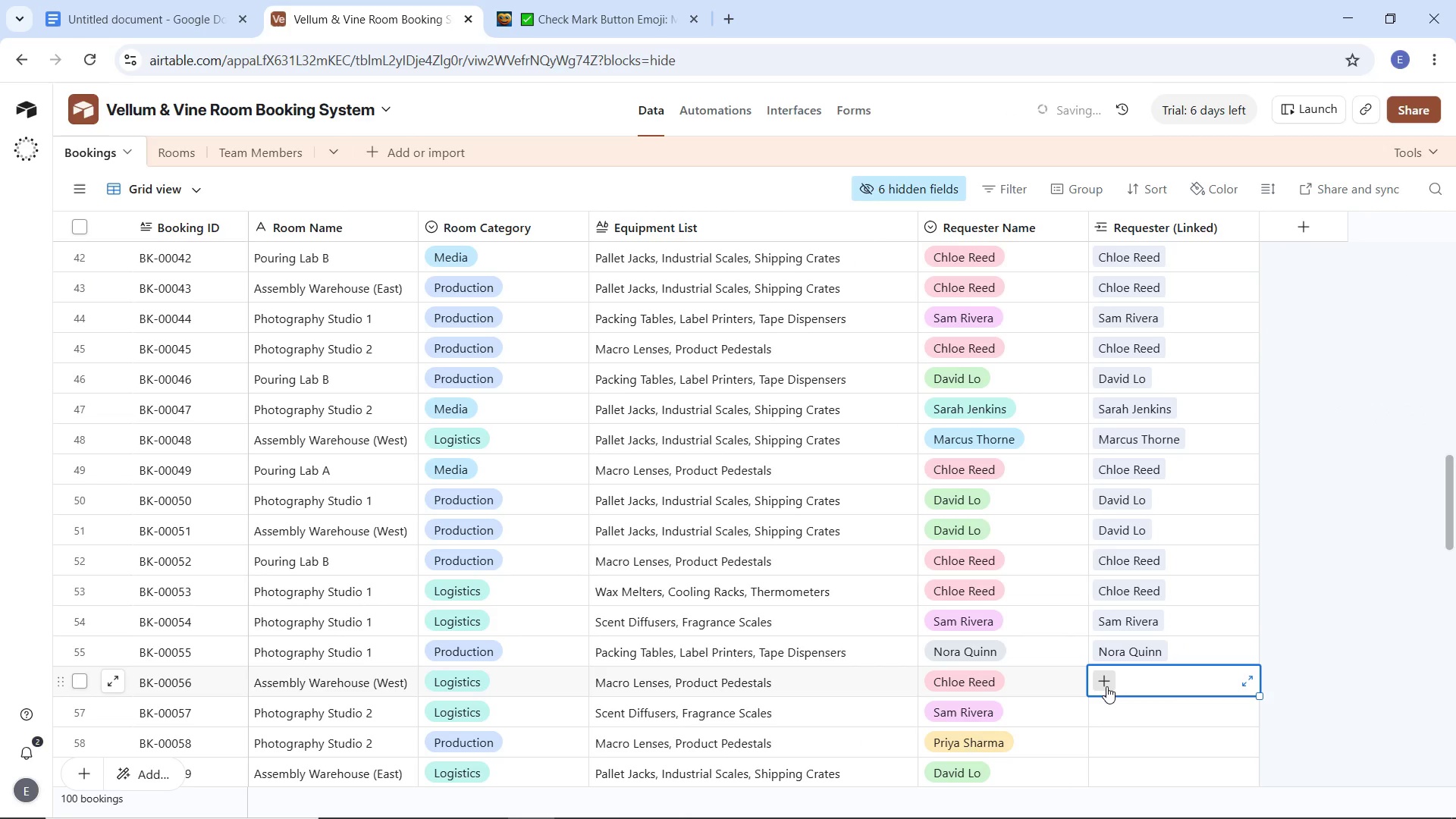 
left_click([1106, 686])
 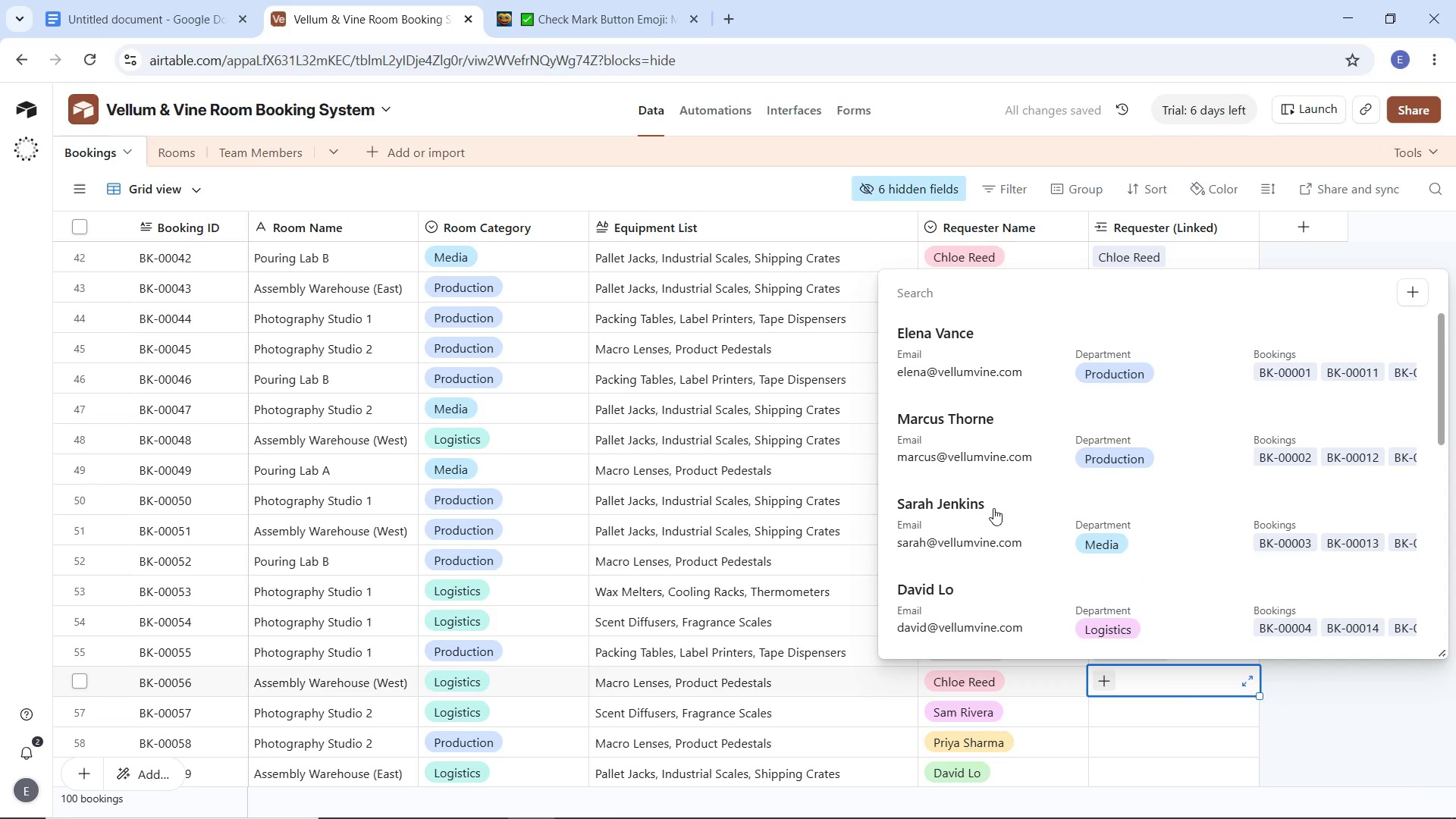 
scroll: coordinate [1120, 589], scroll_direction: down, amount: 8.0
 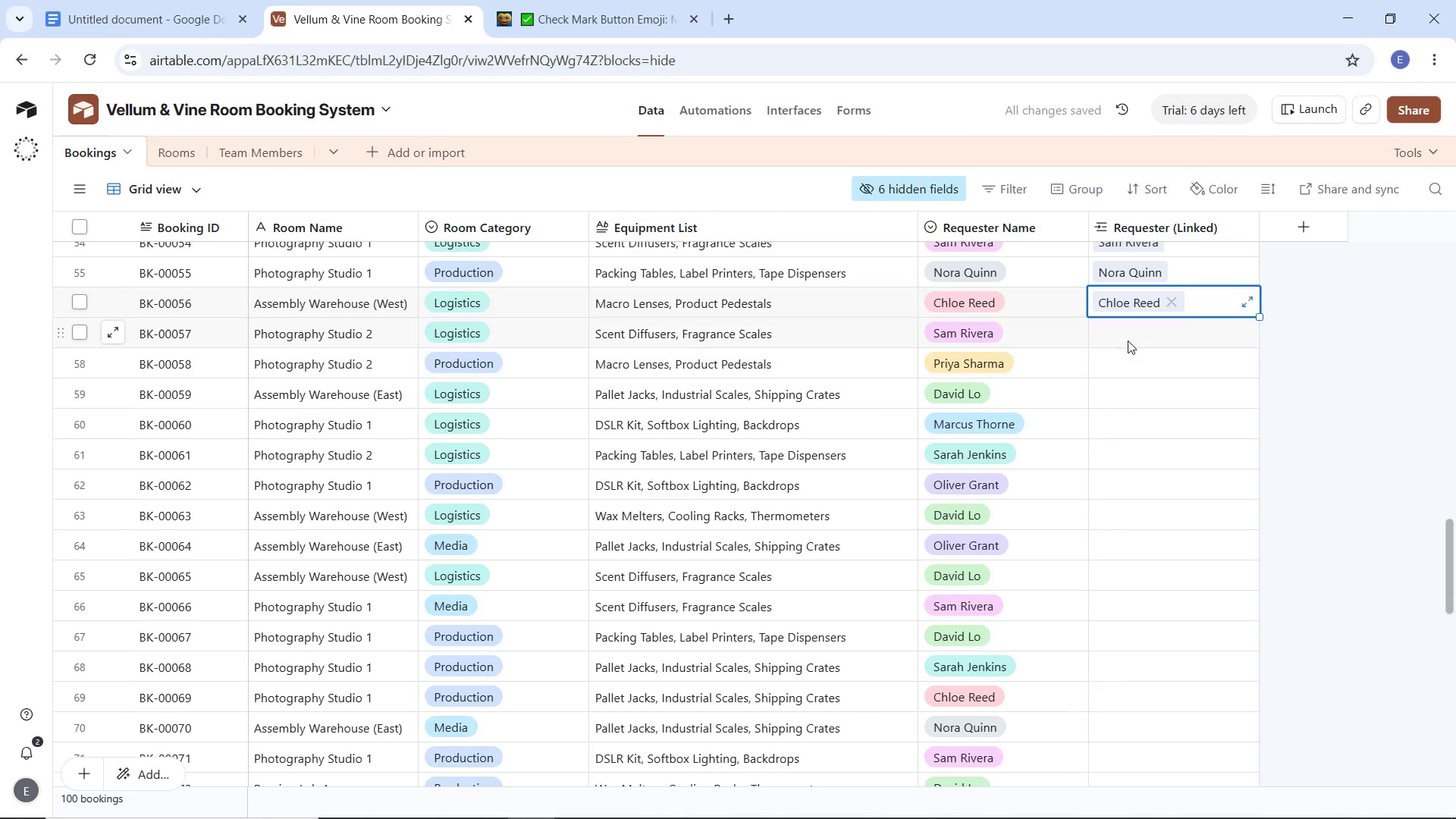 
left_click([1130, 335])
 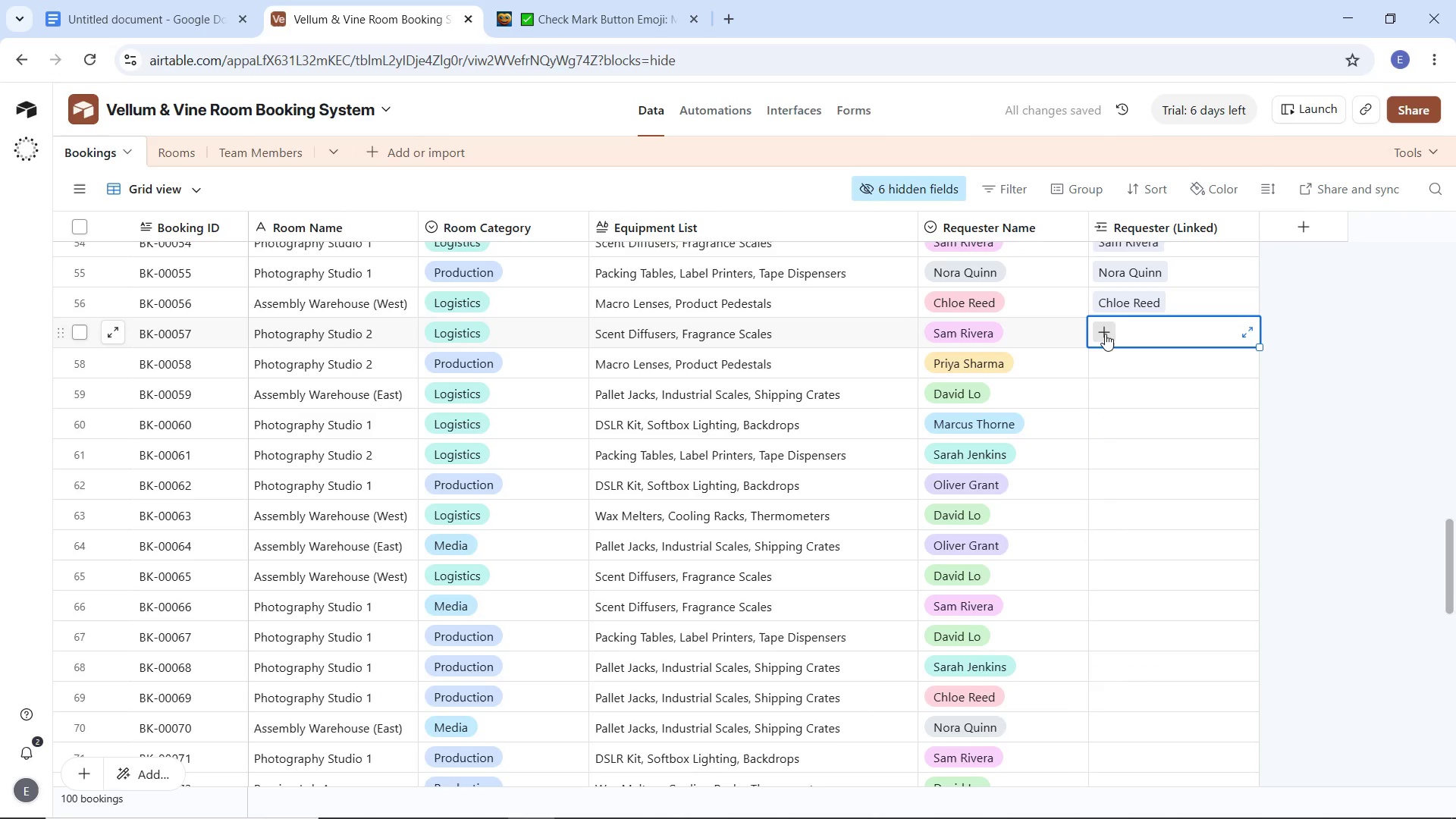 
left_click([1105, 334])
 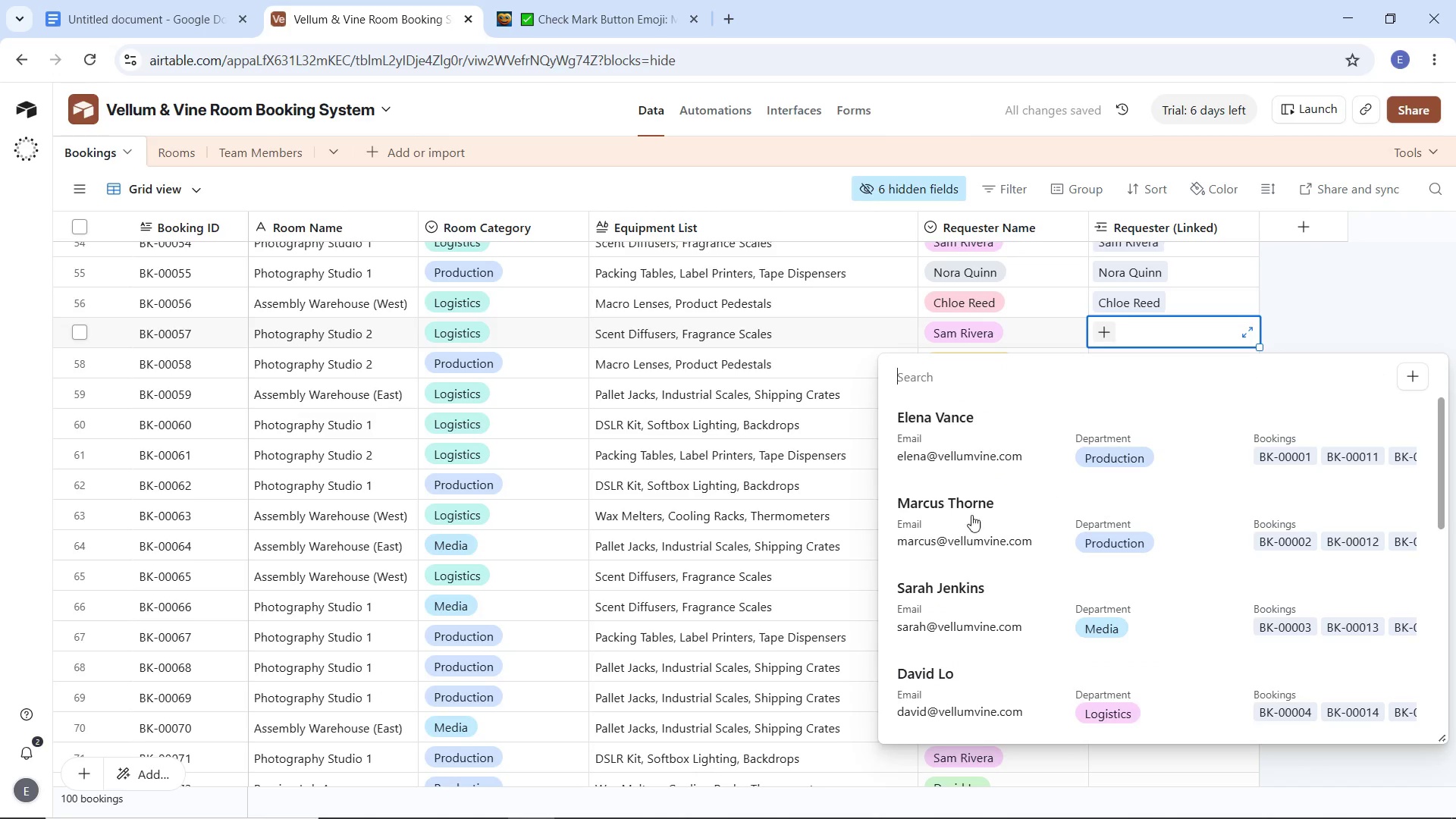 
scroll: coordinate [924, 607], scroll_direction: down, amount: 5.0
 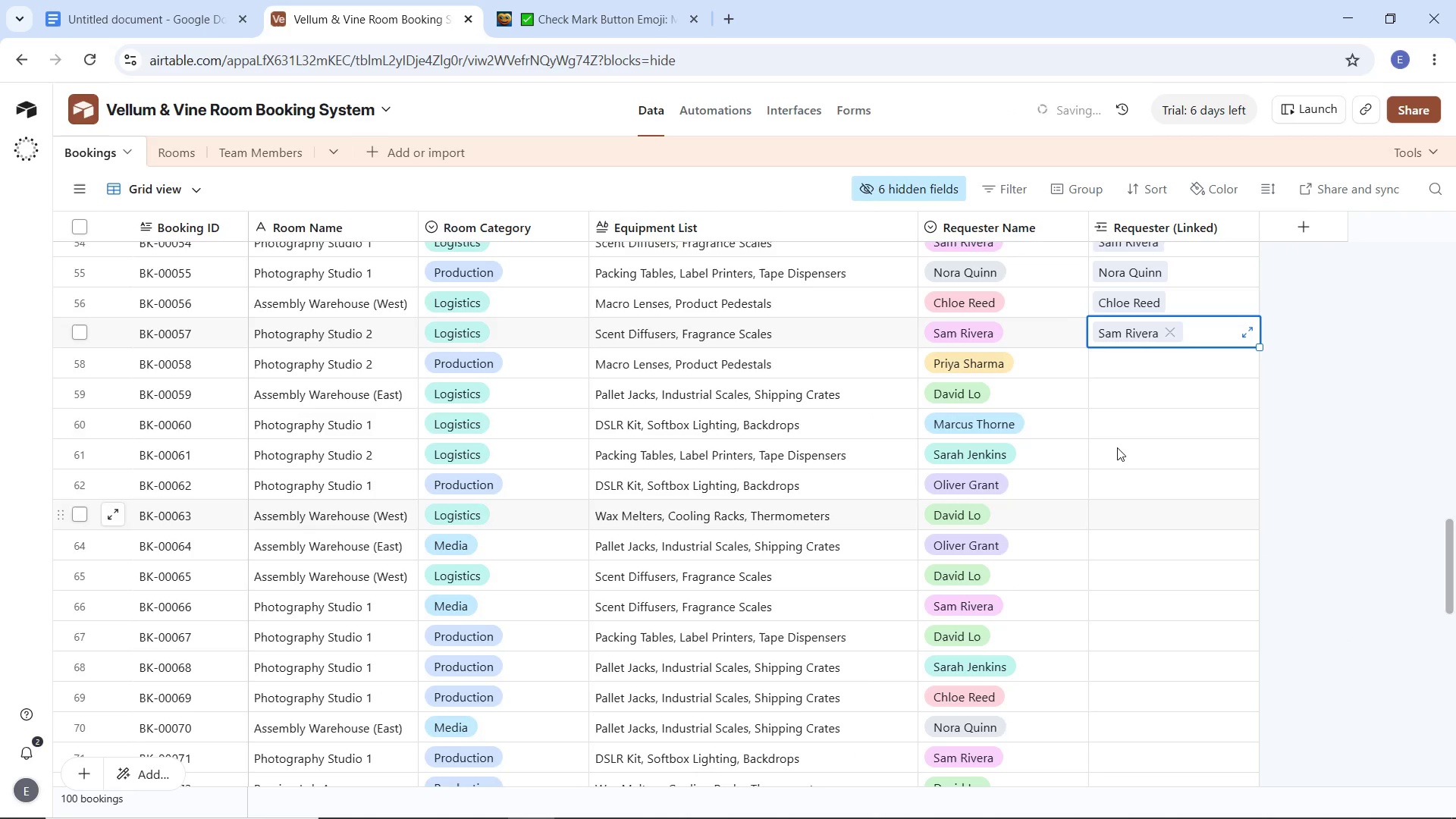 
left_click([1122, 366])
 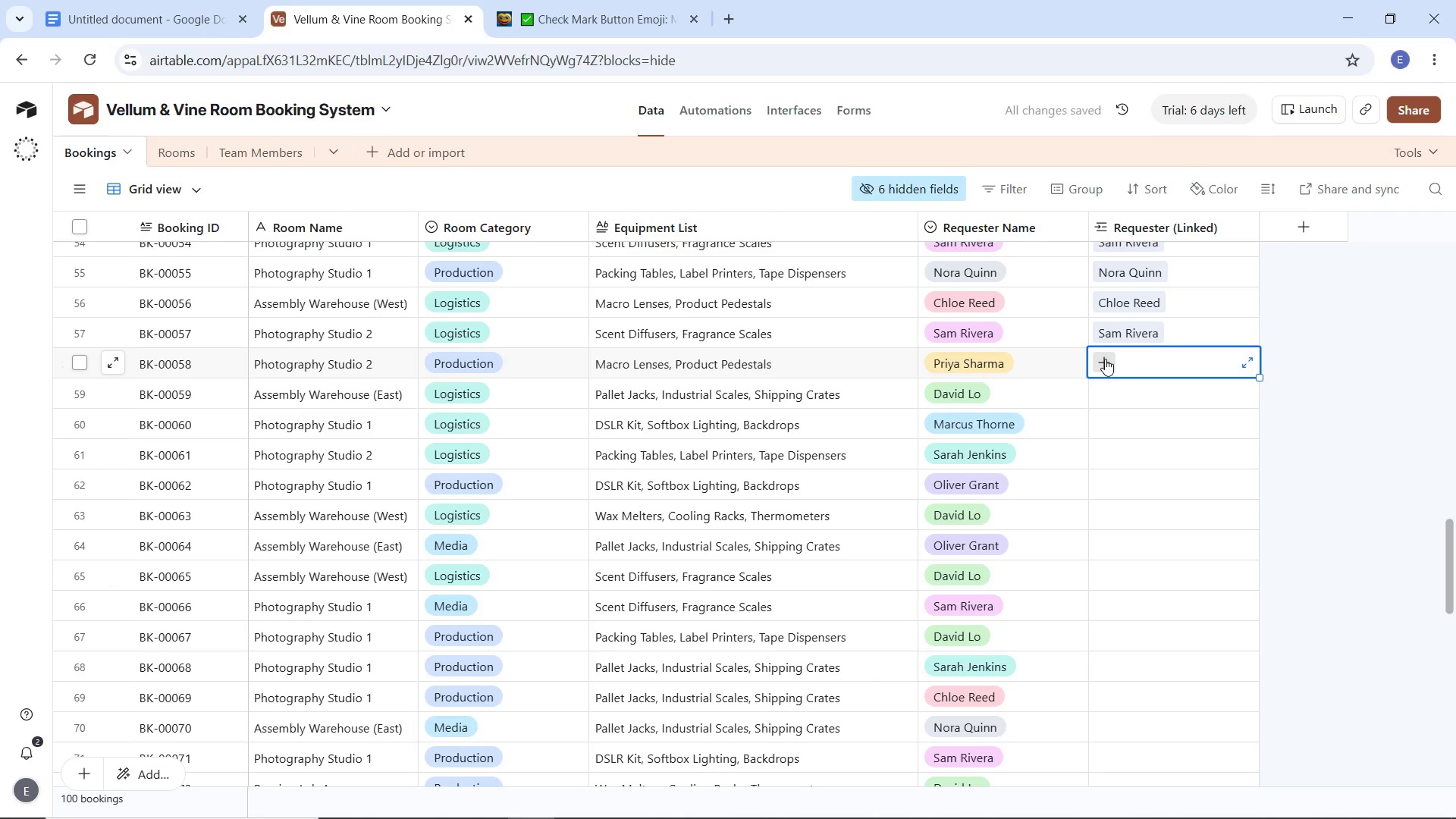 
left_click([1105, 359])
 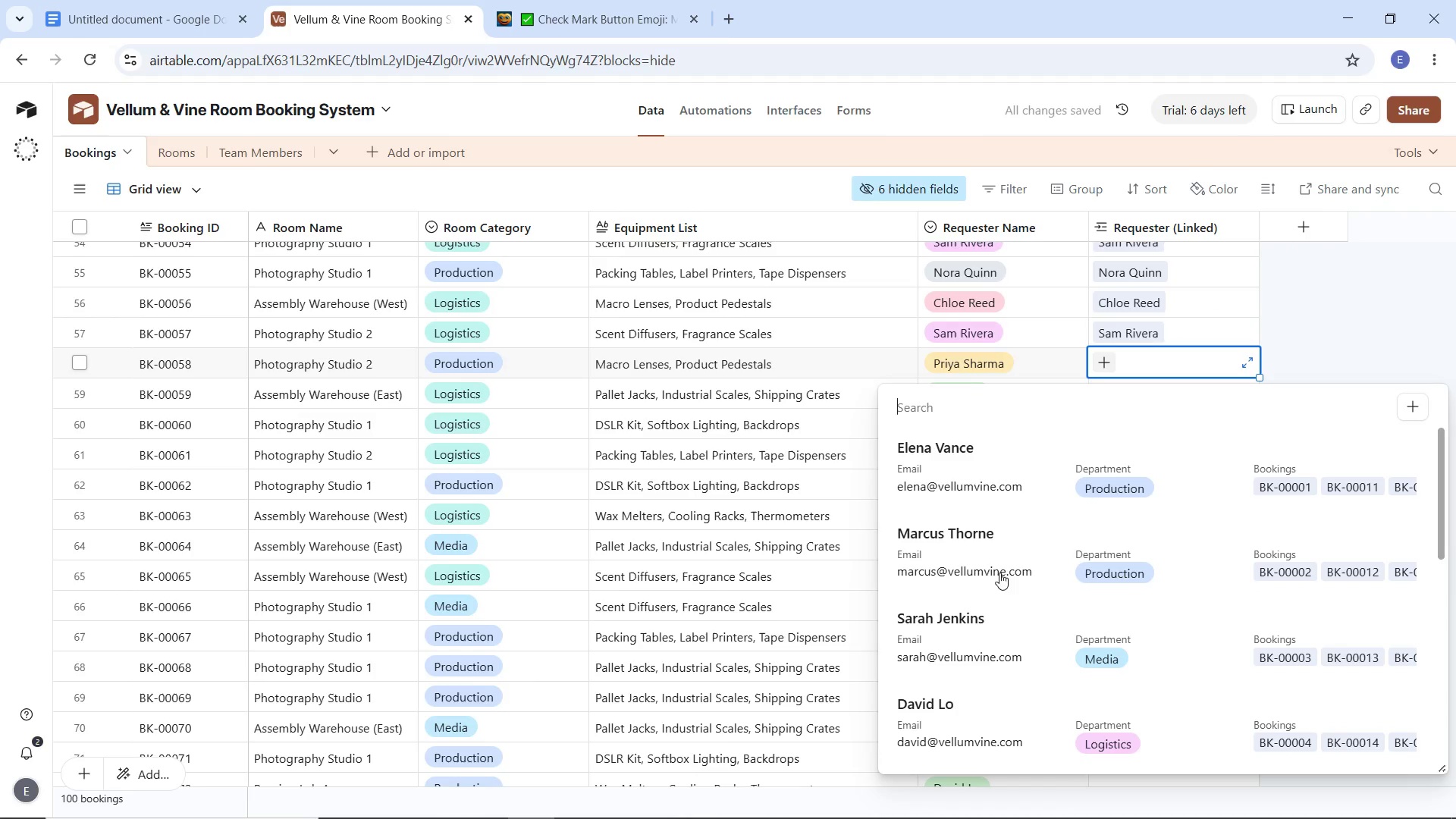 
scroll: coordinate [972, 636], scroll_direction: down, amount: 2.0
 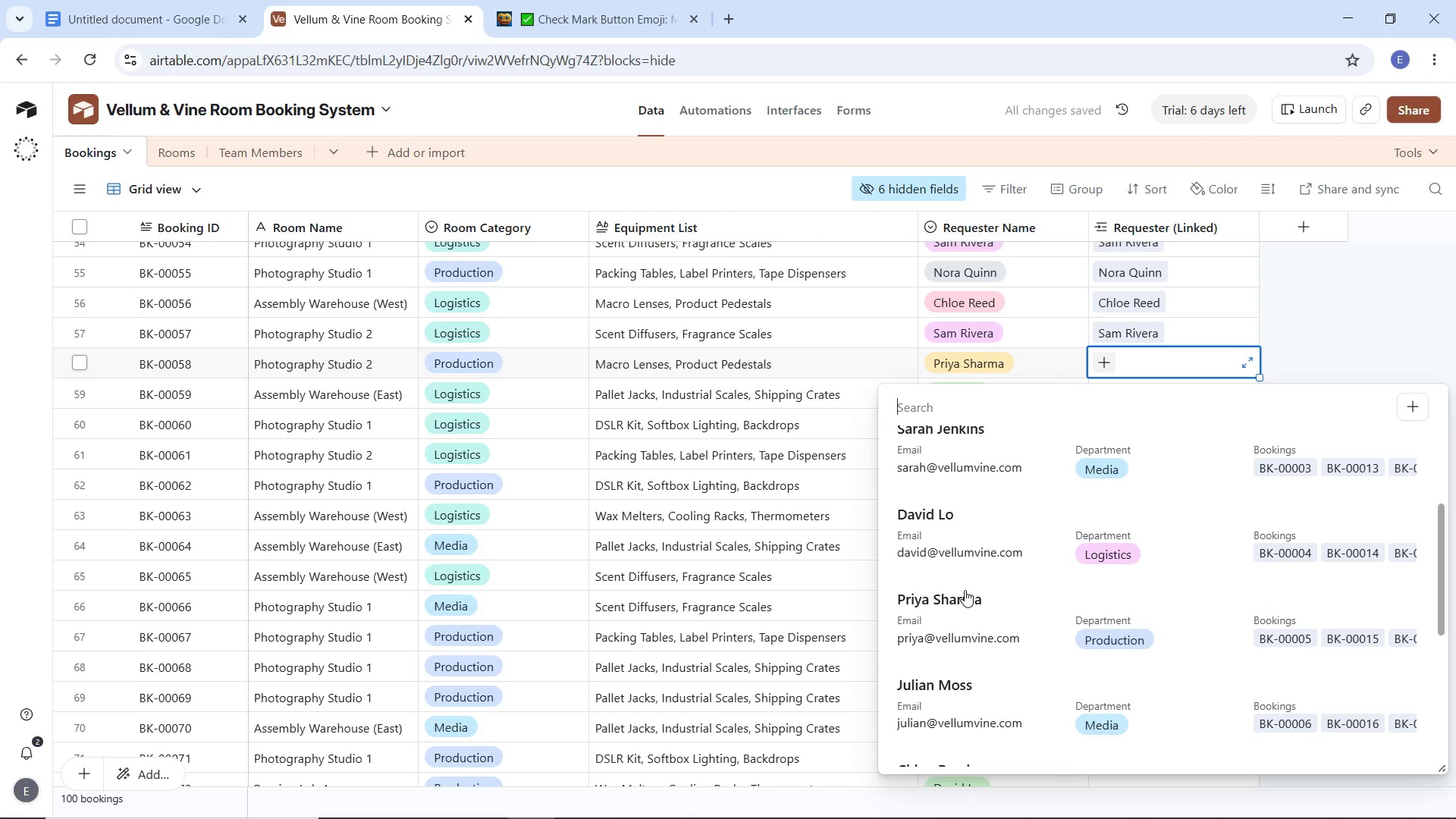 
left_click([965, 593])
 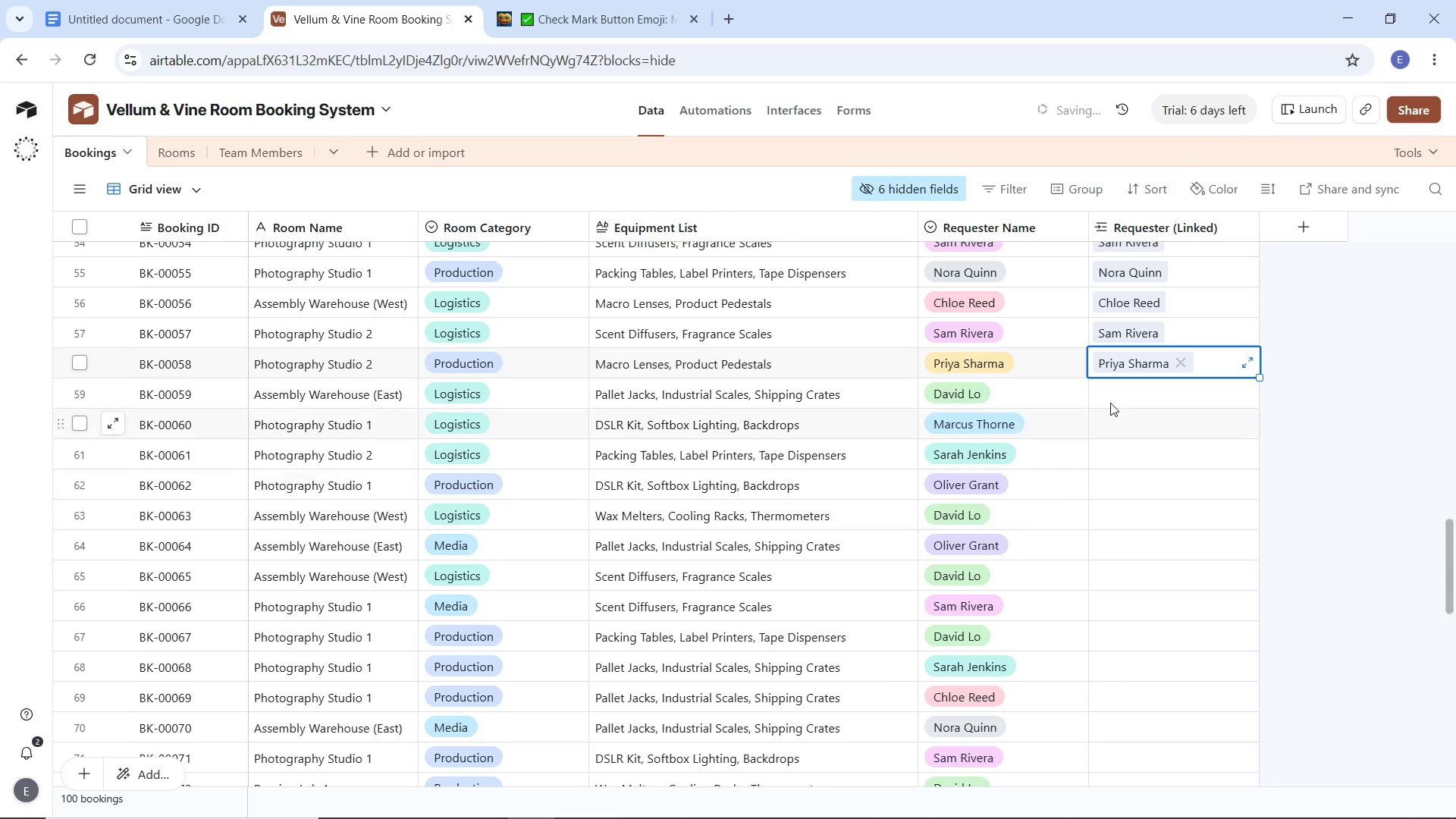 
left_click([1110, 399])
 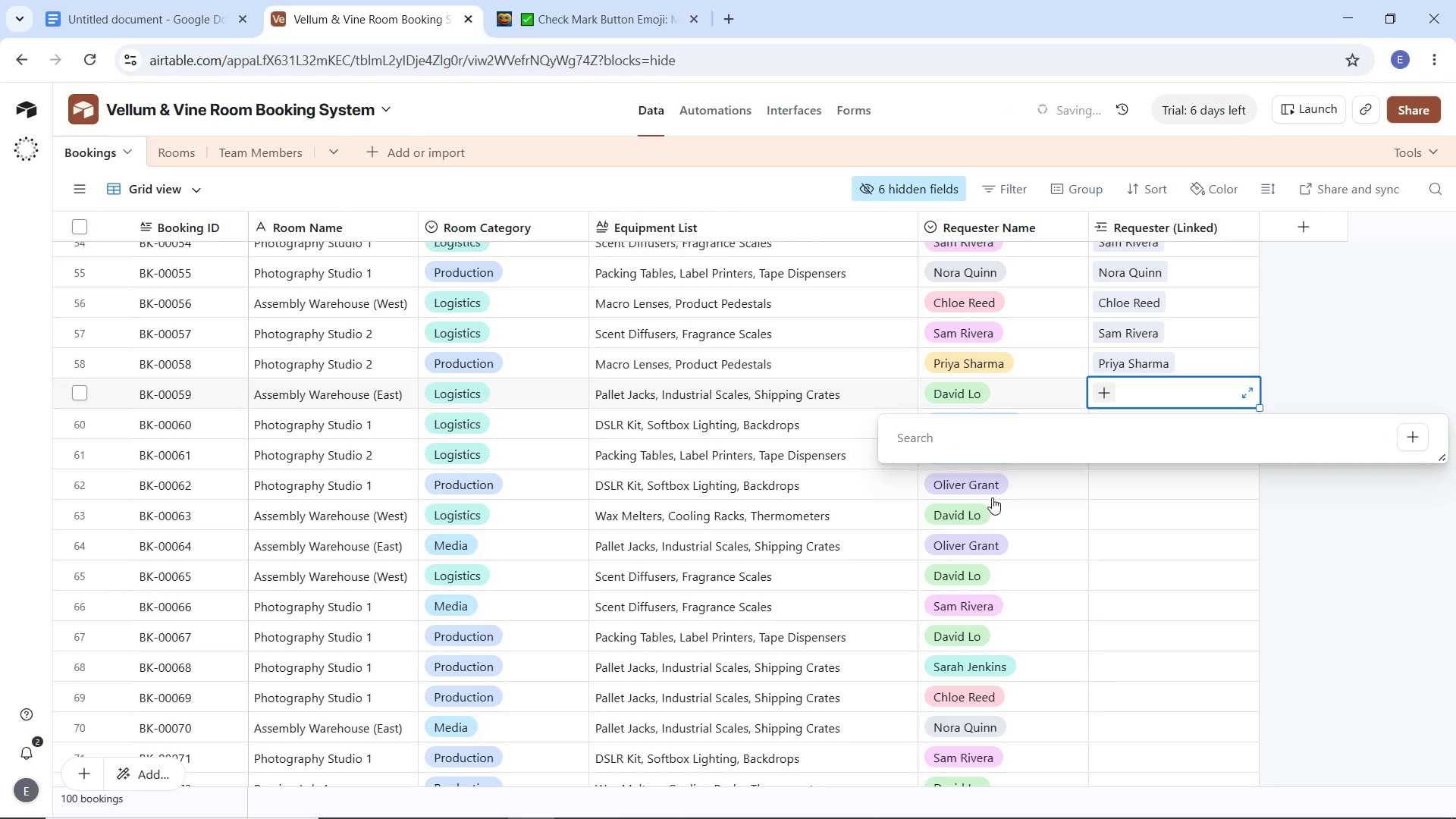 
scroll: coordinate [981, 569], scroll_direction: down, amount: 2.0
 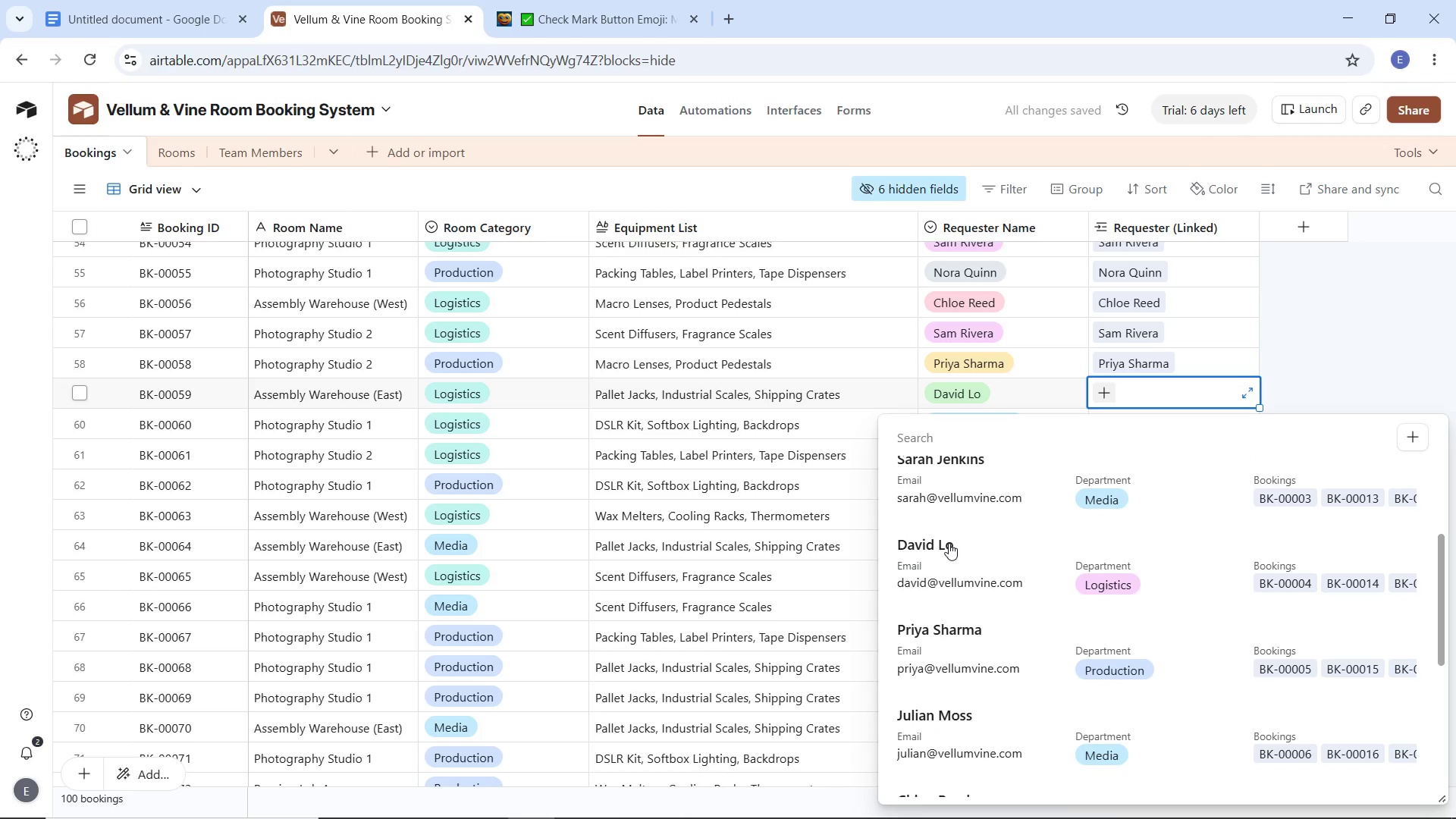 
left_click([949, 543])
 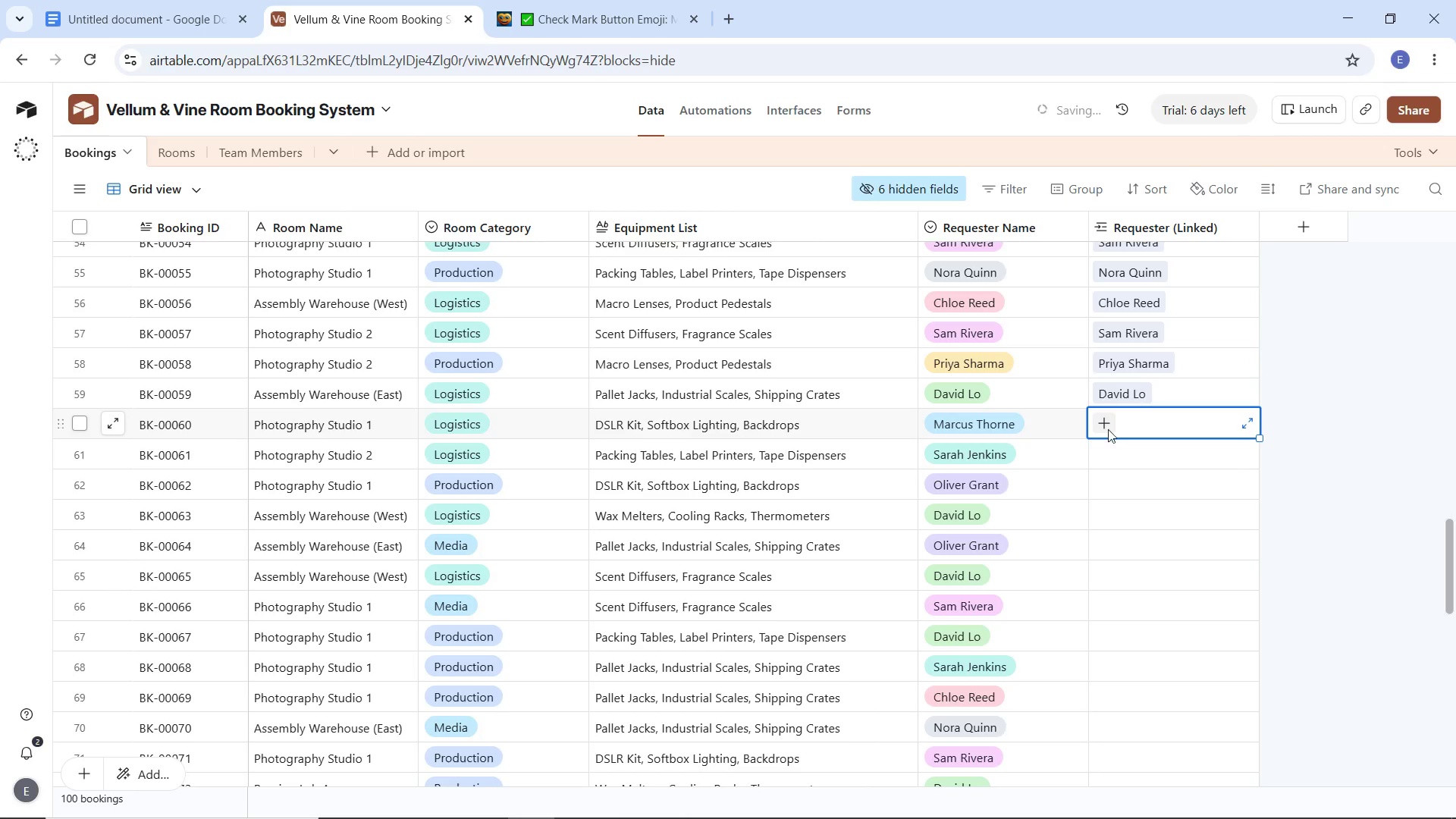 
double_click([1106, 429])
 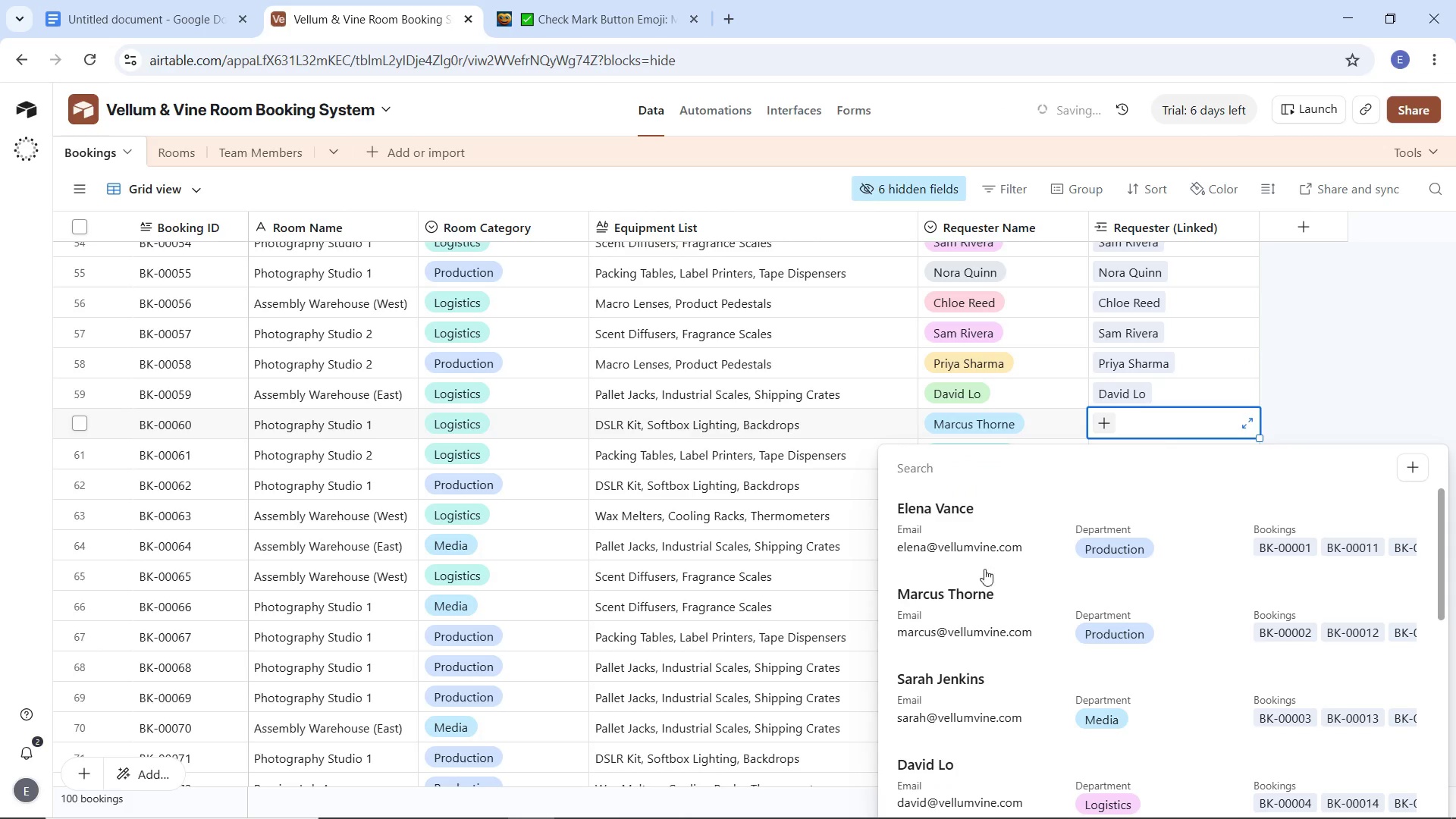 
left_click([972, 592])
 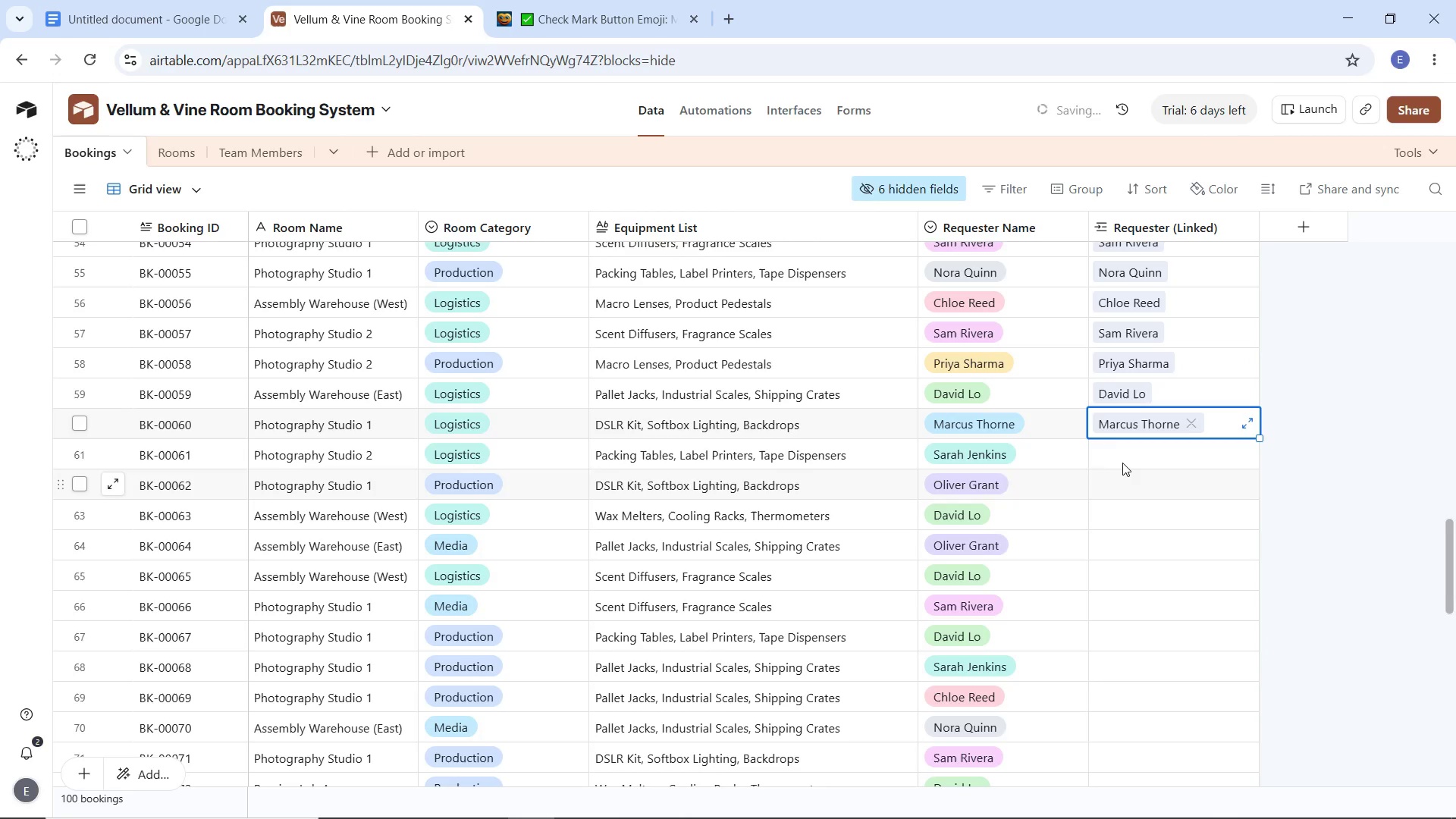 
left_click([1124, 461])
 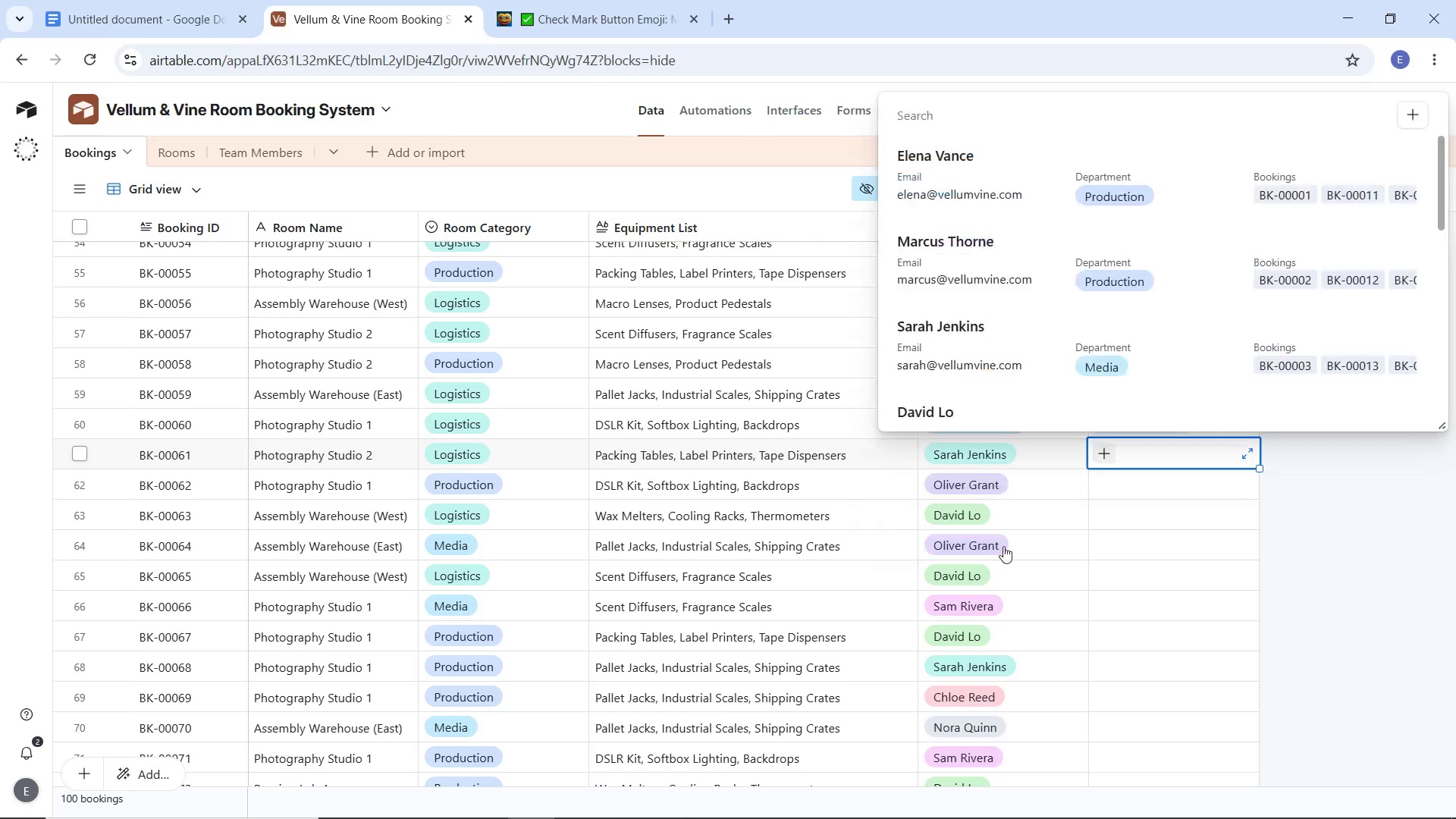 
scroll: coordinate [987, 590], scroll_direction: none, amount: 0.0
 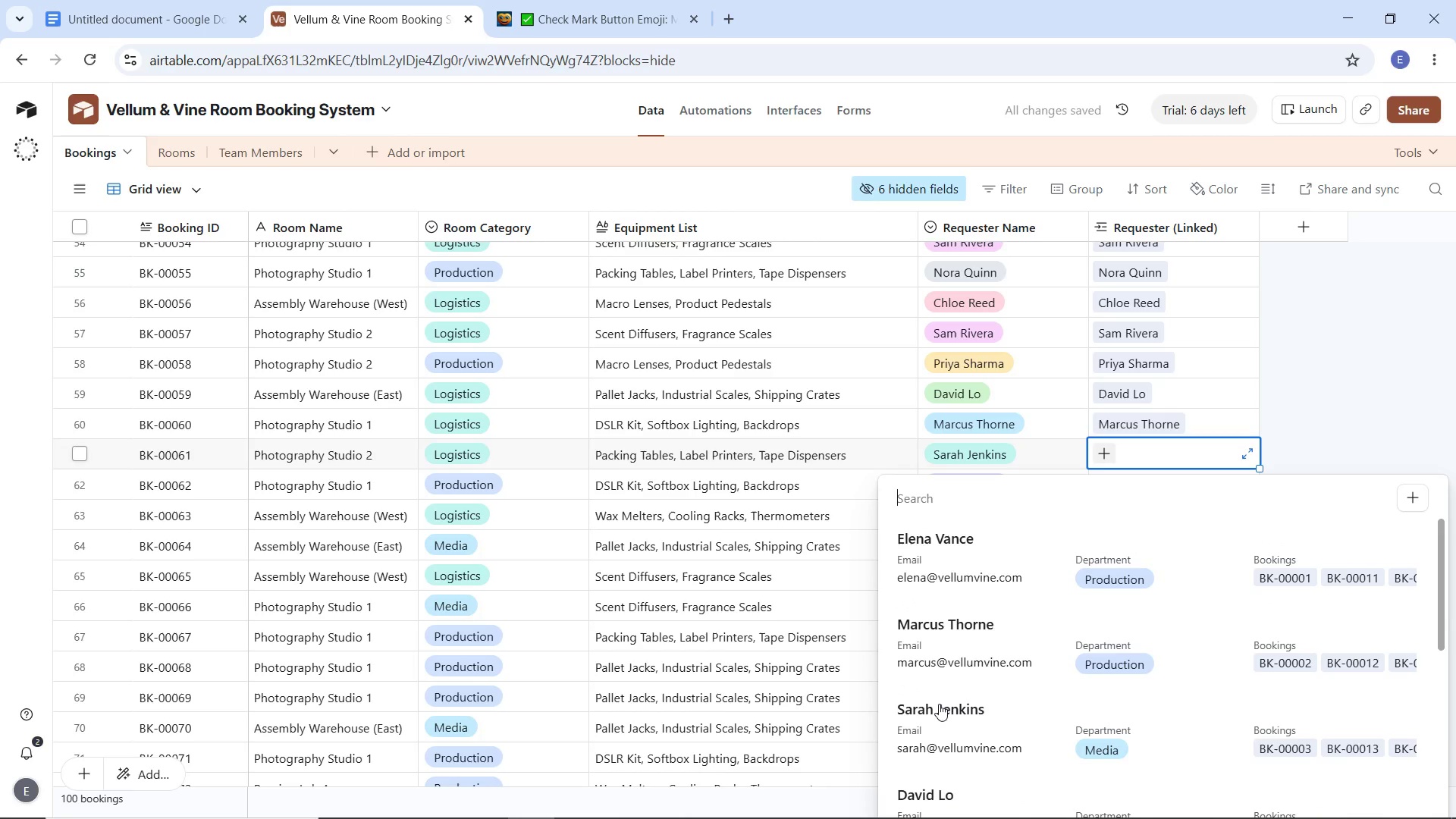 
left_click([938, 708])
 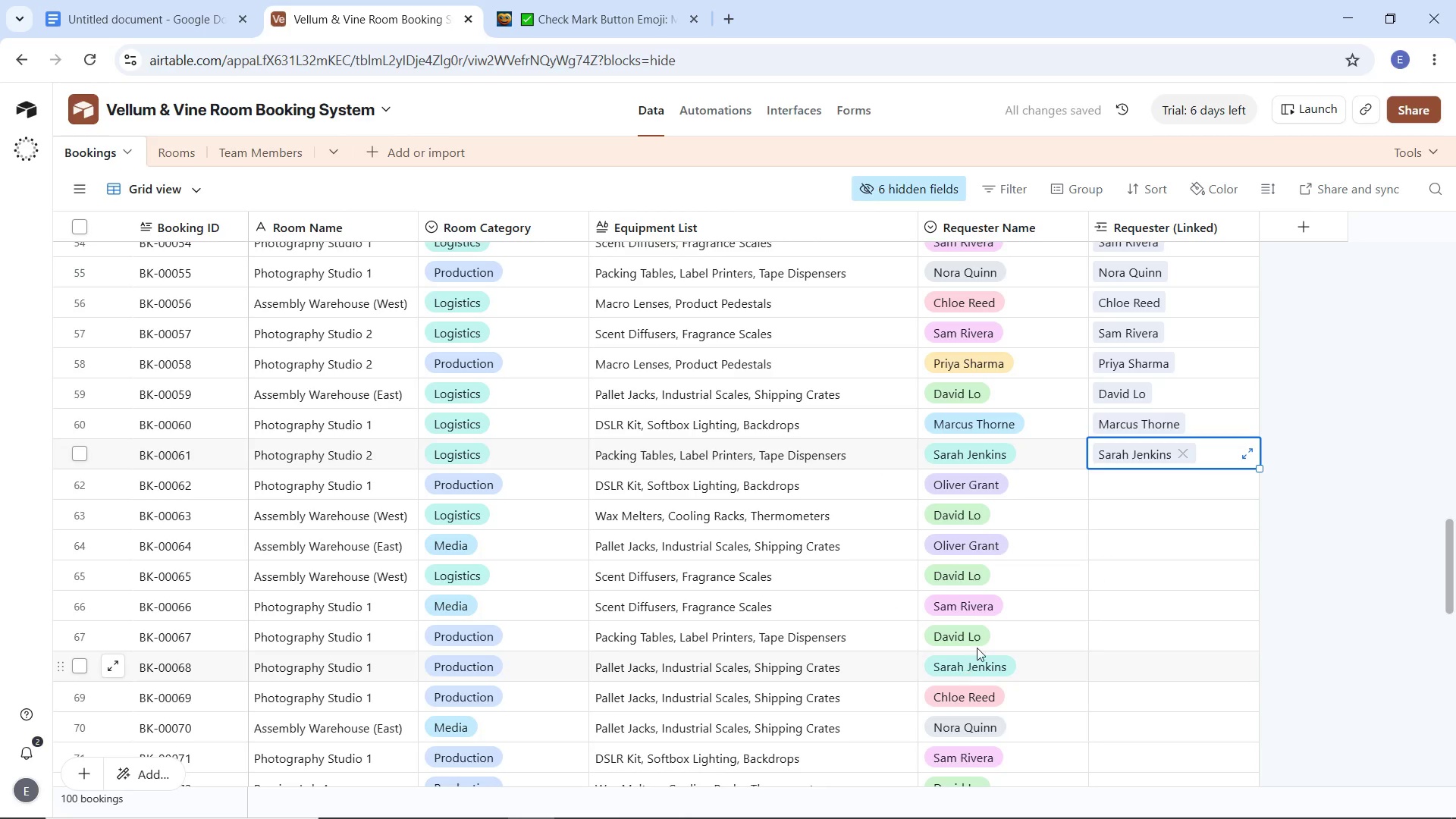 
scroll: coordinate [1142, 493], scroll_direction: down, amount: 1.0
 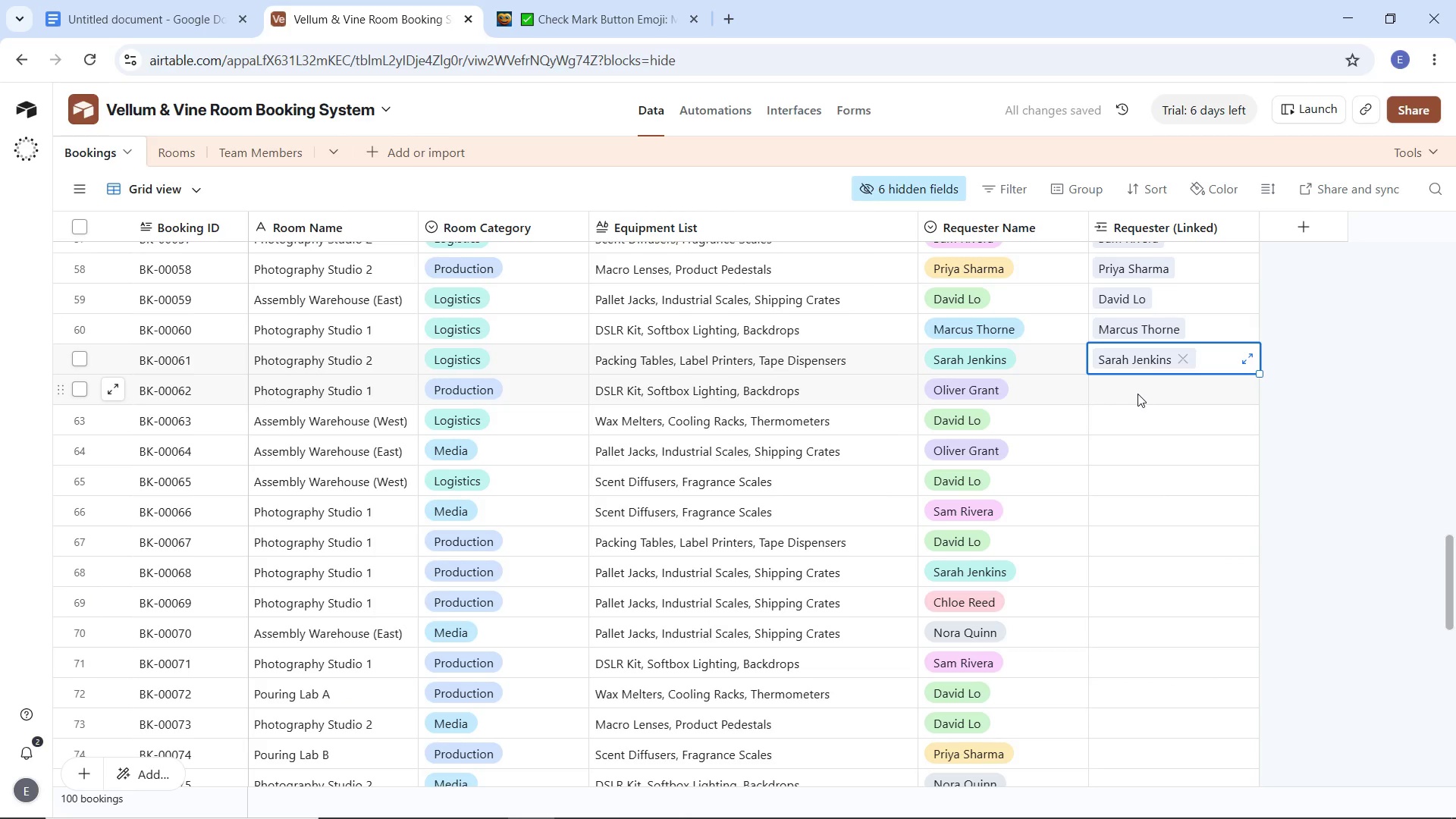 
left_click([1135, 393])
 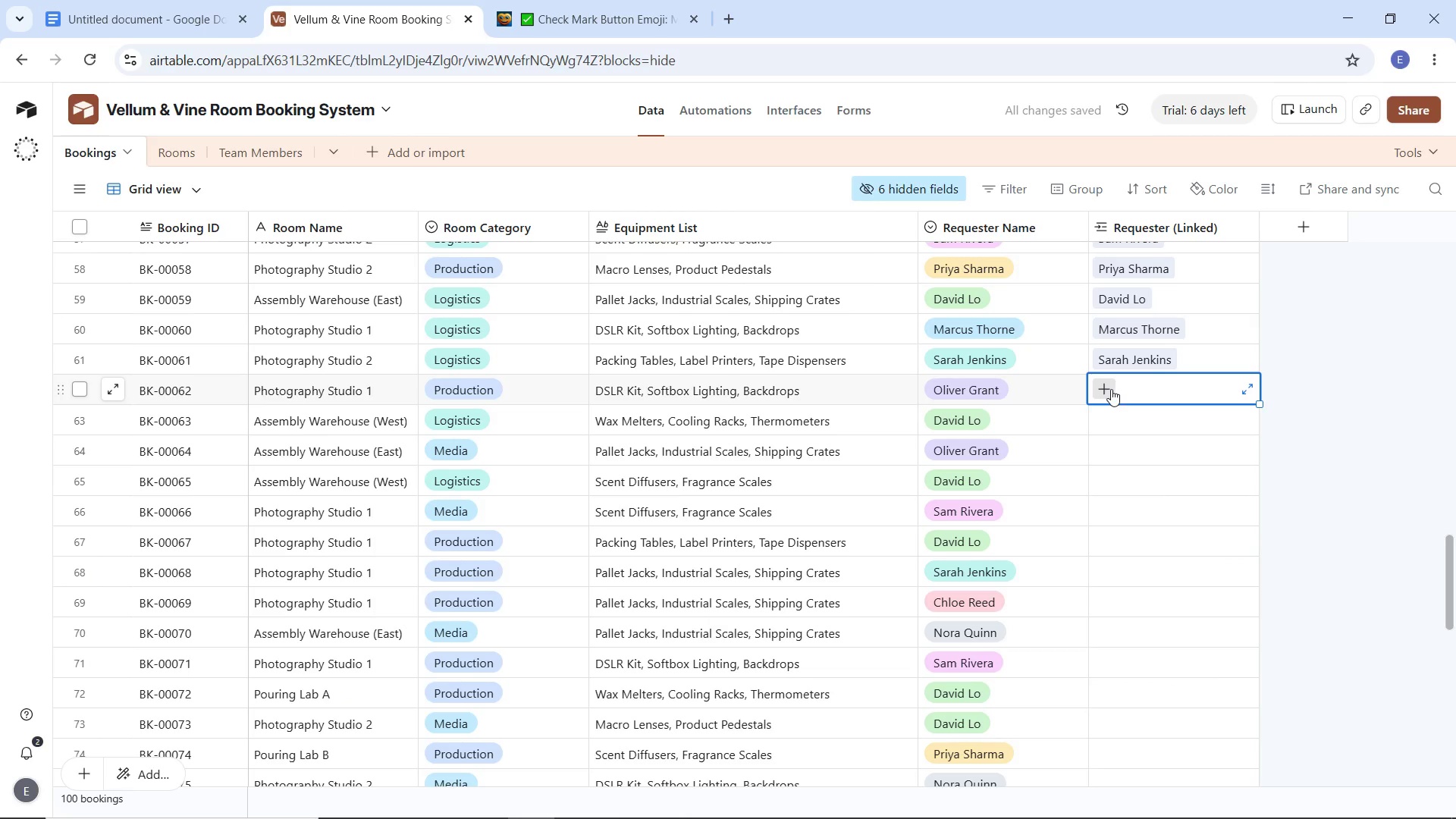 
left_click([1110, 389])
 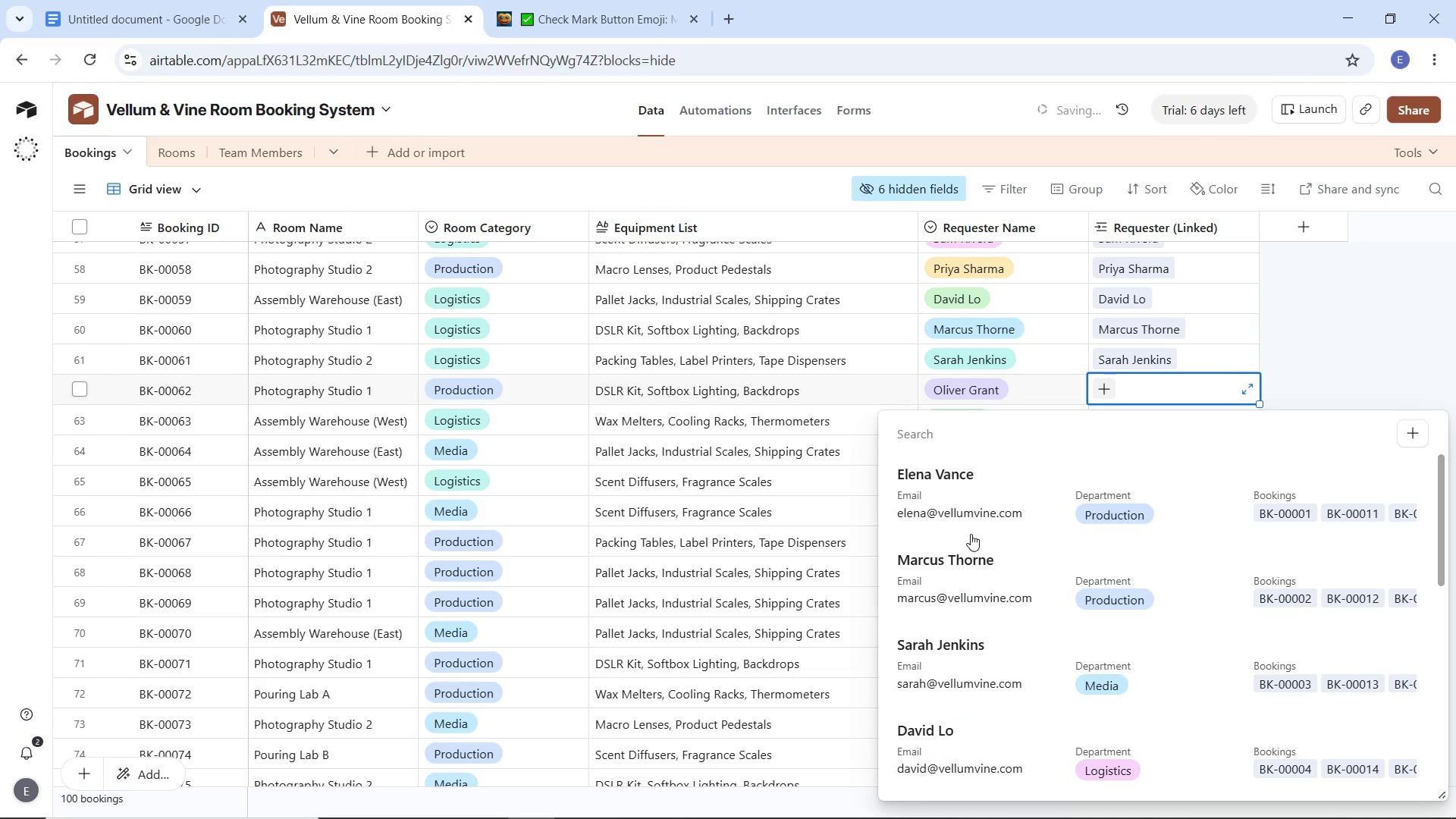 
scroll: coordinate [944, 702], scroll_direction: down, amount: 6.0
 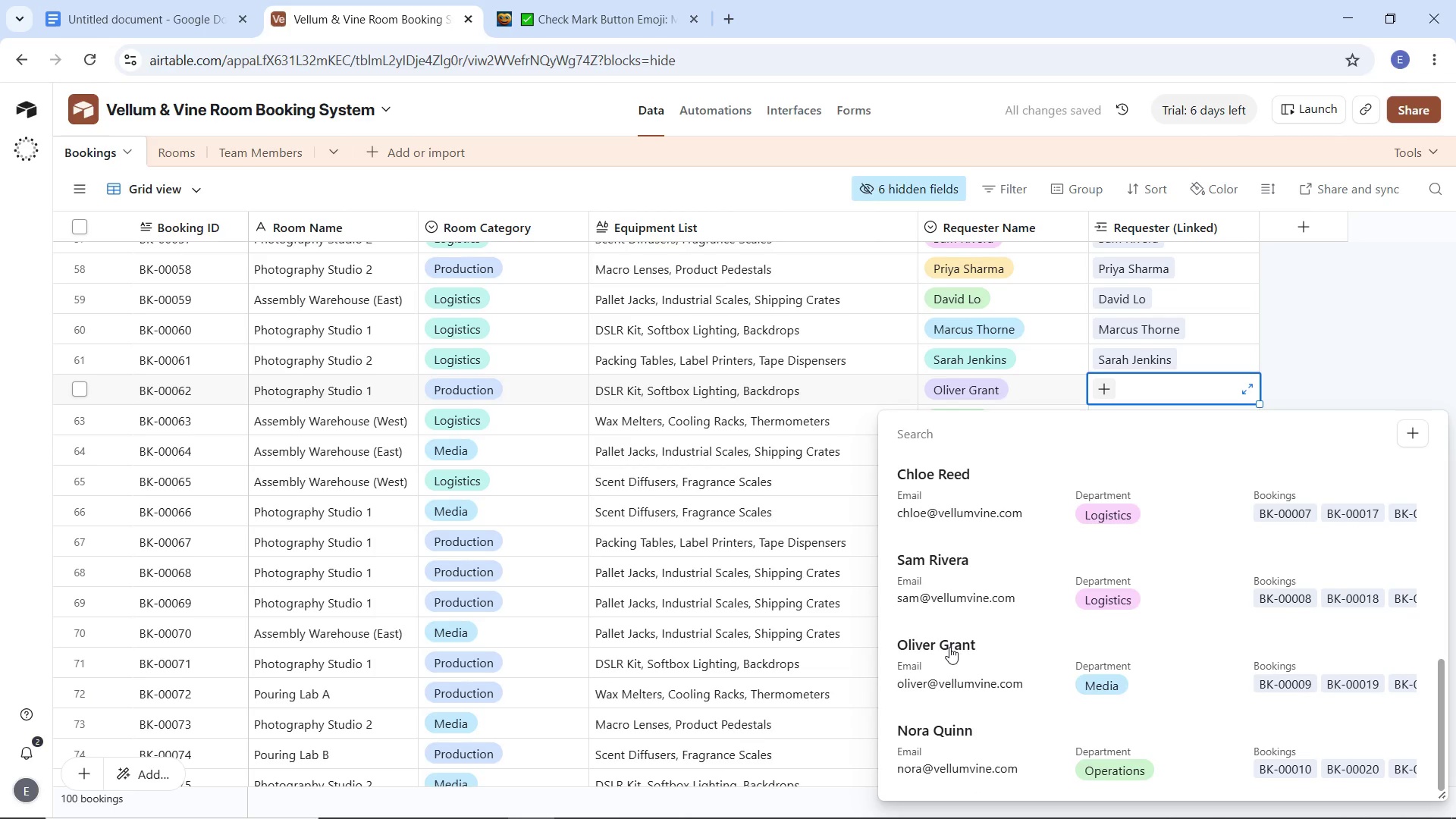 
left_click([949, 646])
 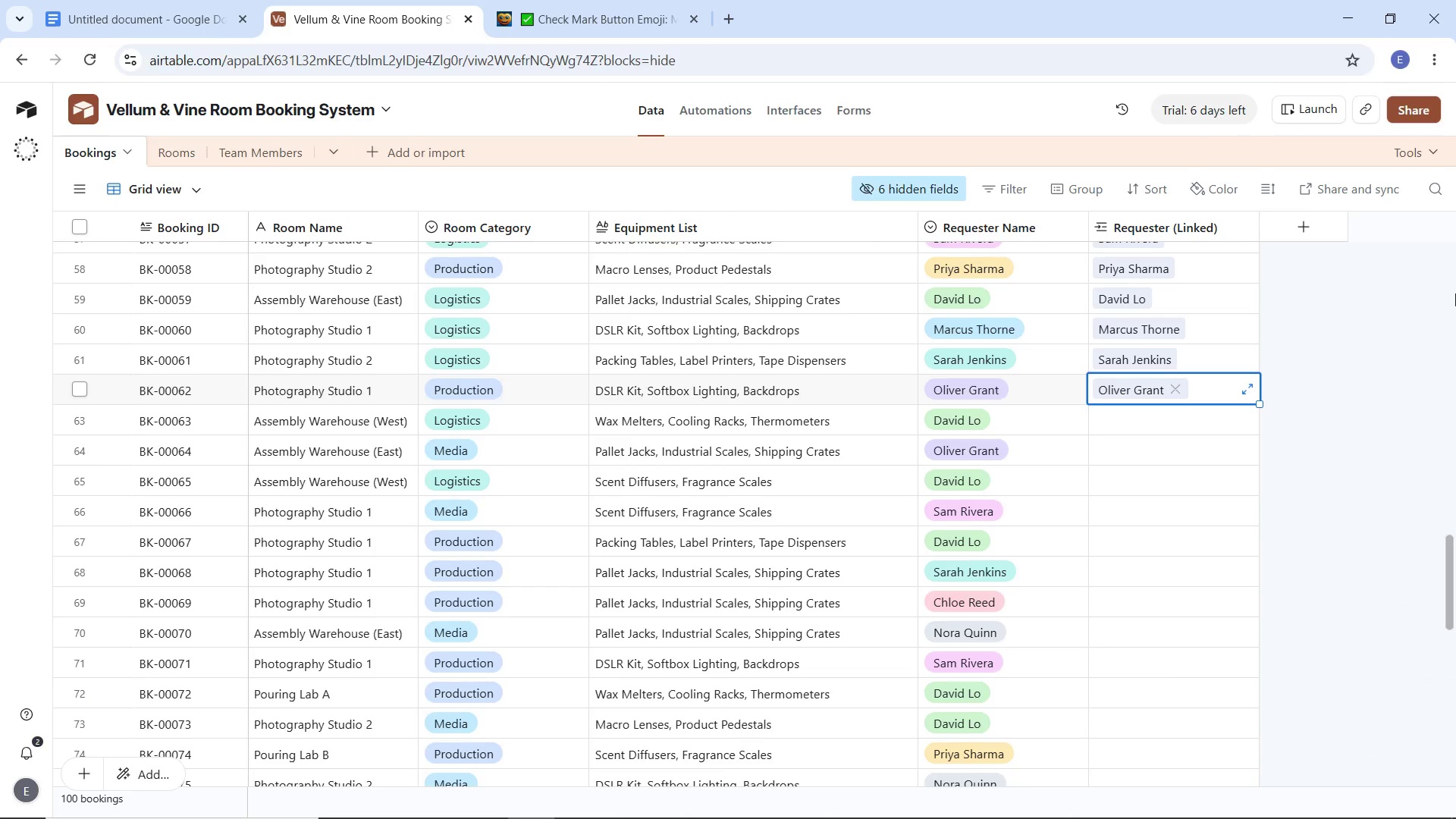 
wait(26.95)
 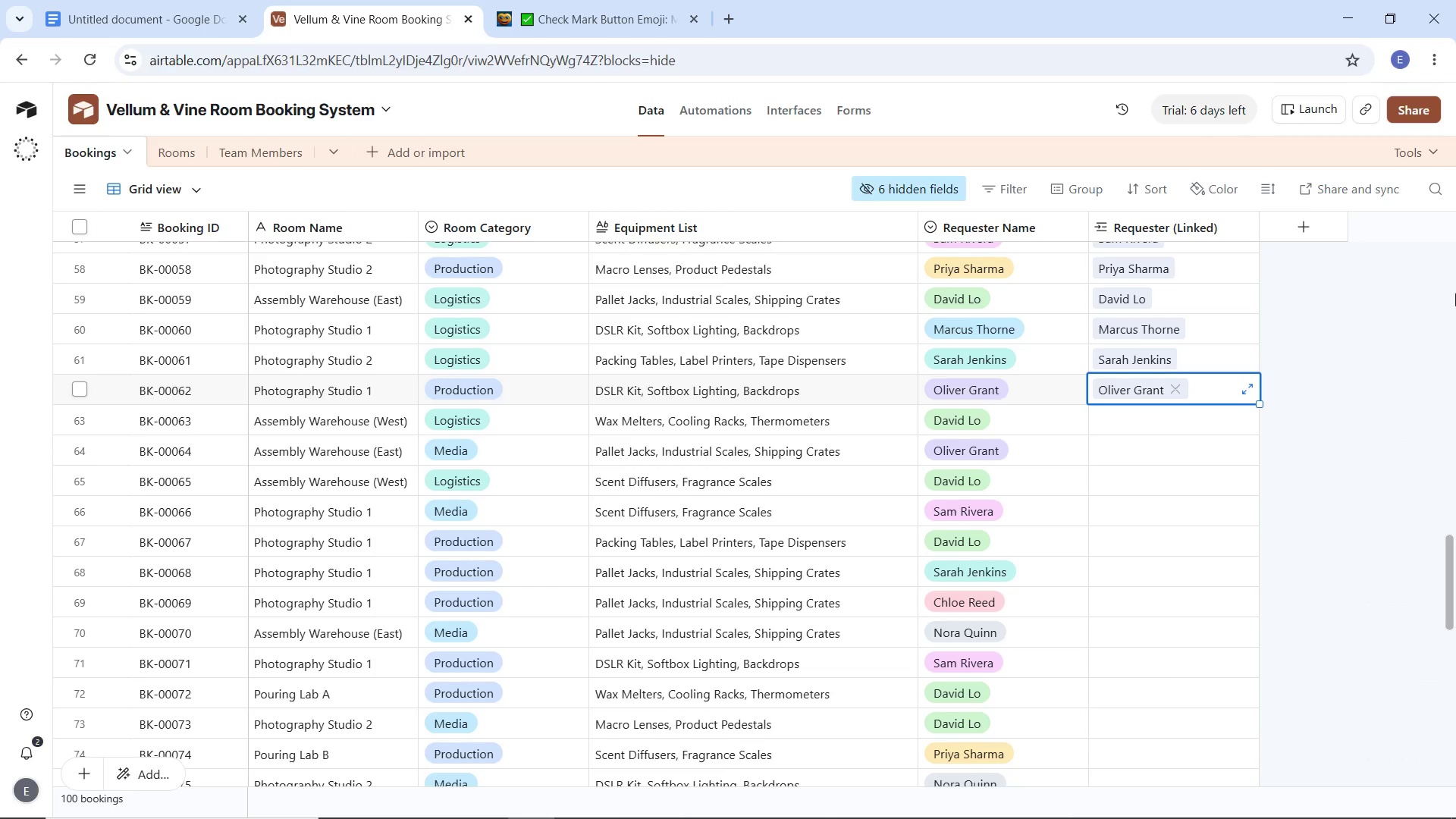 
left_click_drag(start_coordinate=[1344, 445], to_coordinate=[1344, 440])
 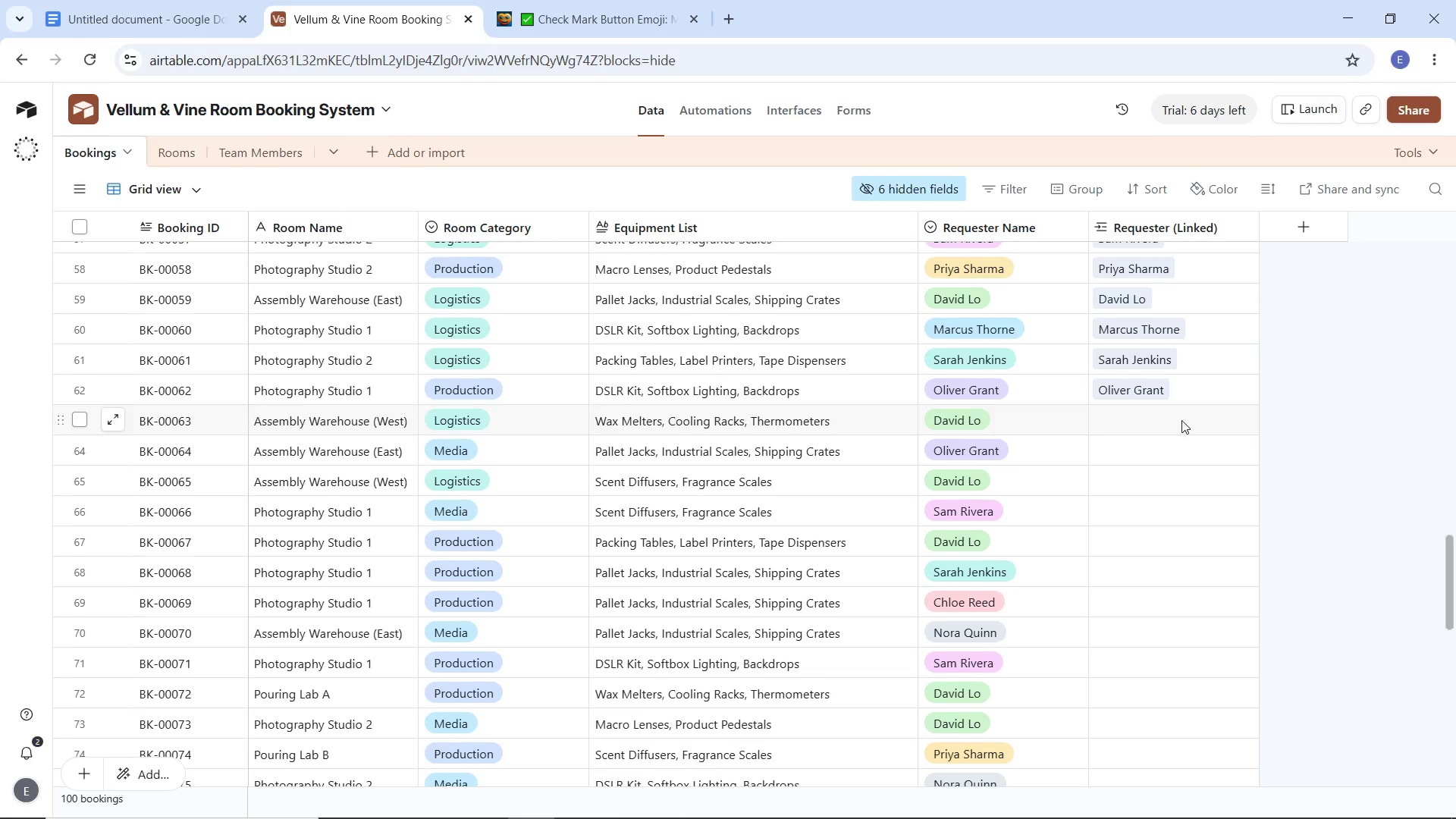 
scroll: coordinate [1181, 418], scroll_direction: down, amount: 1.0
 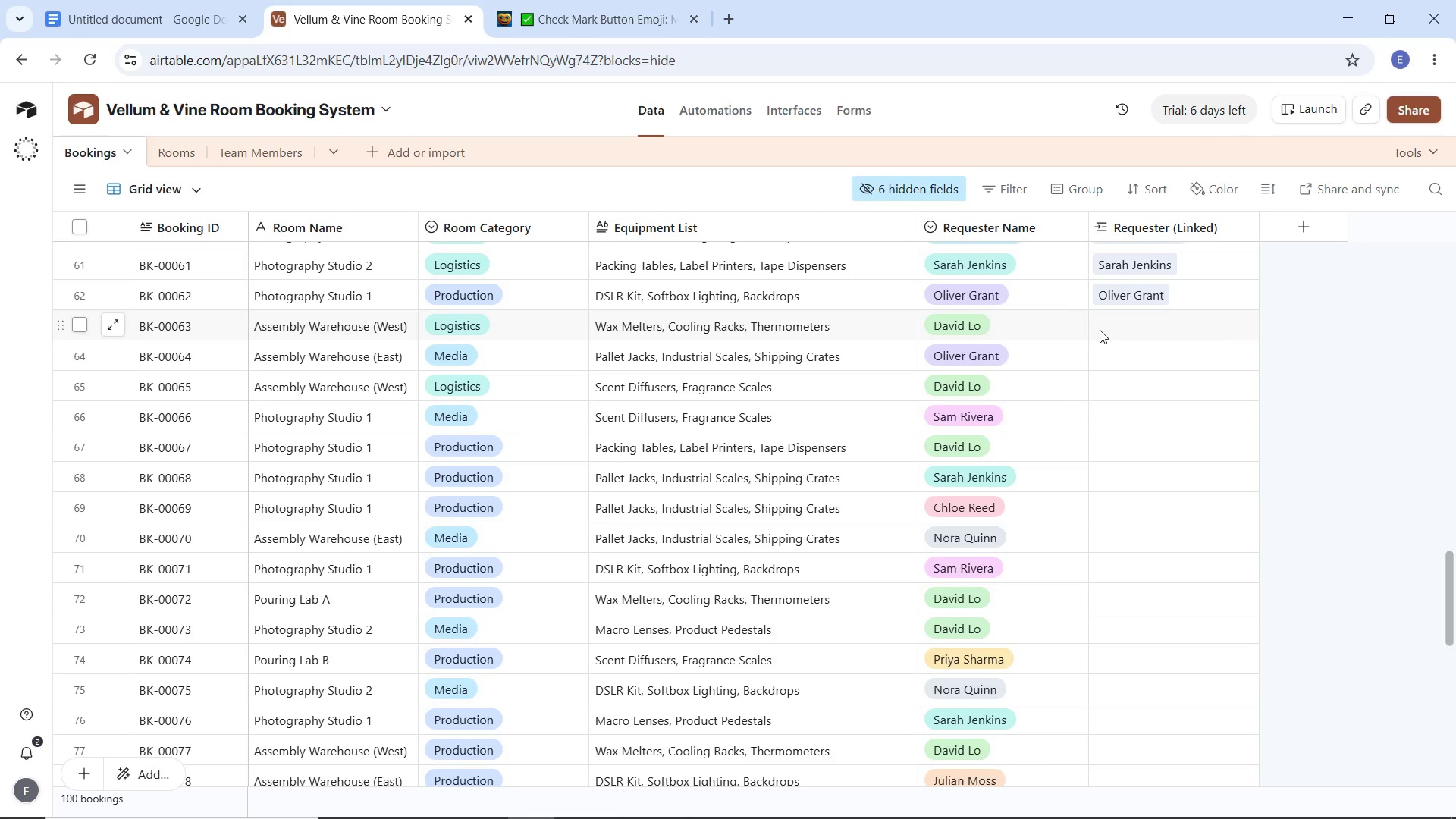 
left_click_drag(start_coordinate=[1101, 329], to_coordinate=[1102, 325])
 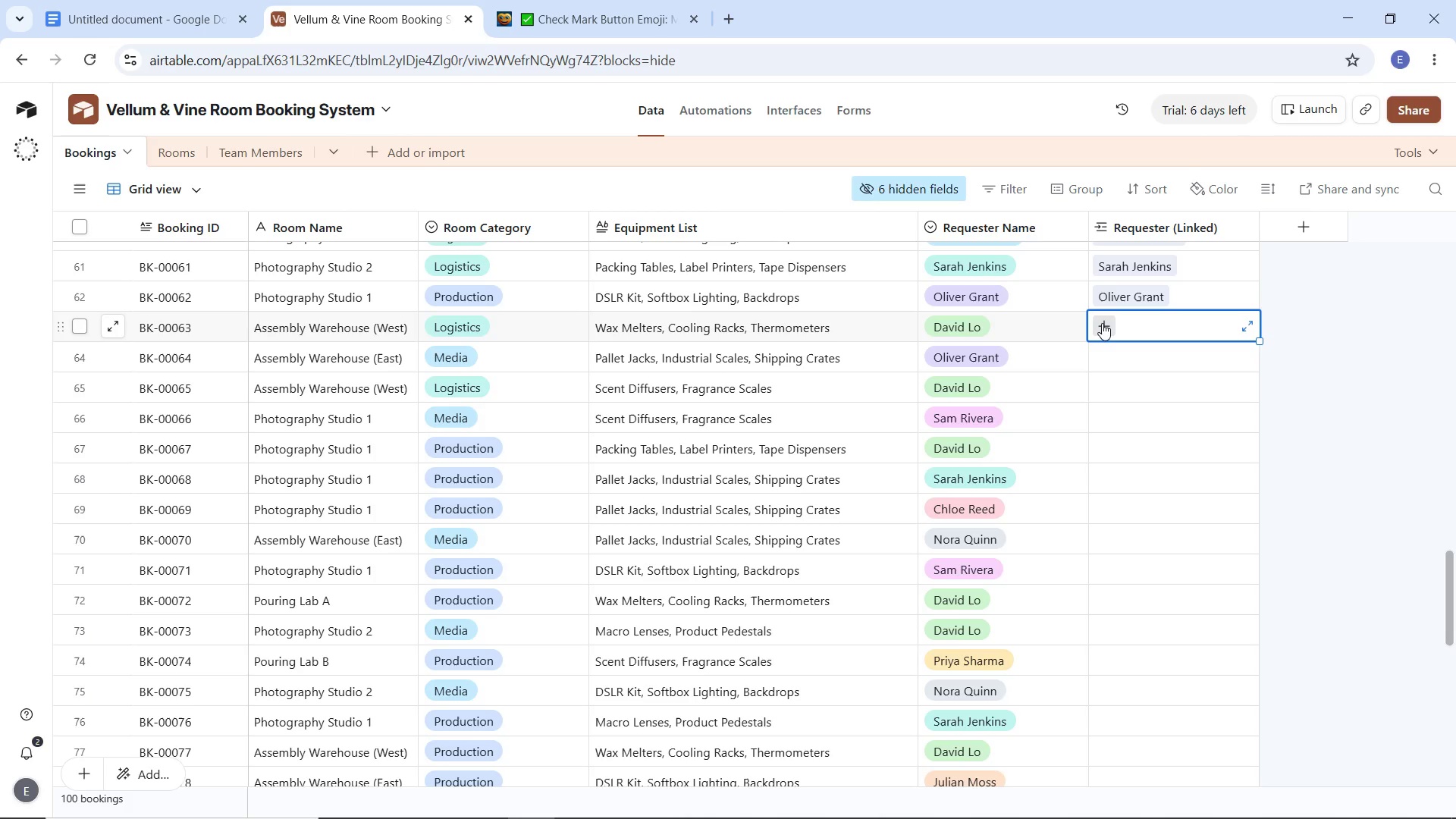 
double_click([1102, 323])
 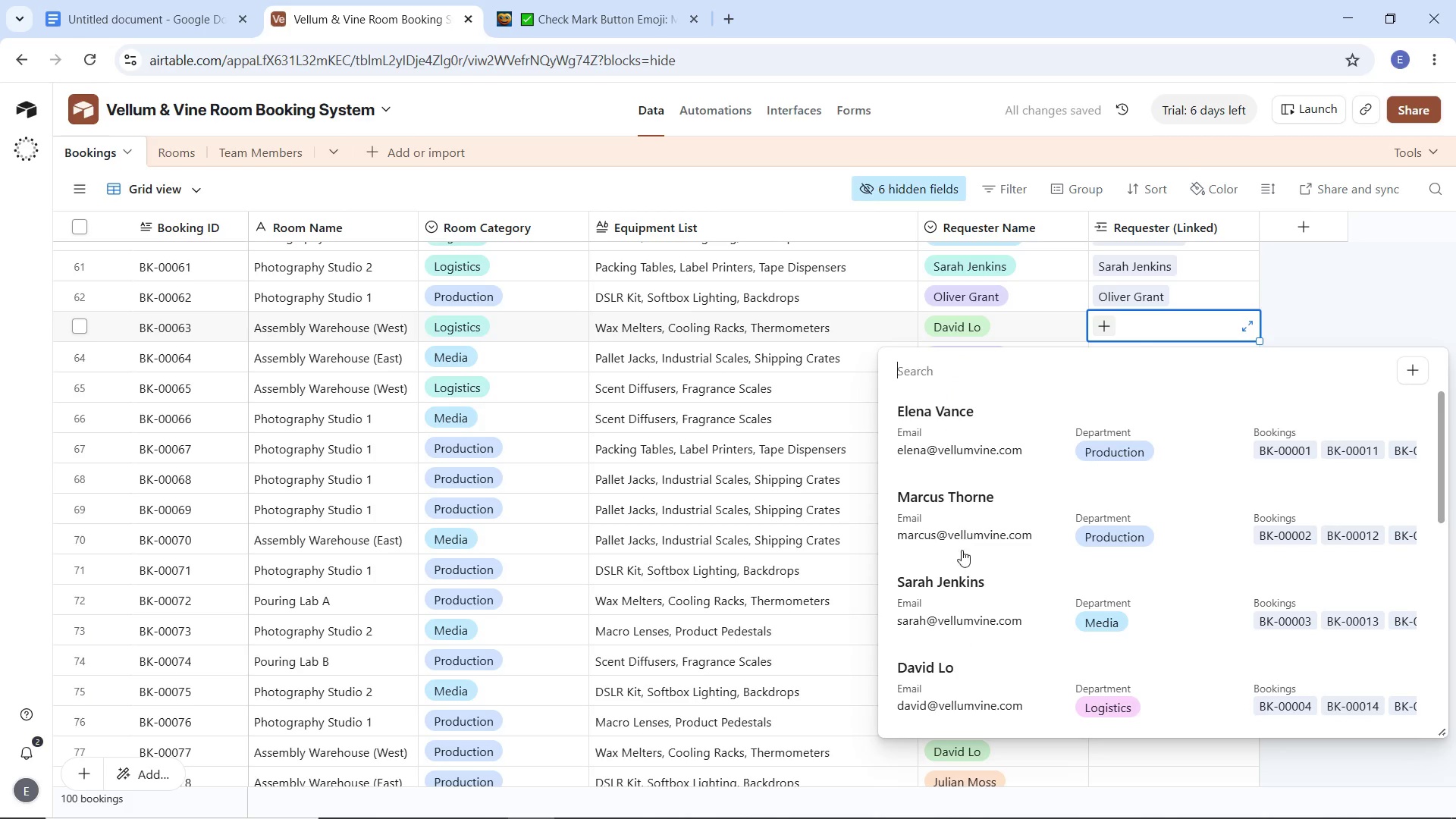 
left_click([947, 662])
 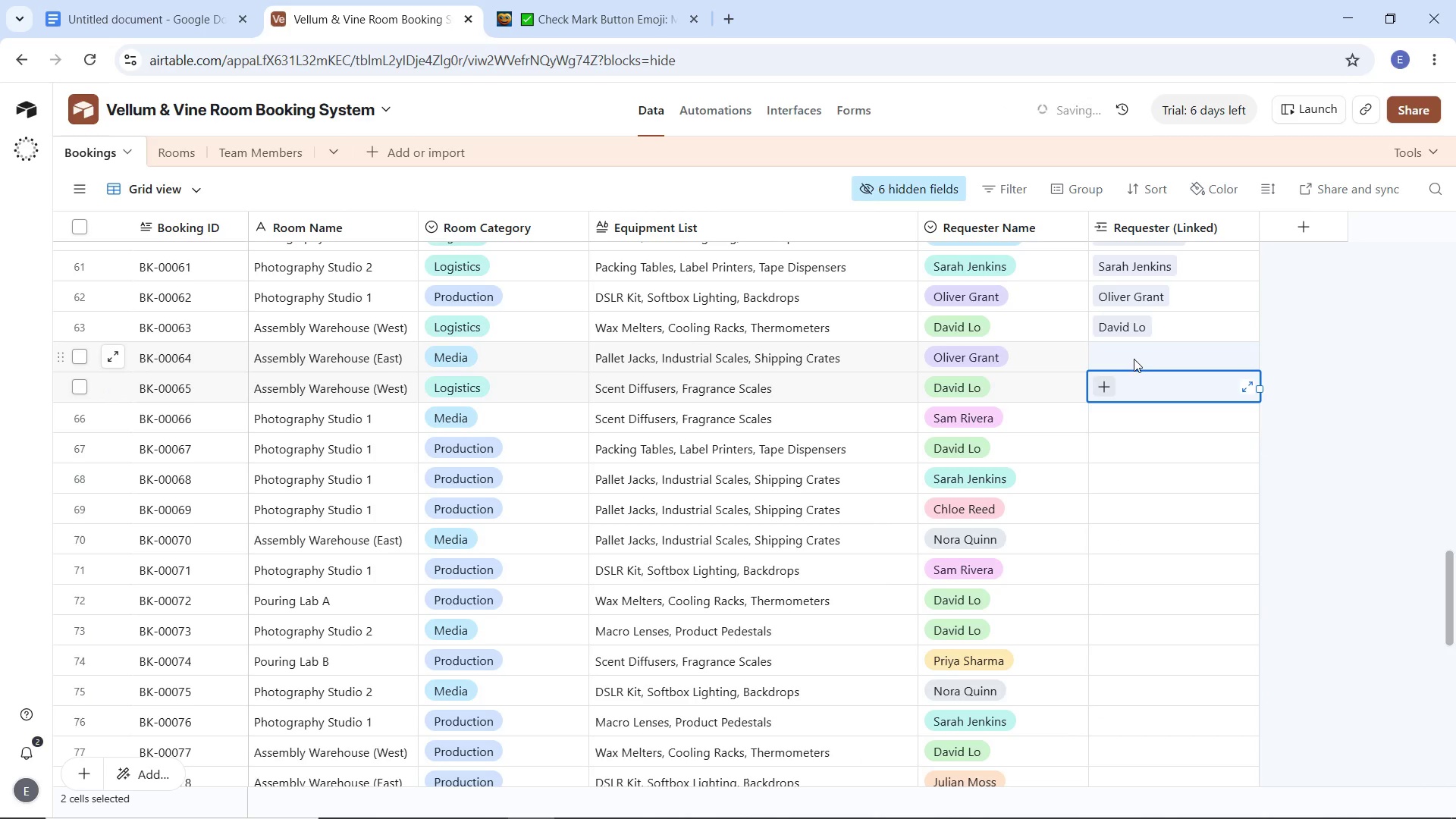 
left_click([1128, 357])
 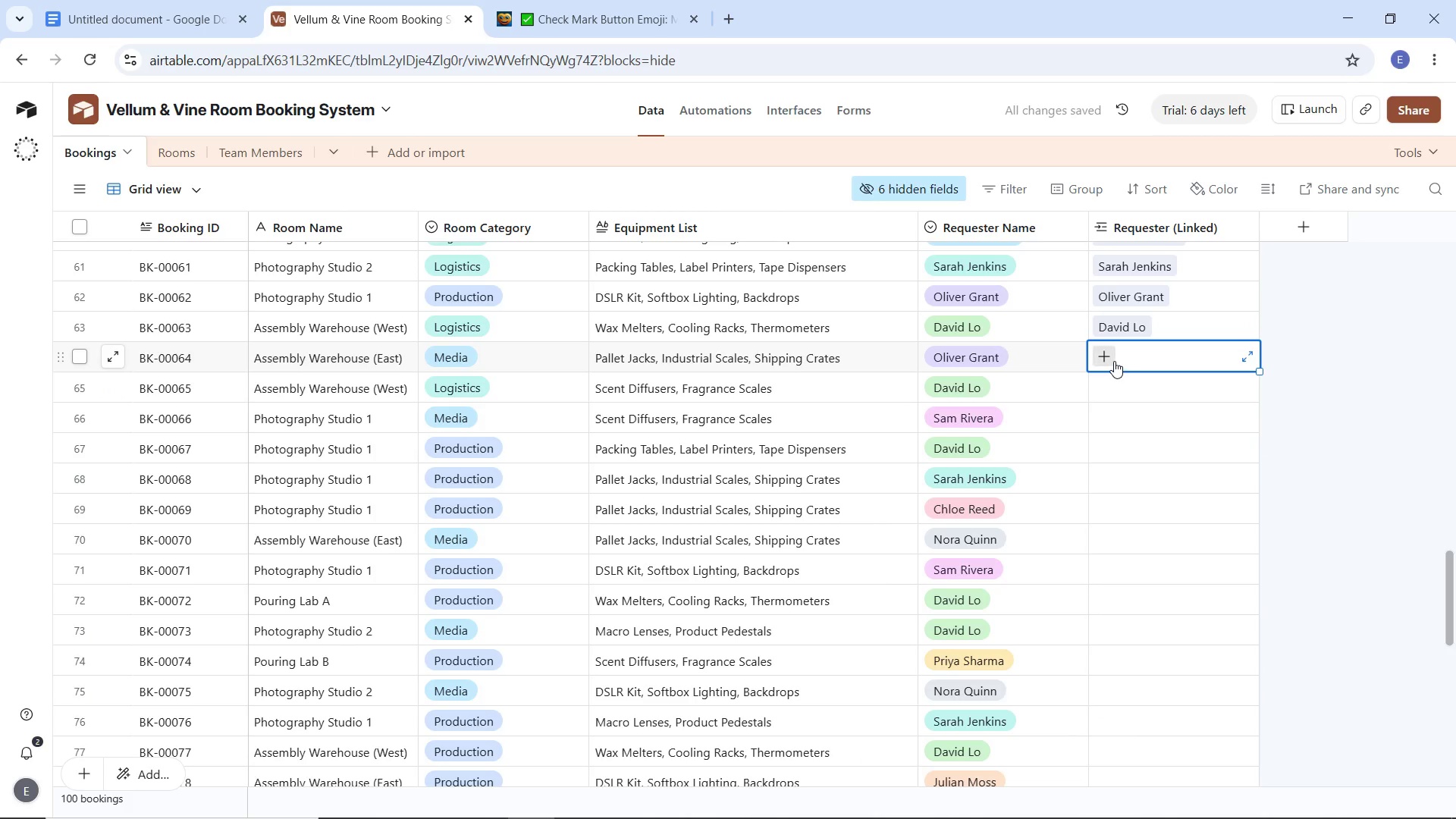 
left_click([1114, 361])
 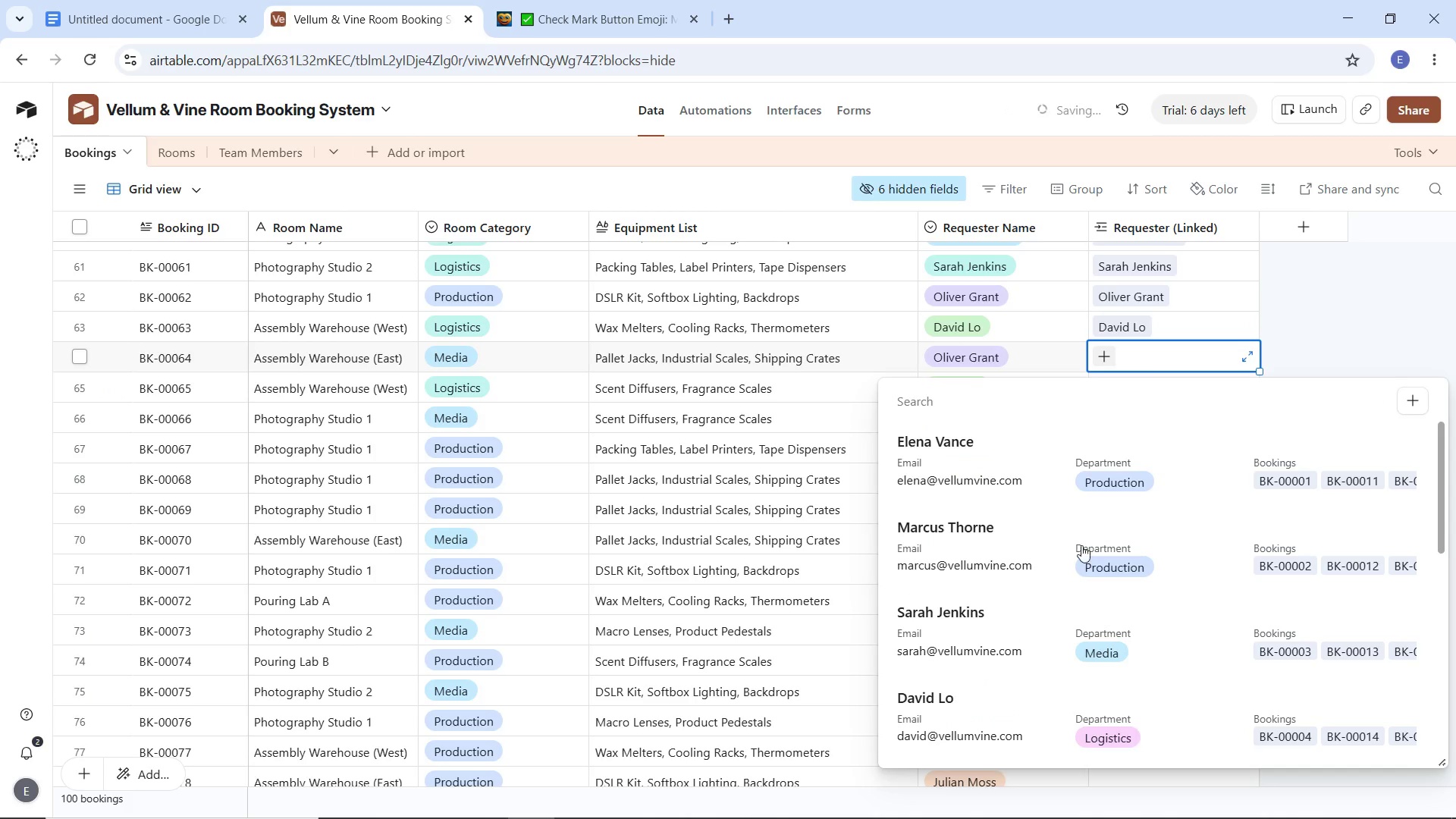 
scroll: coordinate [951, 582], scroll_direction: down, amount: 5.0
 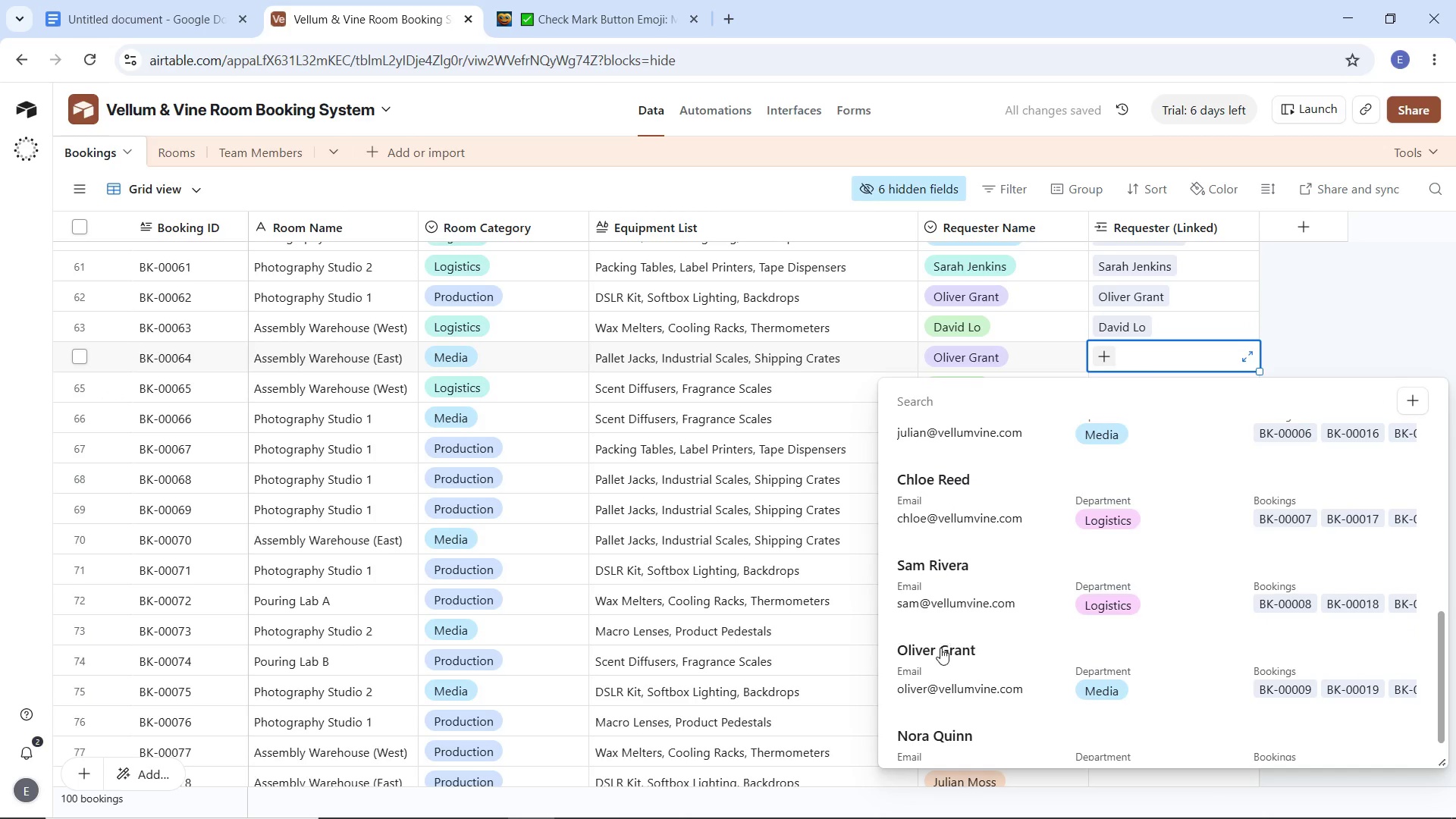 
left_click([940, 651])
 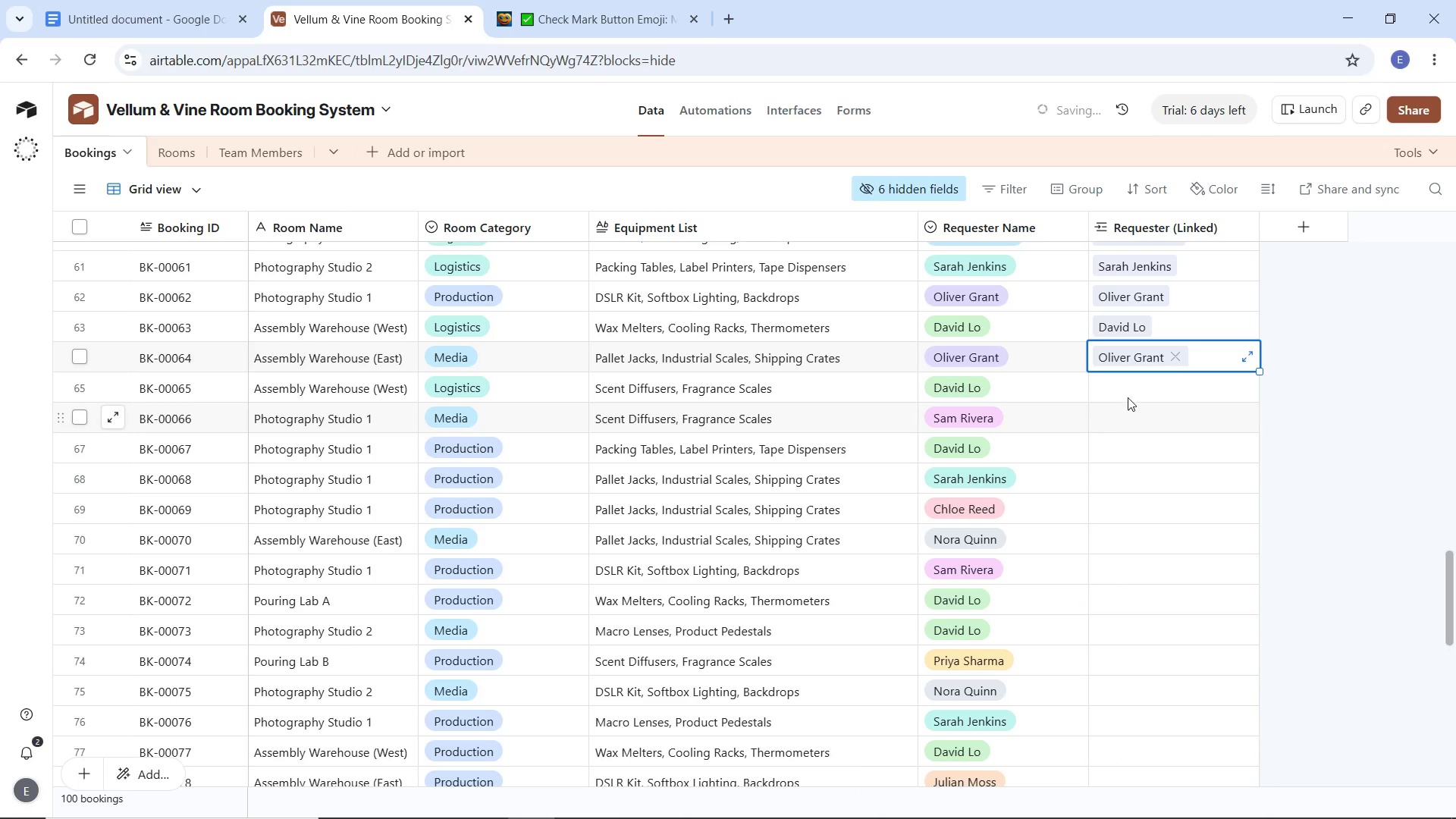 
left_click([1128, 397])
 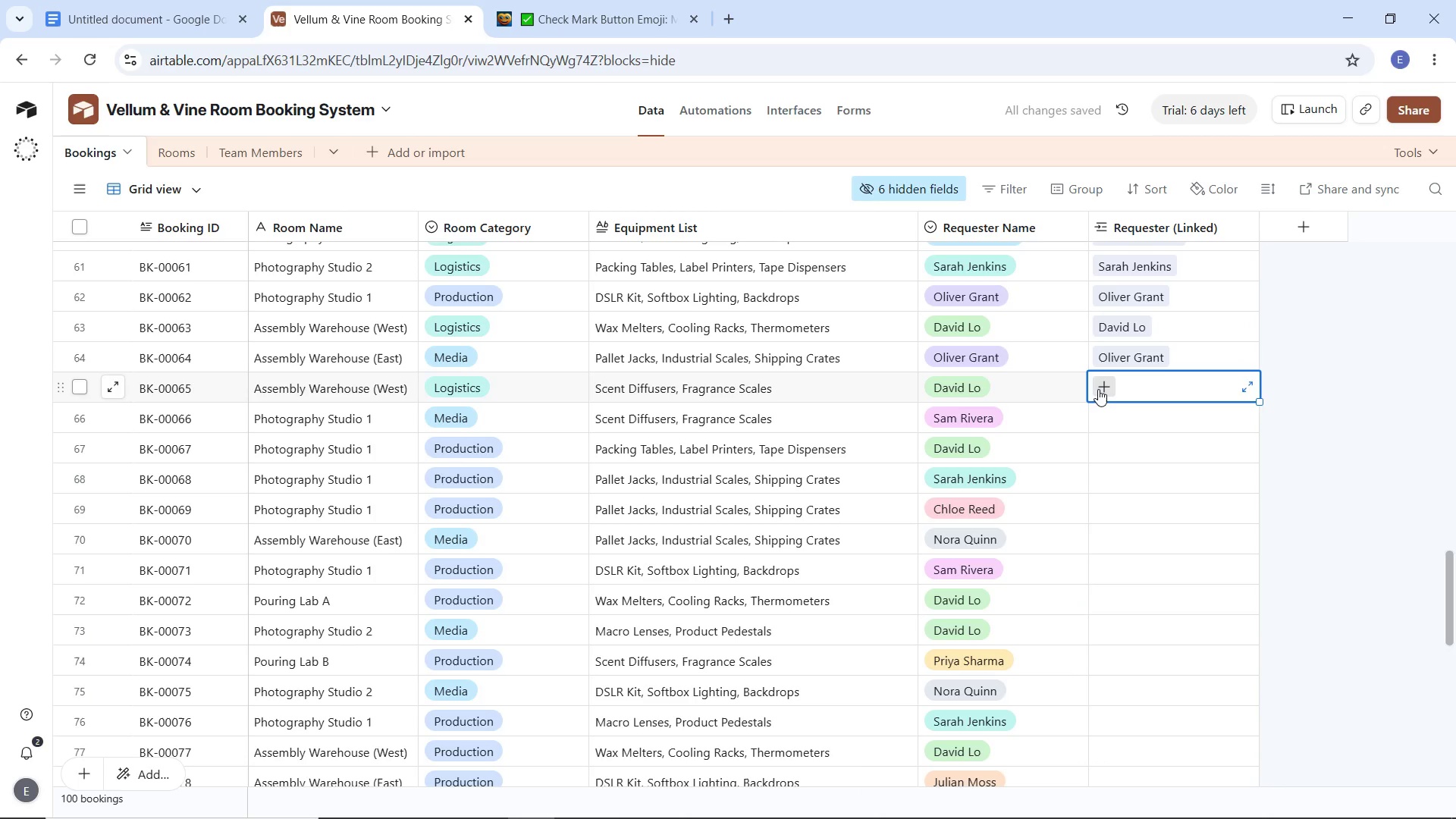 
left_click([1098, 389])
 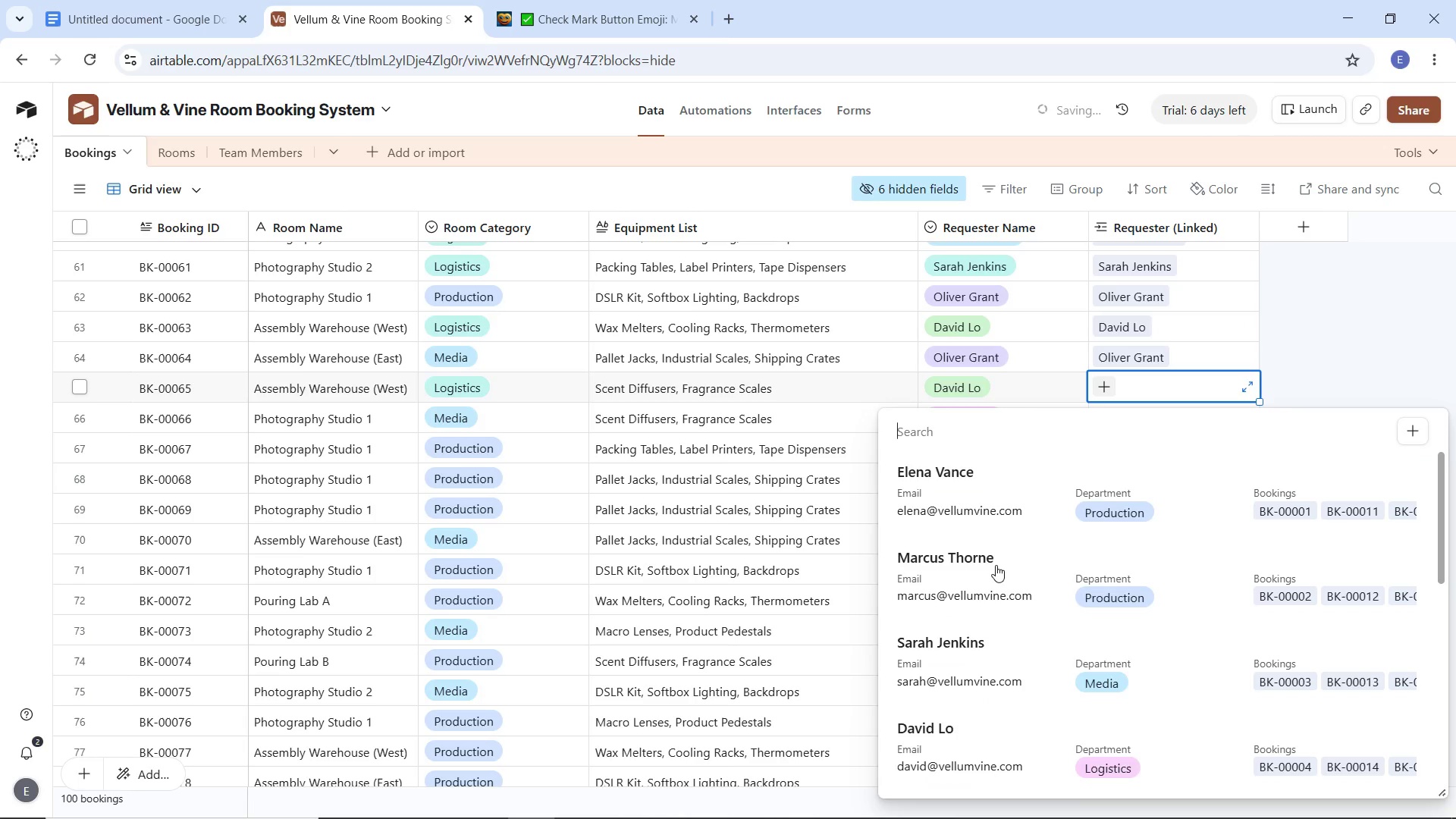 
scroll: coordinate [949, 589], scroll_direction: down, amount: 2.0
 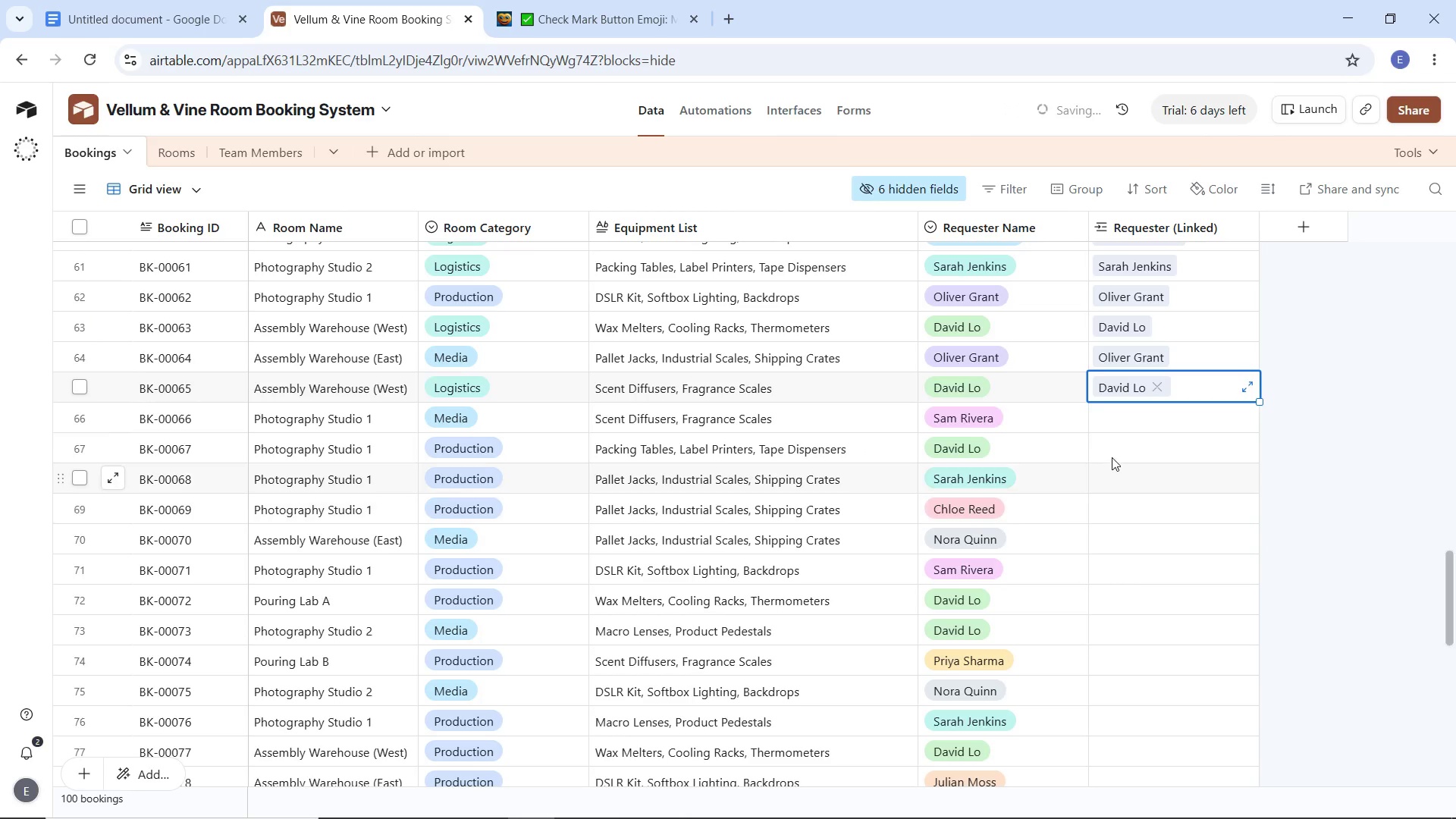 
left_click([1120, 425])
 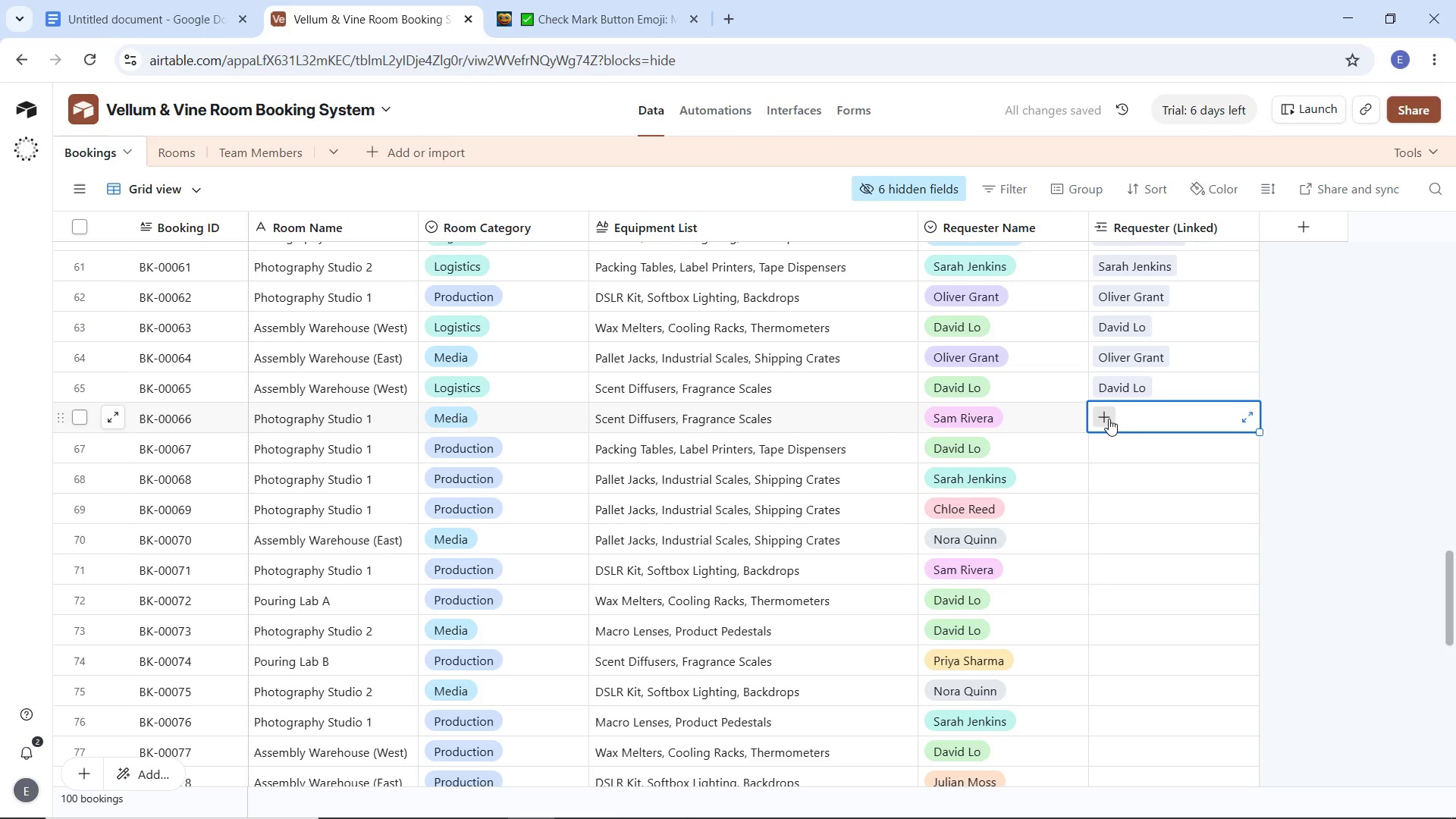 
left_click([1109, 419])
 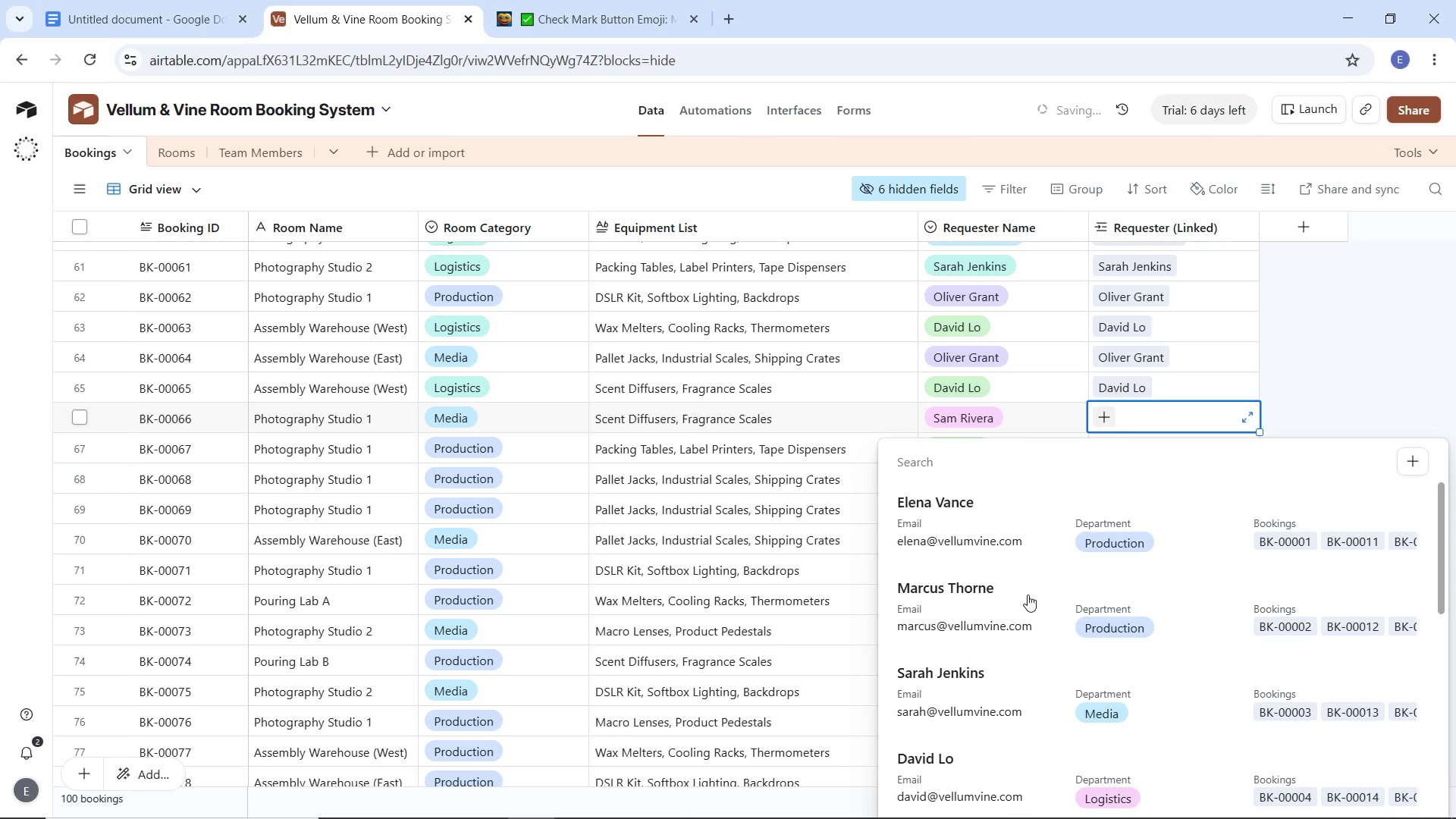 
scroll: coordinate [1020, 633], scroll_direction: down, amount: 4.0
 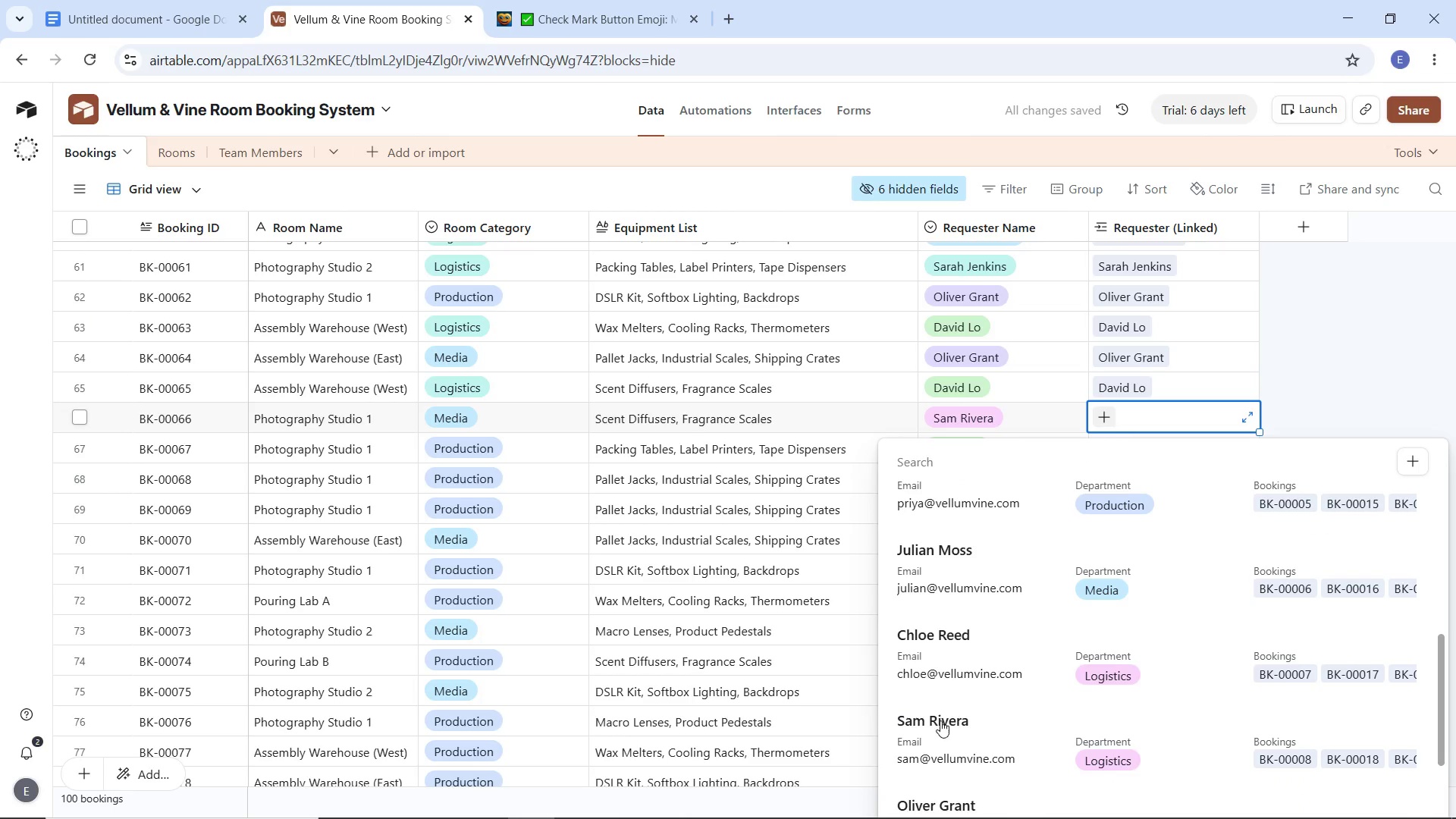 
left_click([940, 720])
 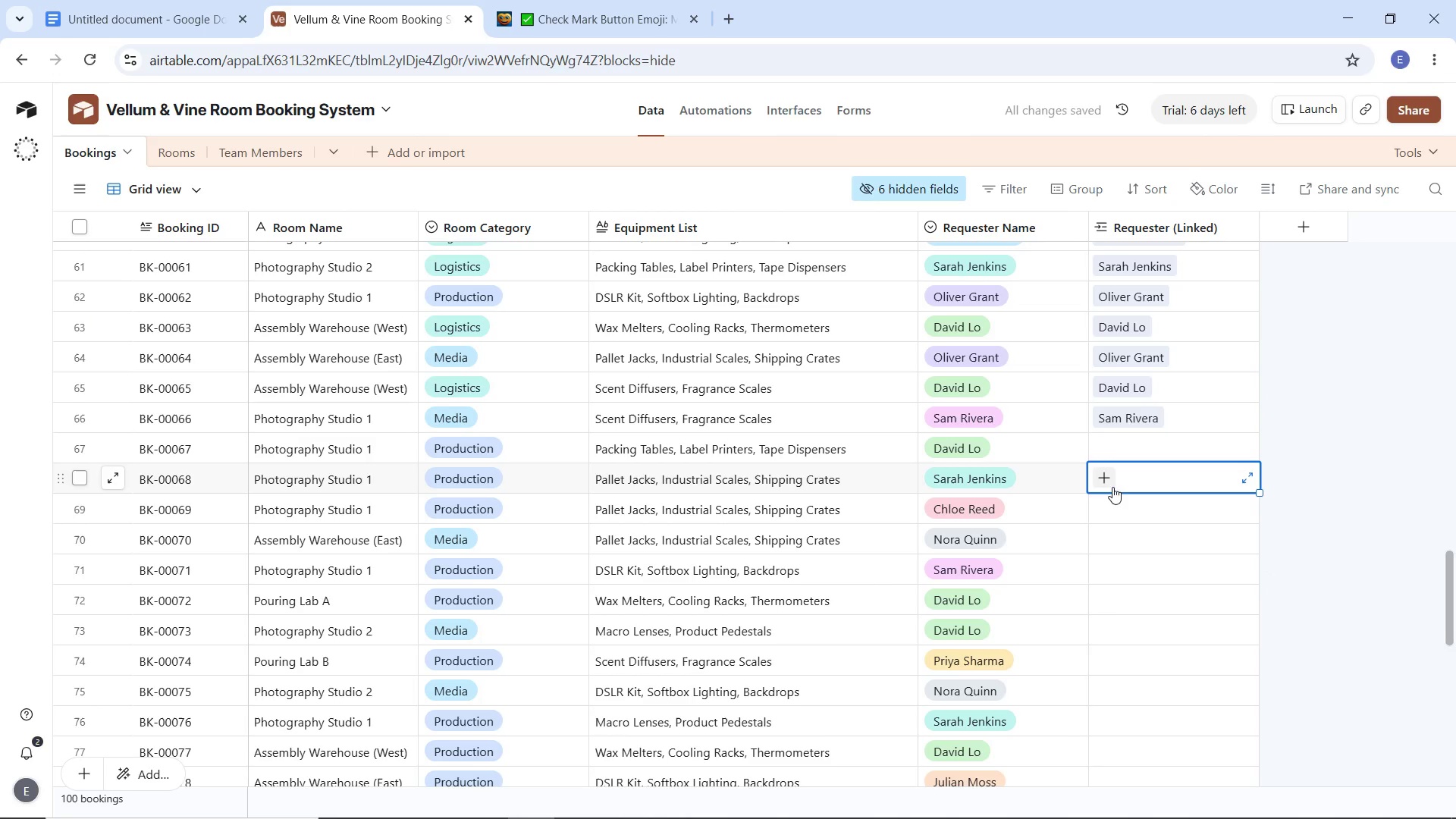 
left_click([1107, 480])
 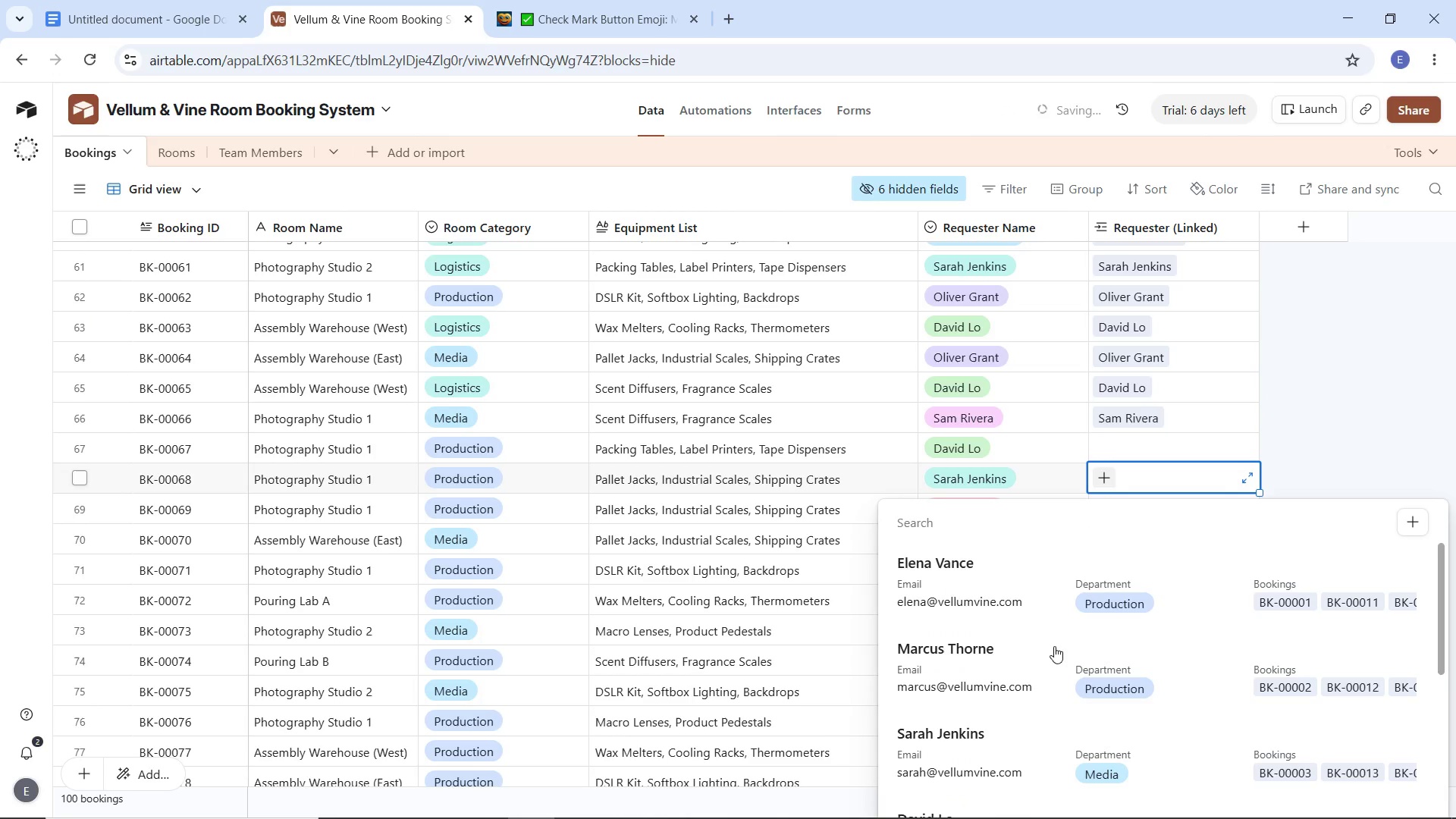 
scroll: coordinate [1043, 650], scroll_direction: down, amount: 4.0
 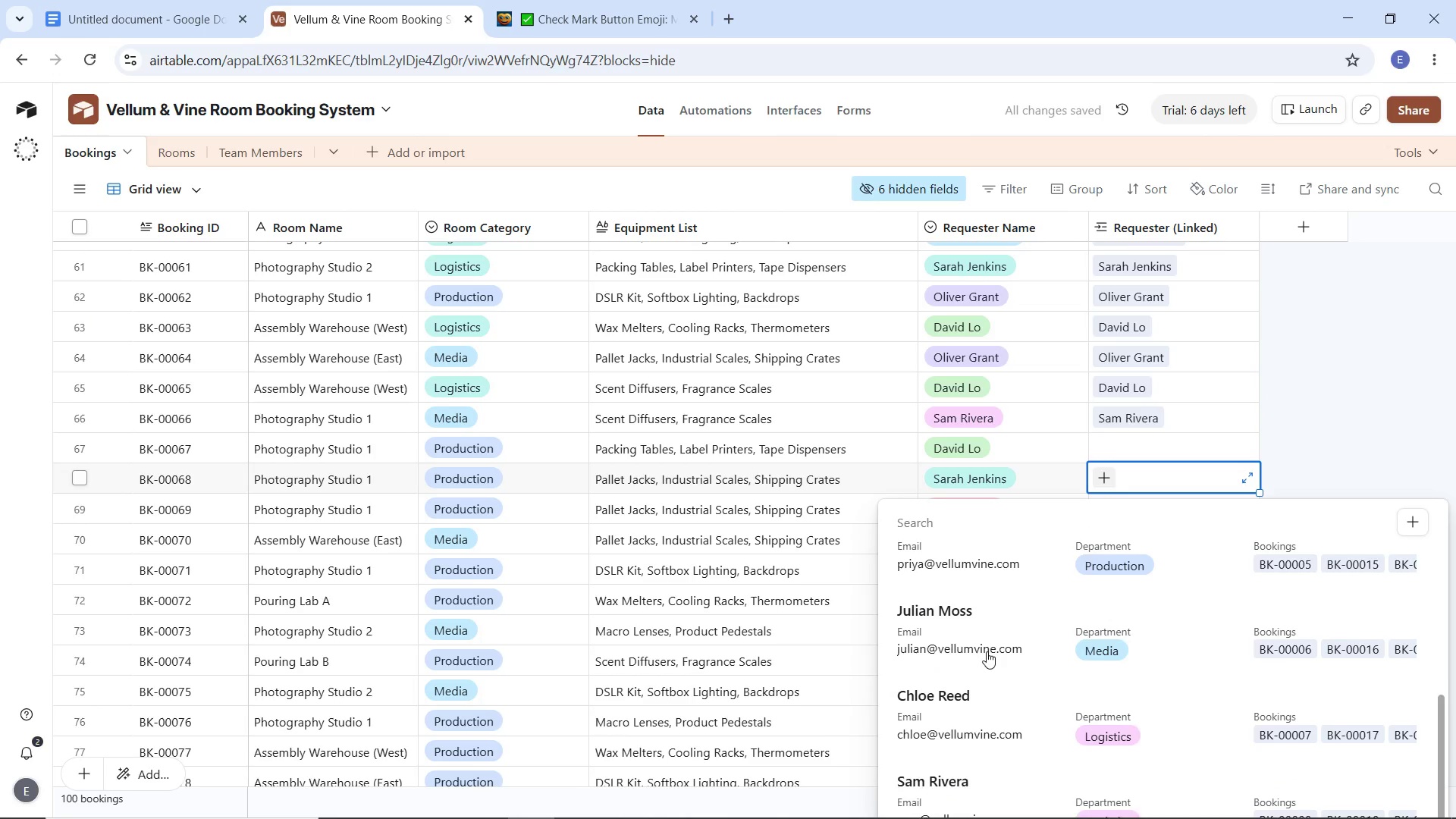 
scroll: coordinate [986, 651], scroll_direction: up, amount: 3.0
 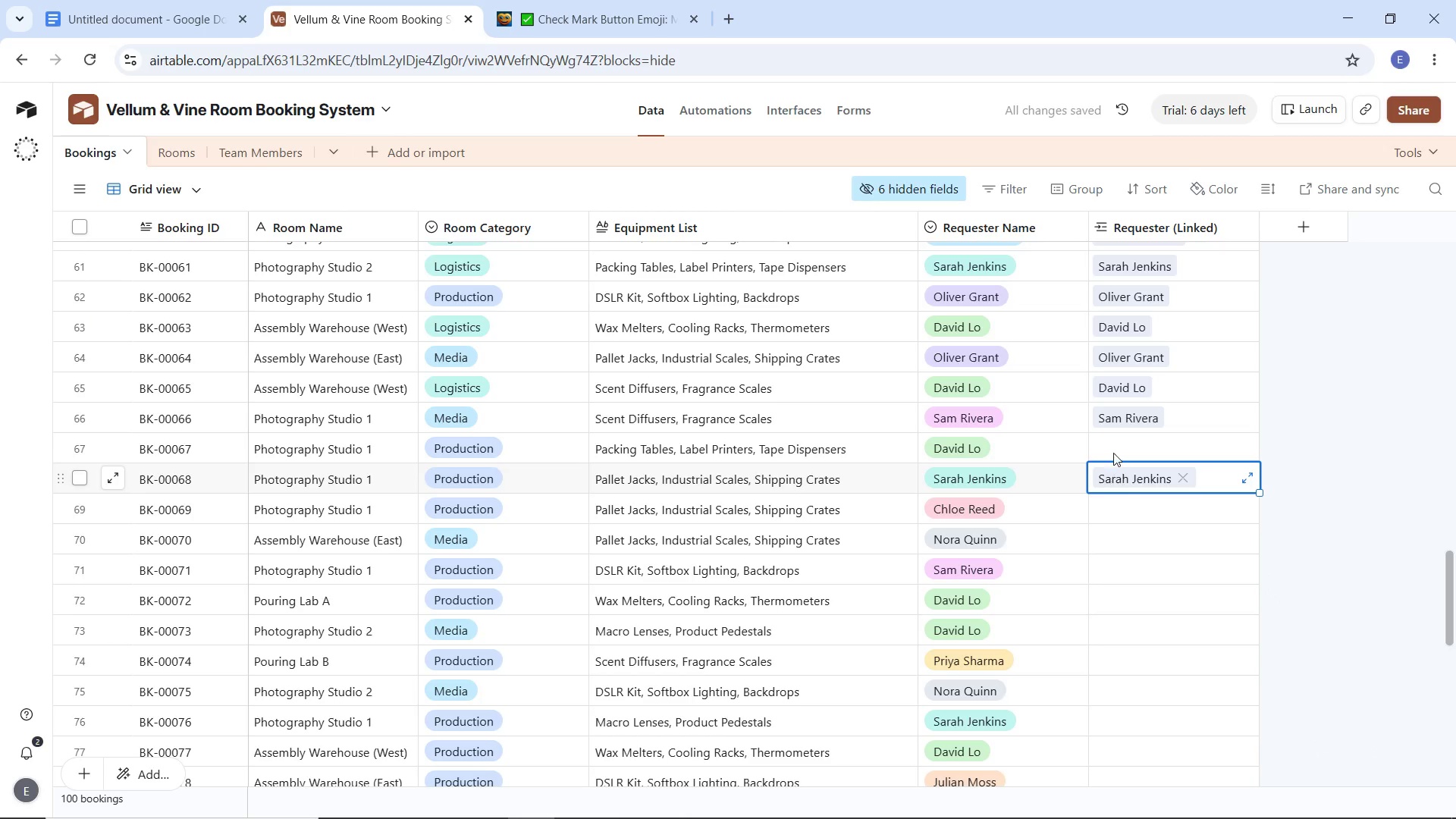 
double_click([1108, 446])
 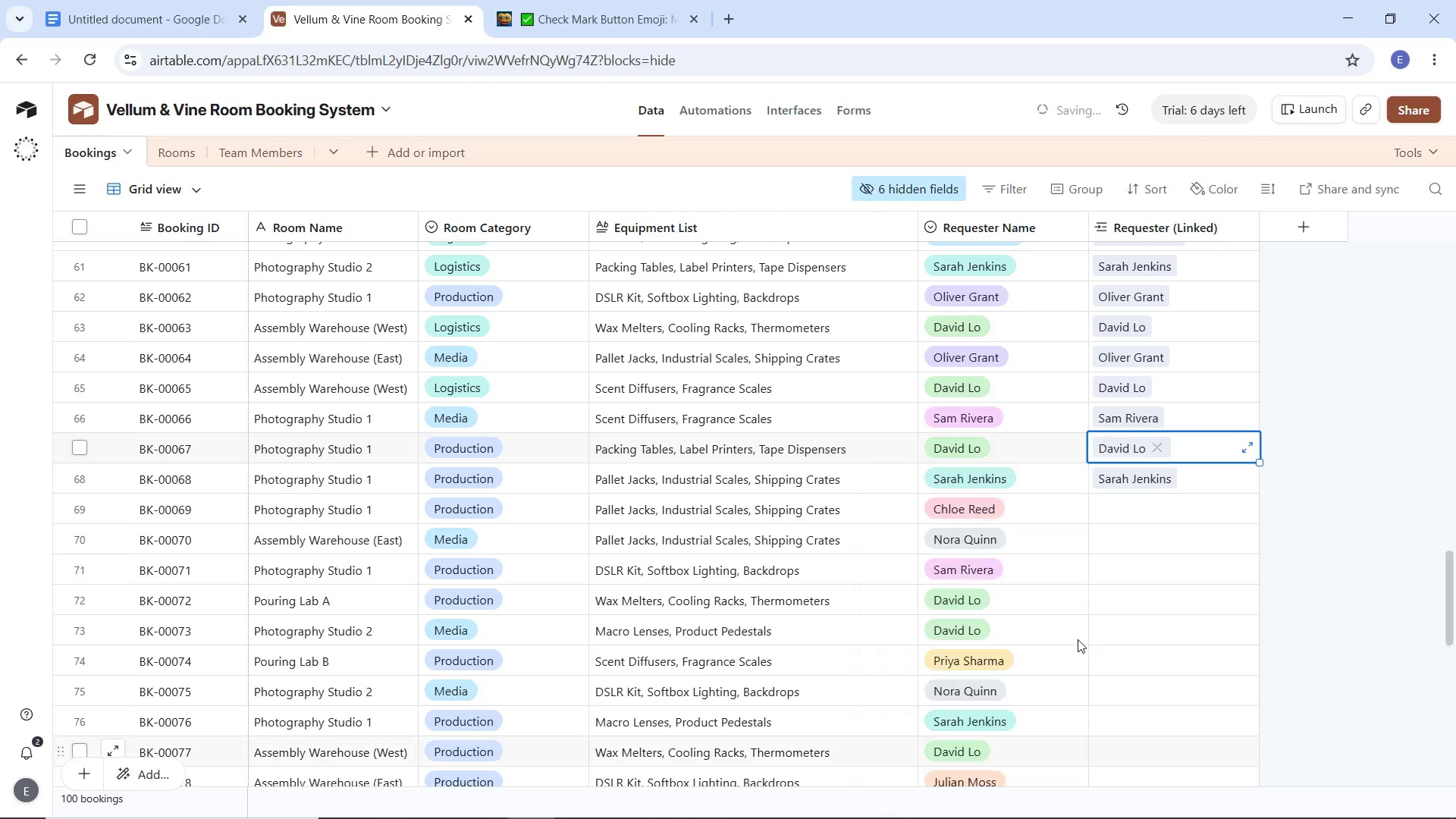 
left_click([1124, 514])
 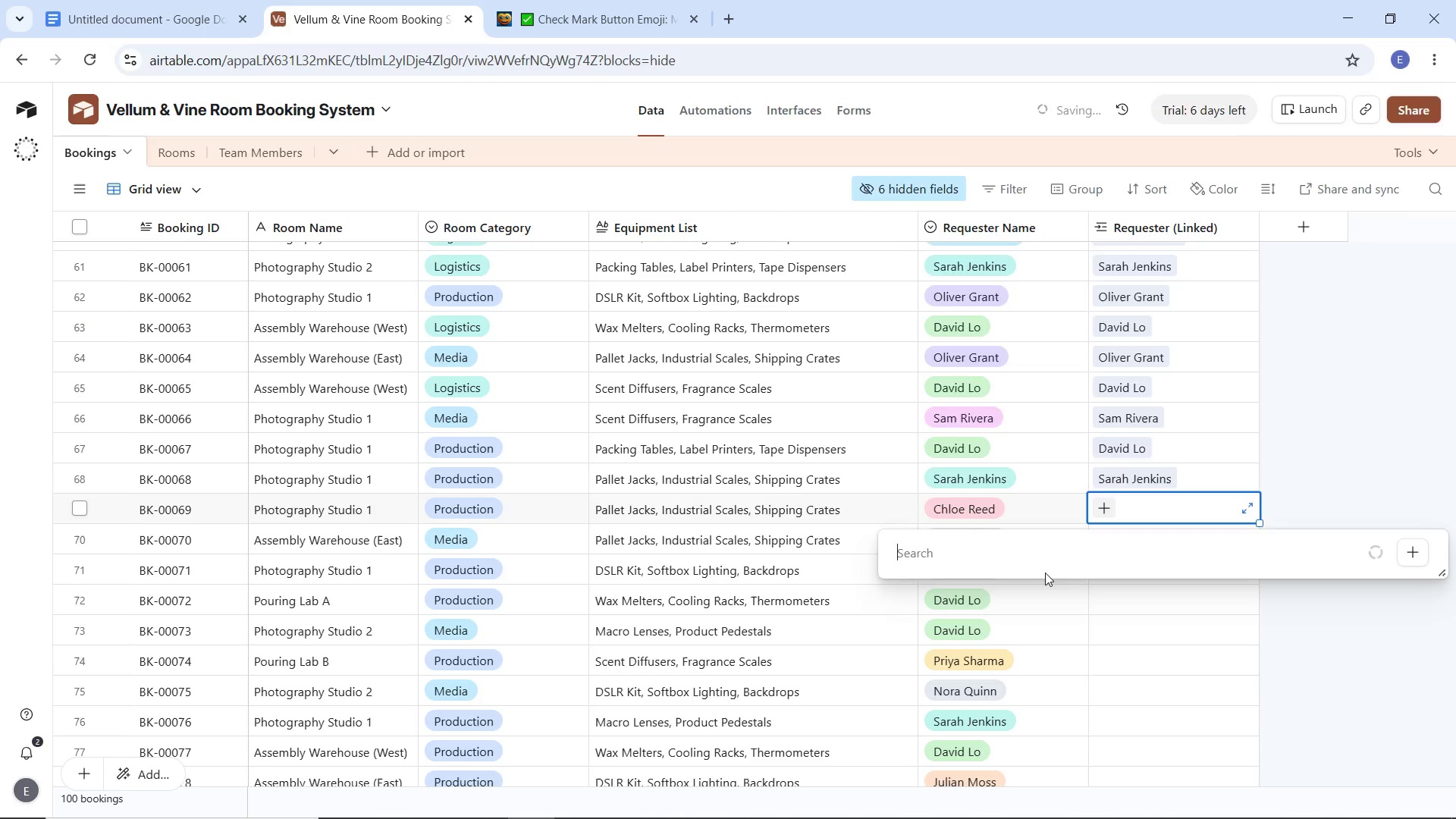 
scroll: coordinate [1021, 570], scroll_direction: down, amount: 7.0
 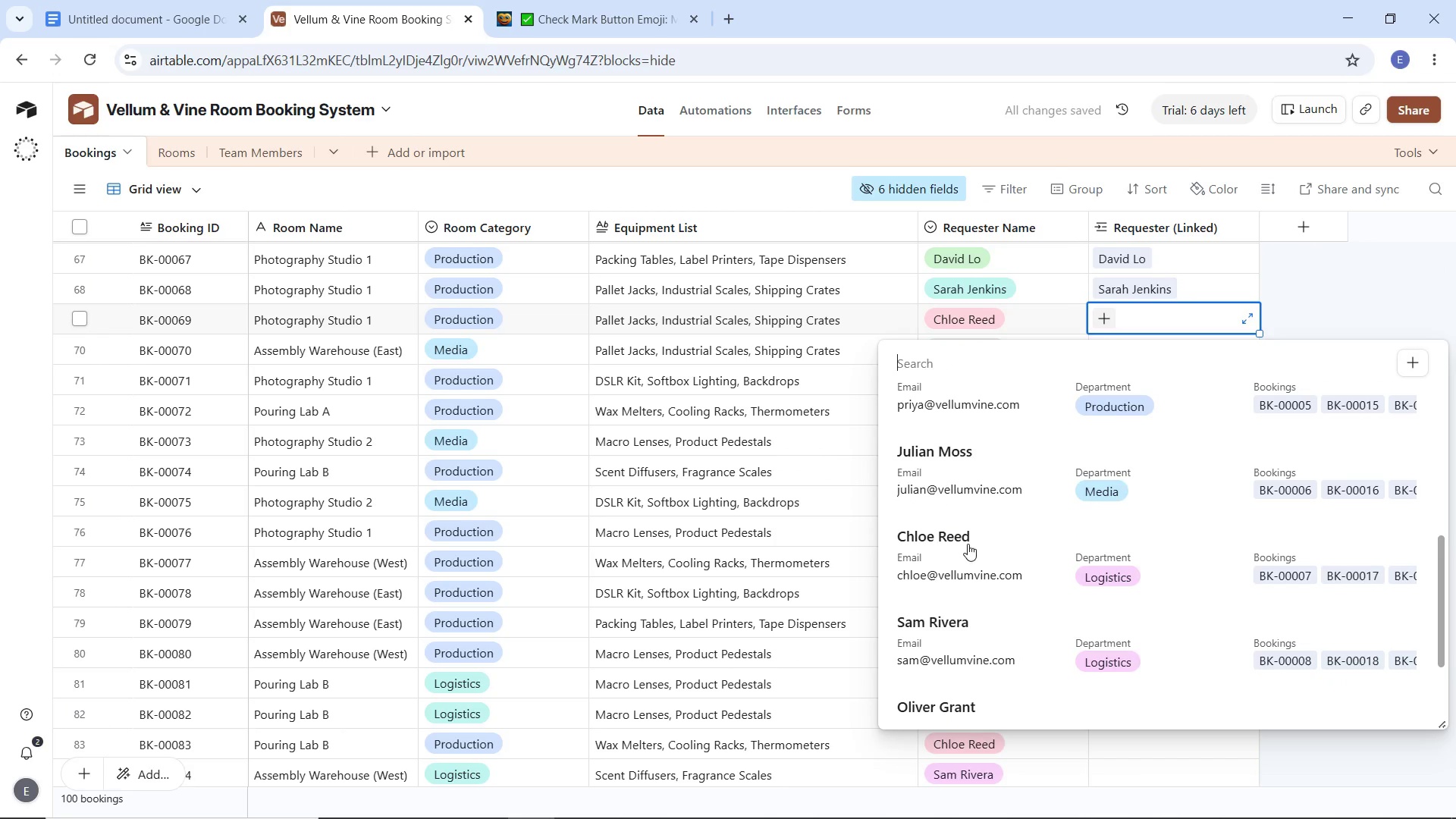 
left_click([968, 544])
 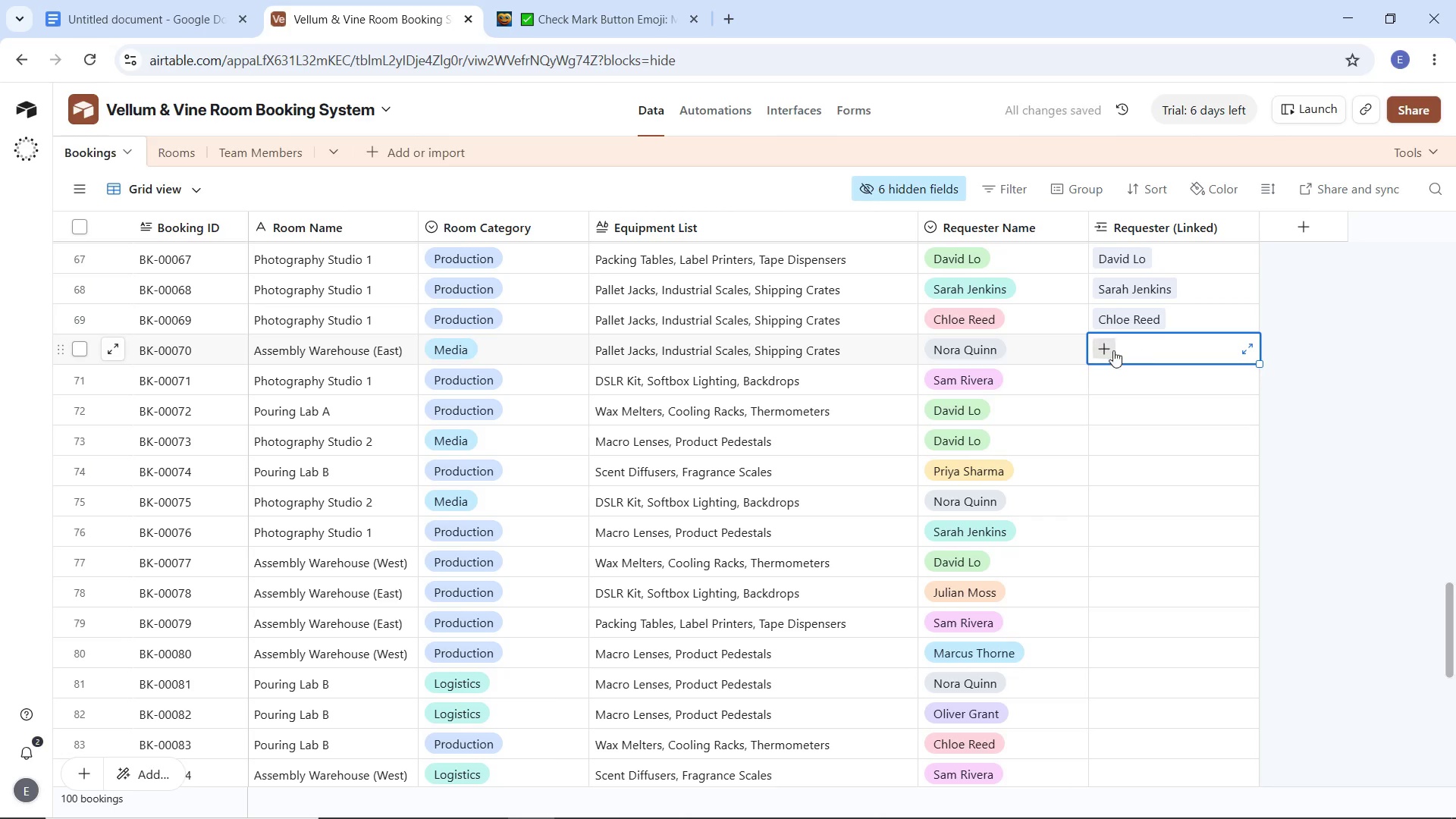 
left_click([1109, 352])
 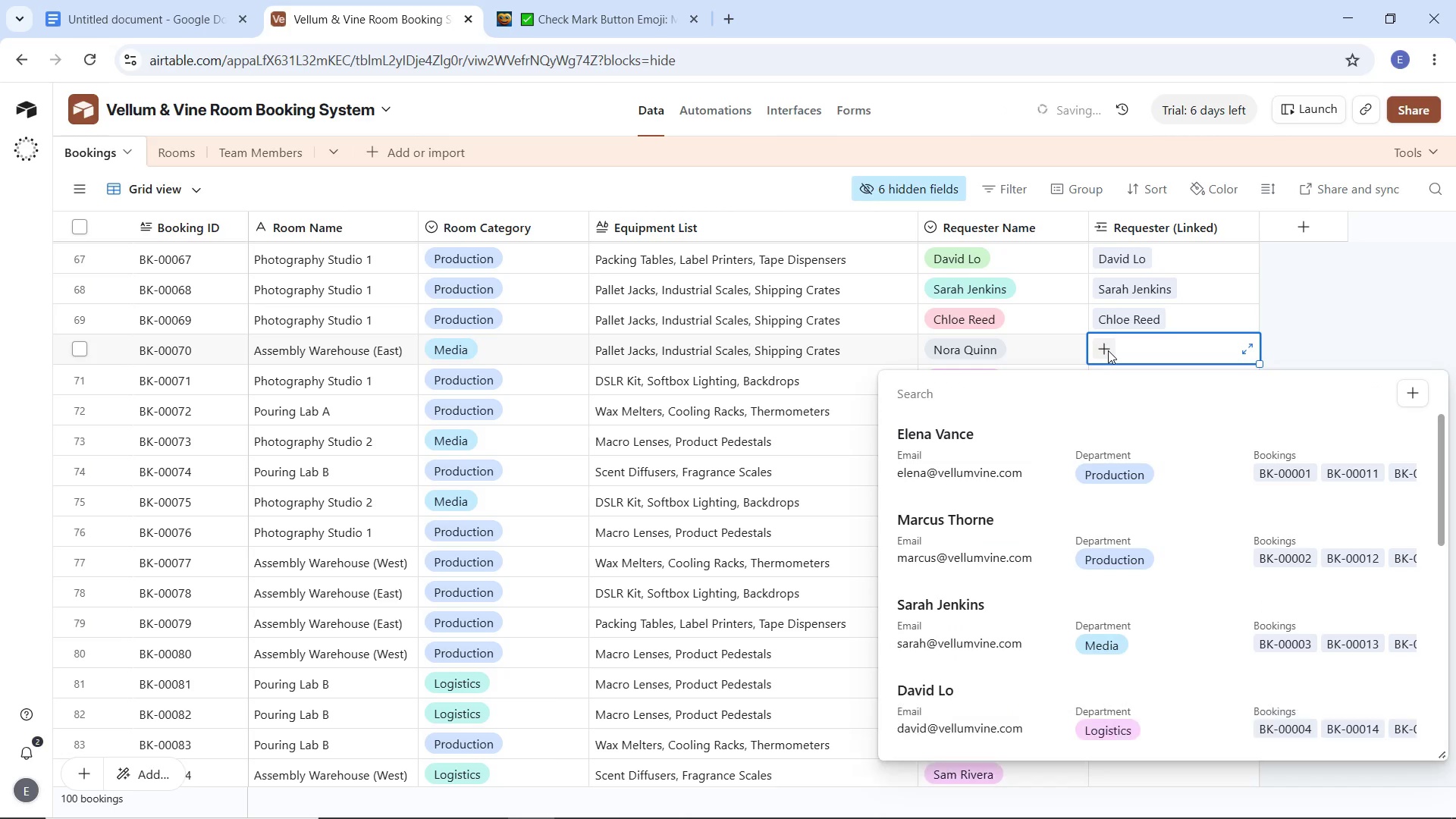 
scroll: coordinate [1037, 594], scroll_direction: down, amount: 11.0
 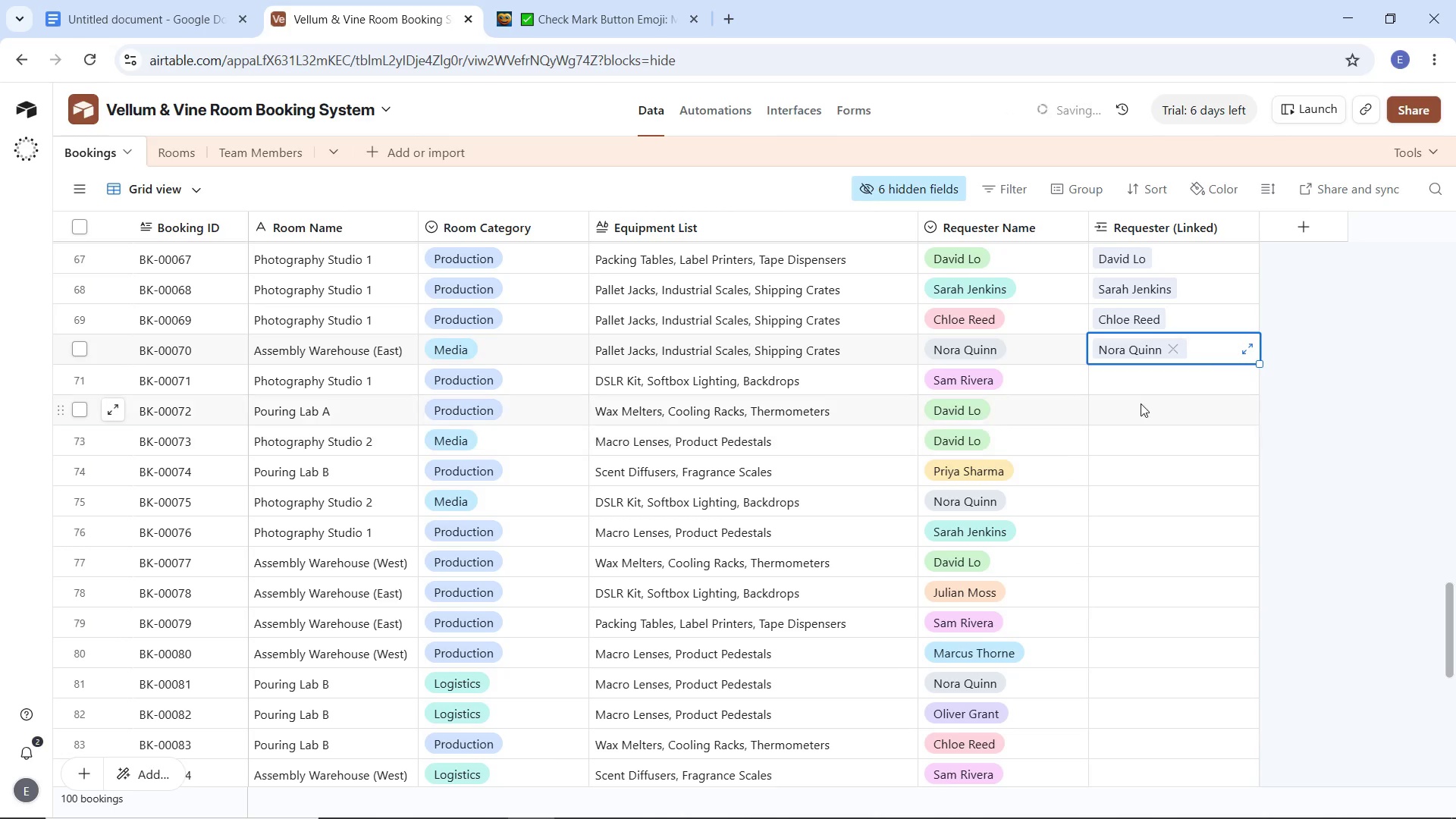 
left_click([1135, 384])
 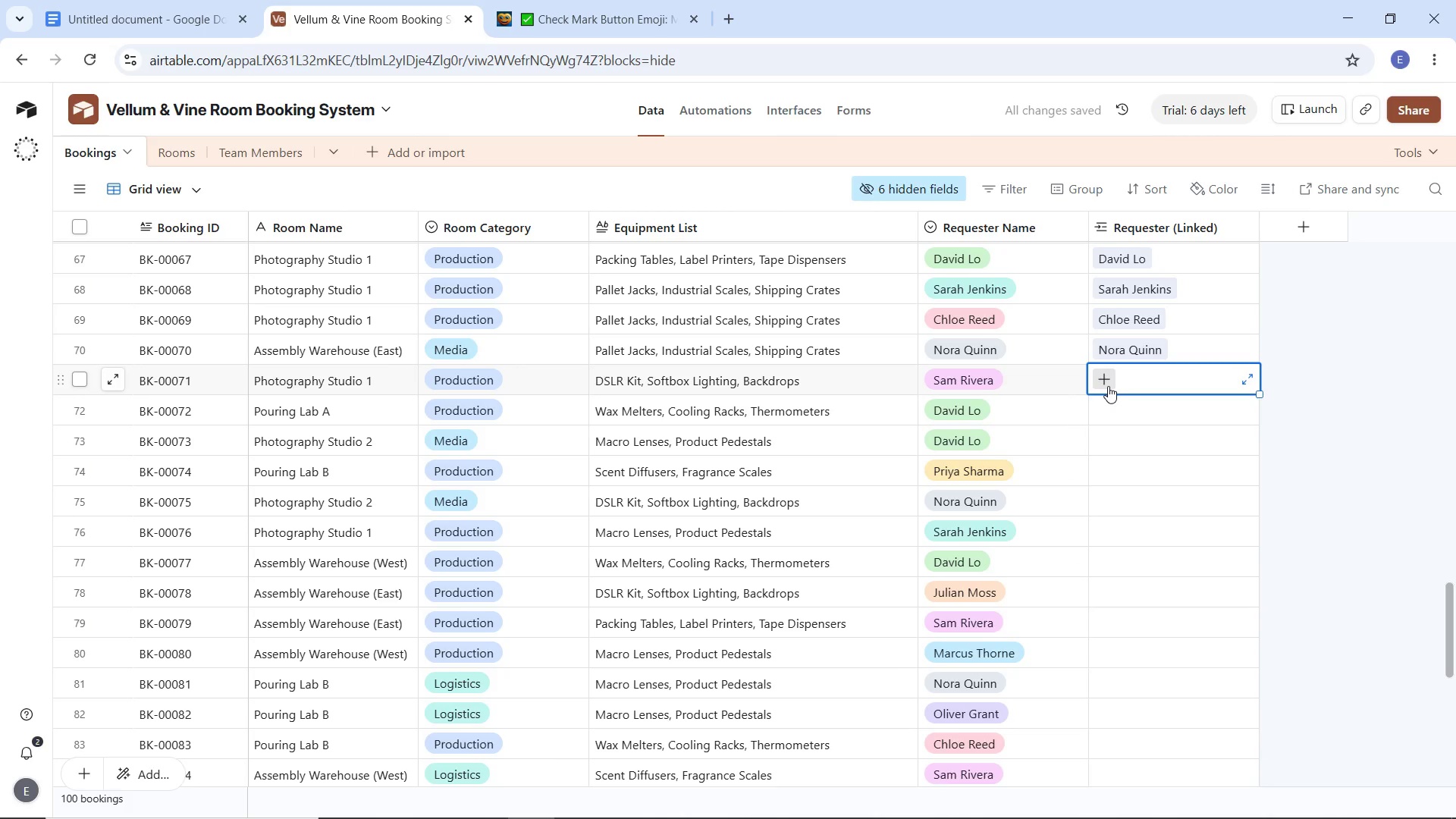 
left_click([1108, 386])
 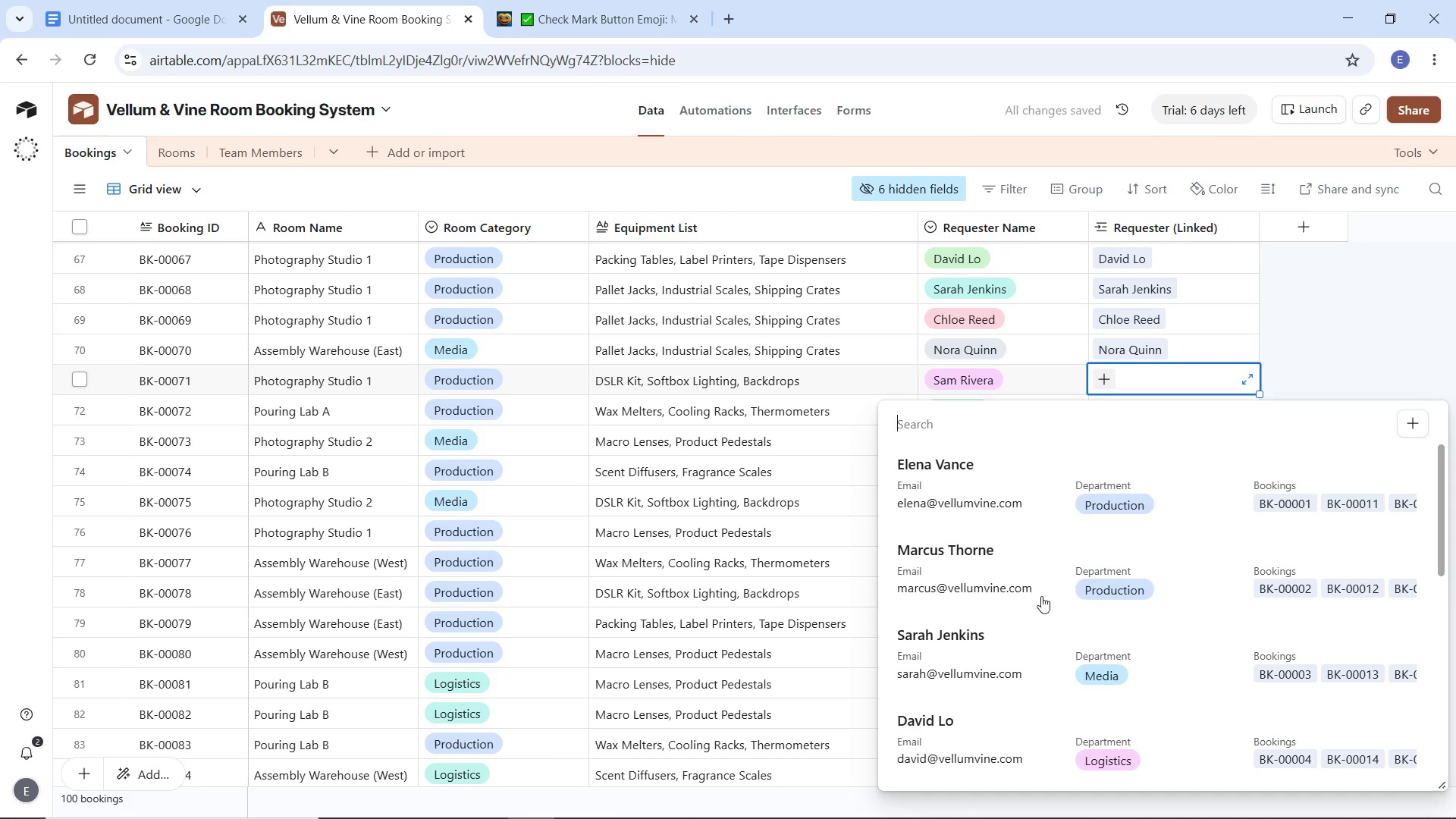 
scroll: coordinate [993, 626], scroll_direction: down, amount: 6.0
 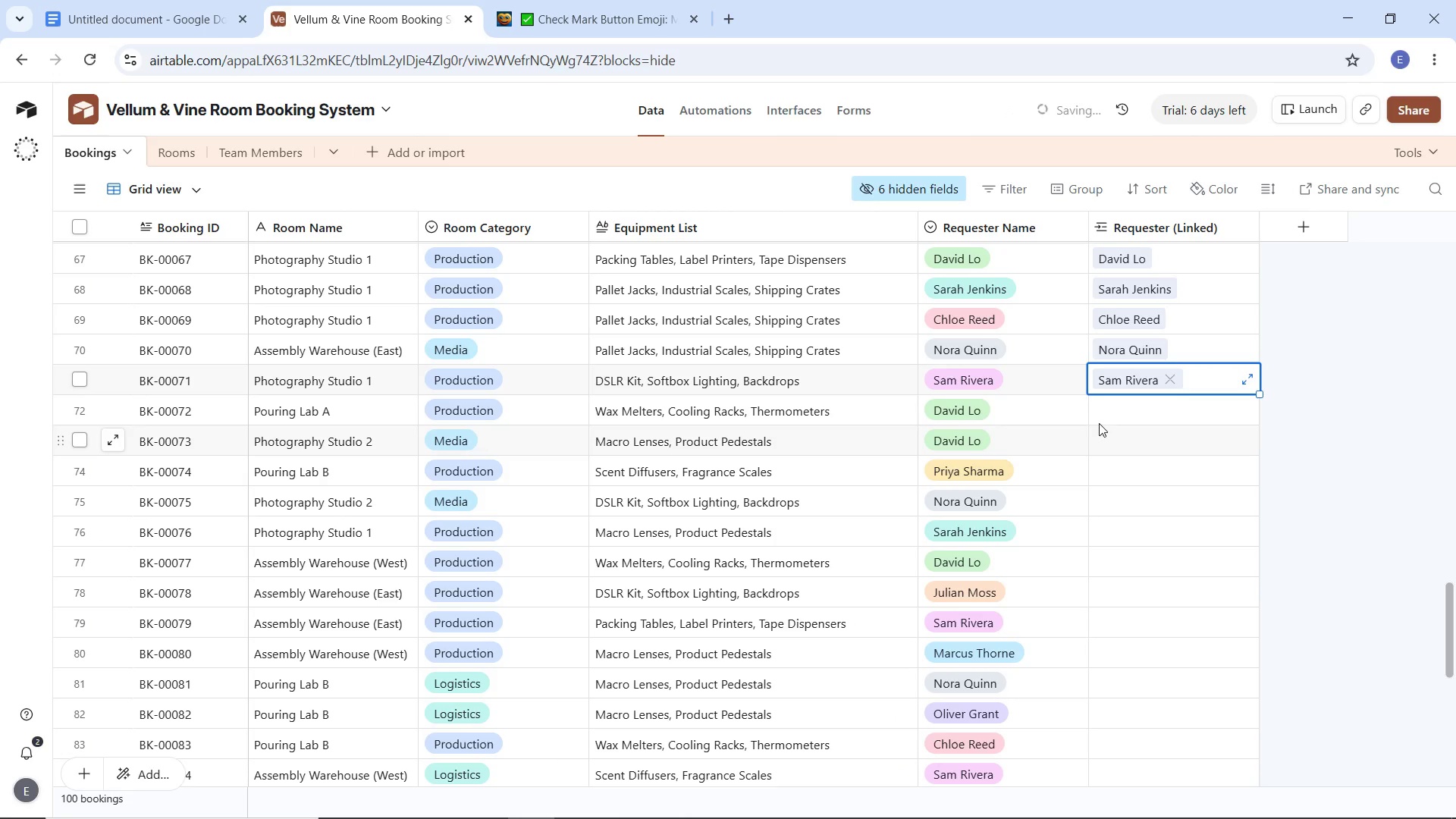 
left_click([1109, 414])
 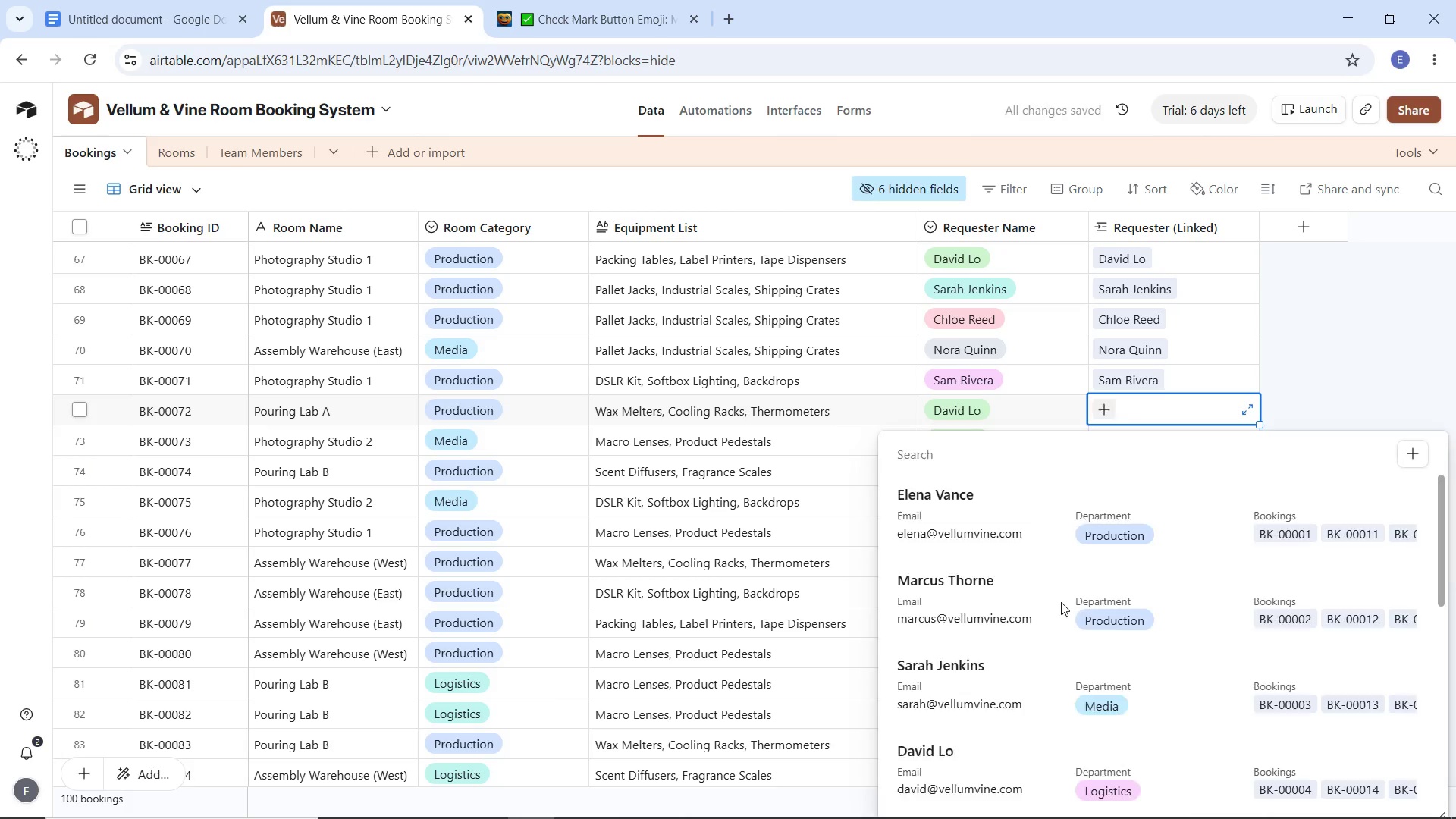 
double_click([1102, 441])
 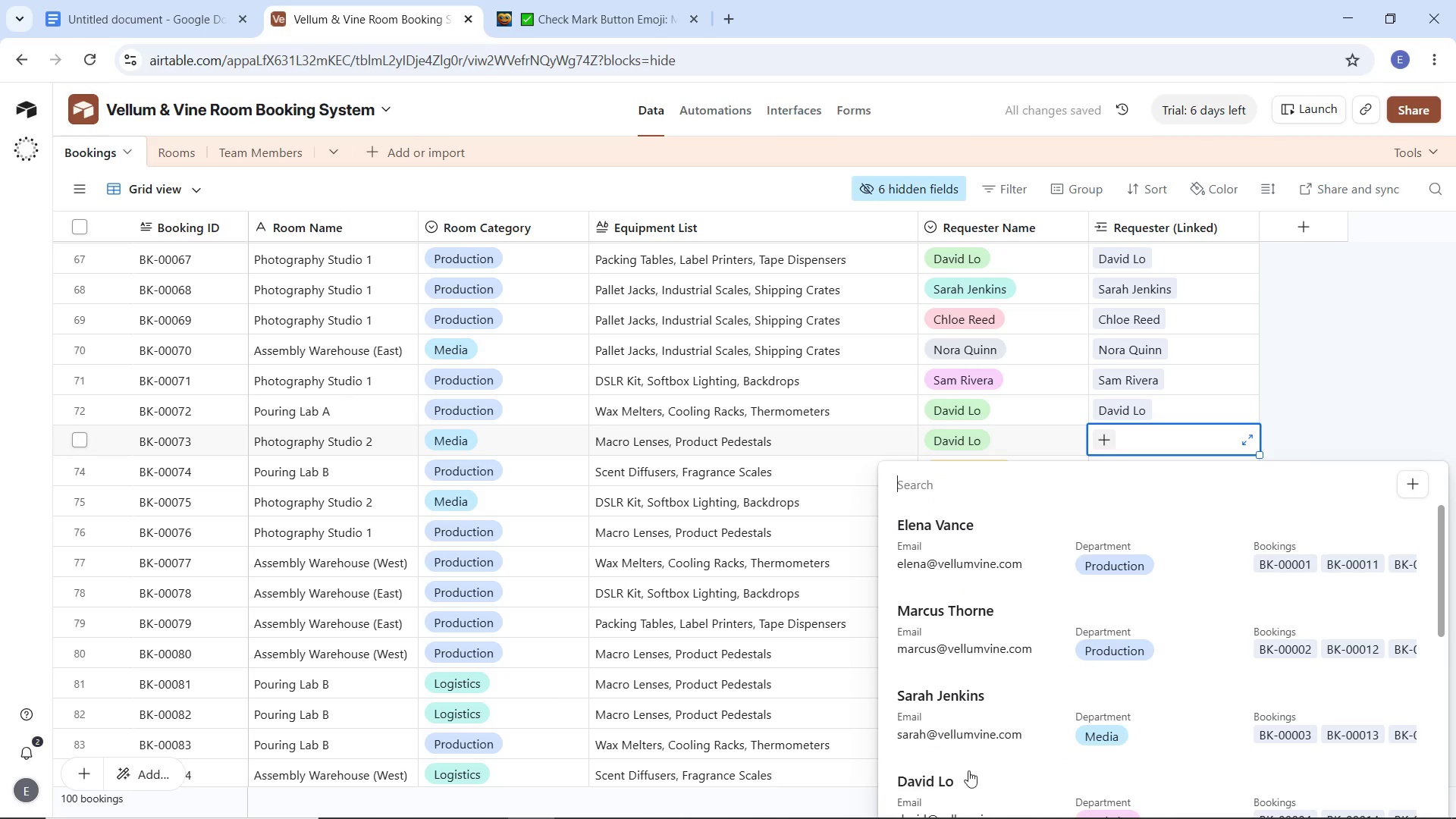 
left_click([941, 782])
 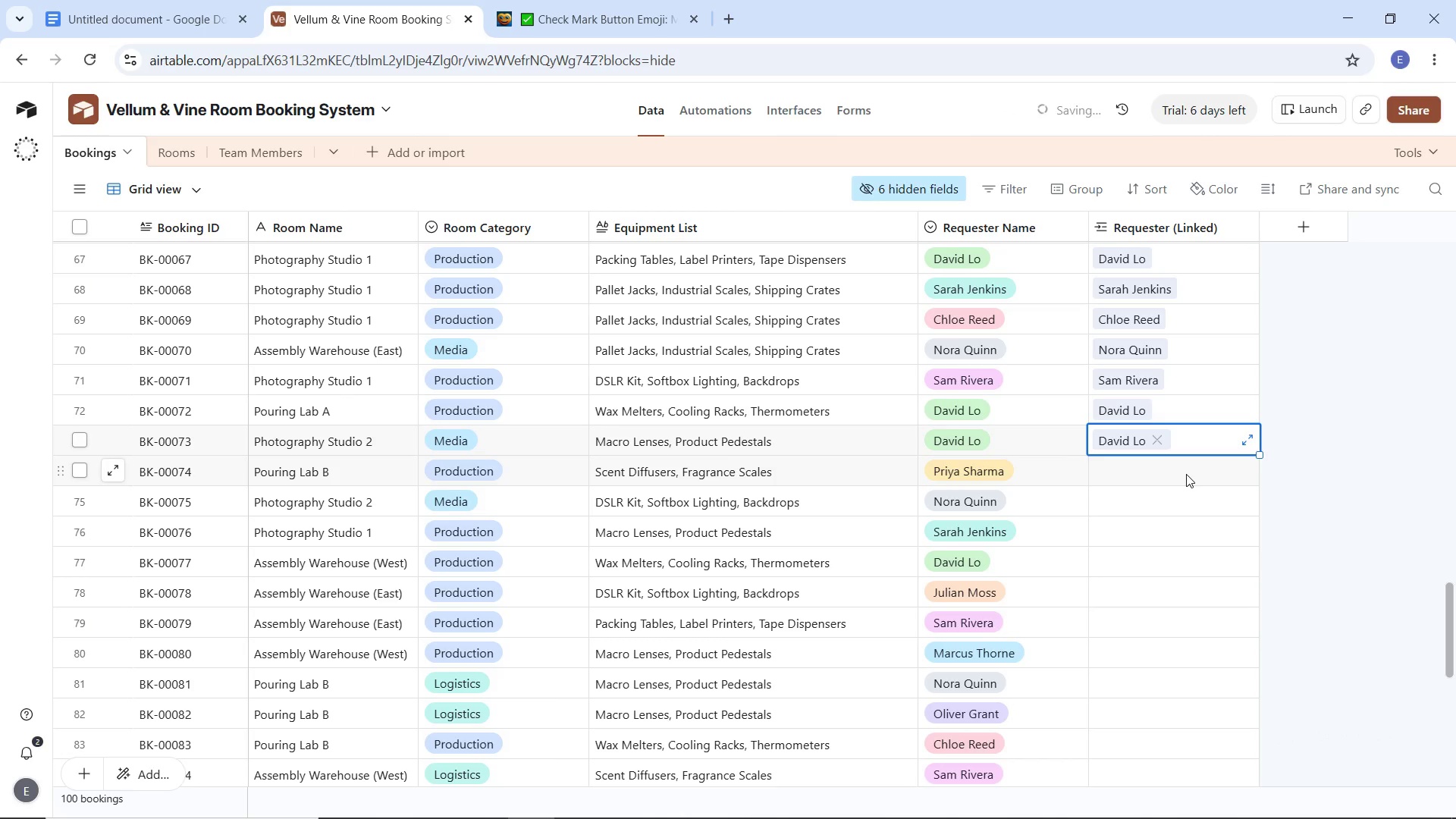 
left_click([1186, 474])
 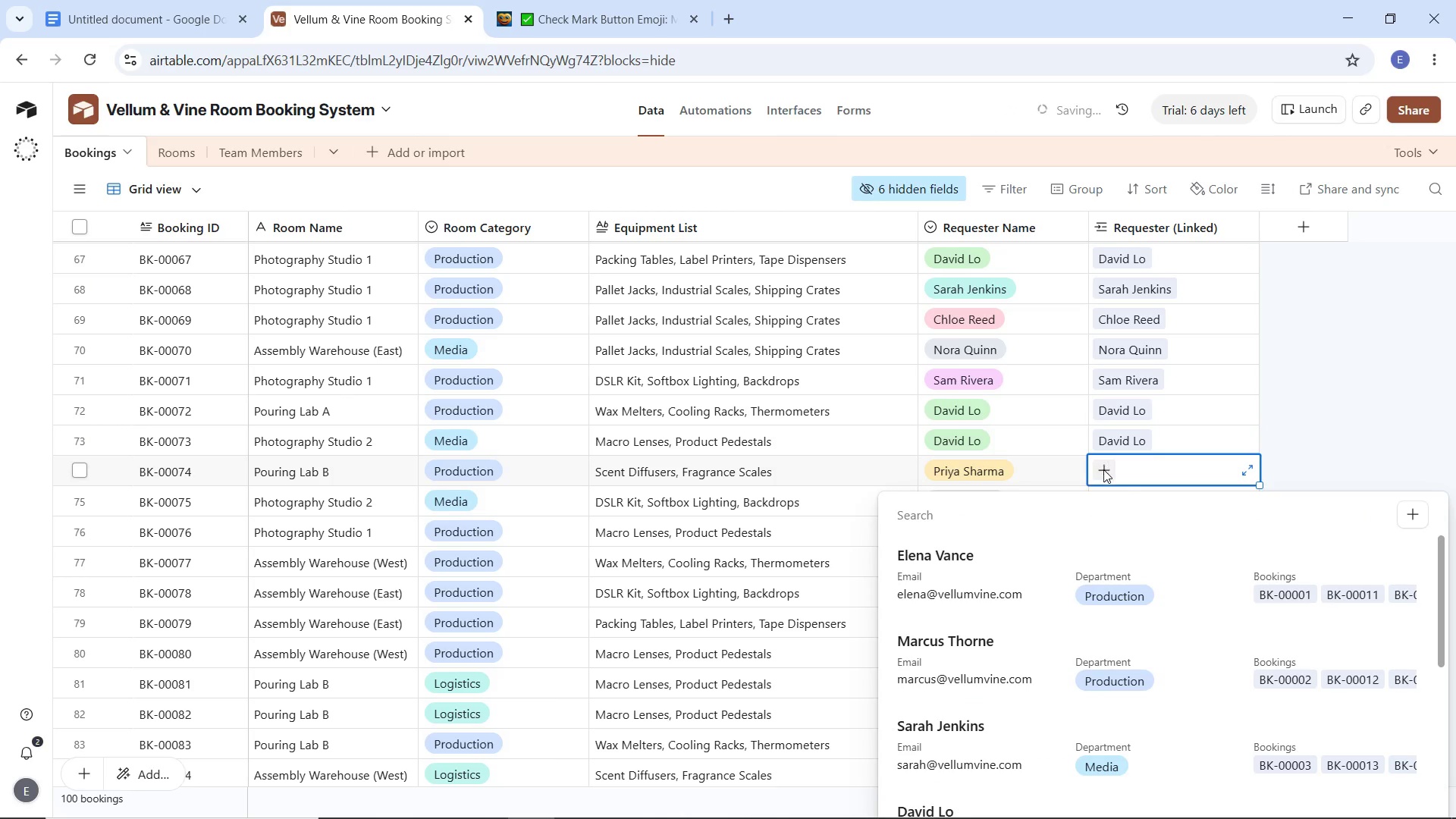 
scroll: coordinate [993, 682], scroll_direction: down, amount: 3.0
 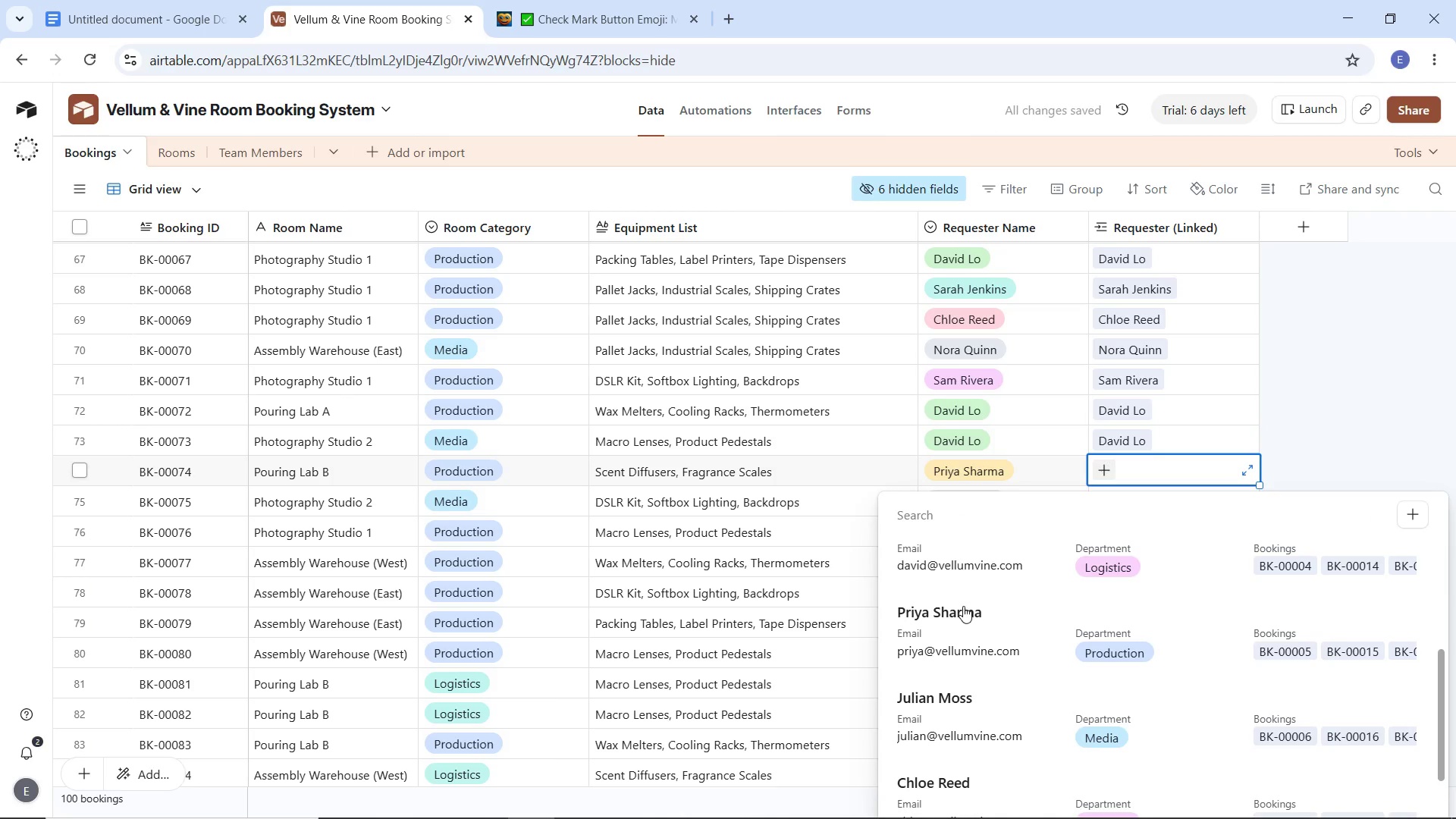 
left_click([963, 606])
 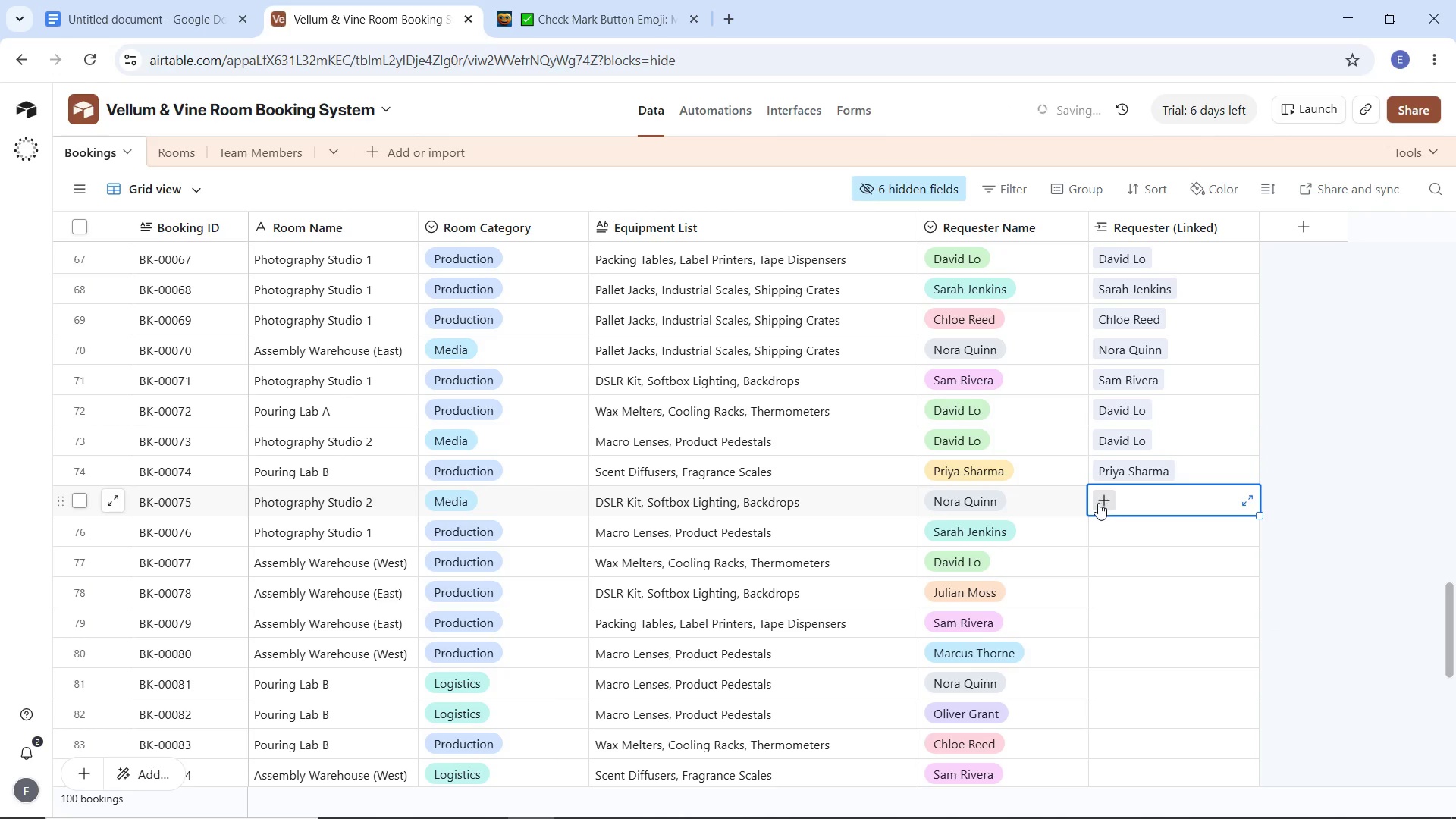 
left_click([1103, 503])
 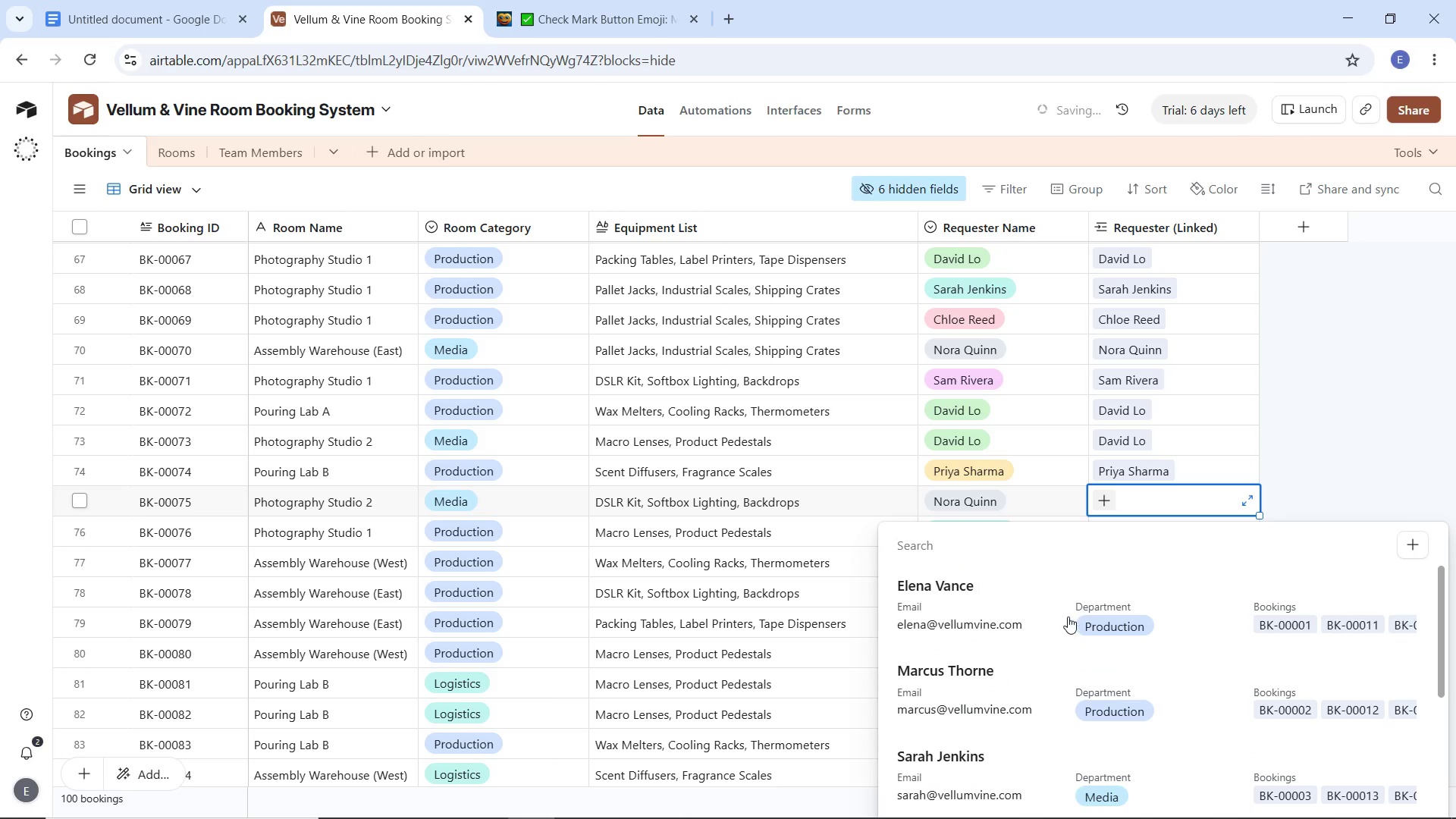 
scroll: coordinate [1428, 466], scroll_direction: down, amount: 24.0
 